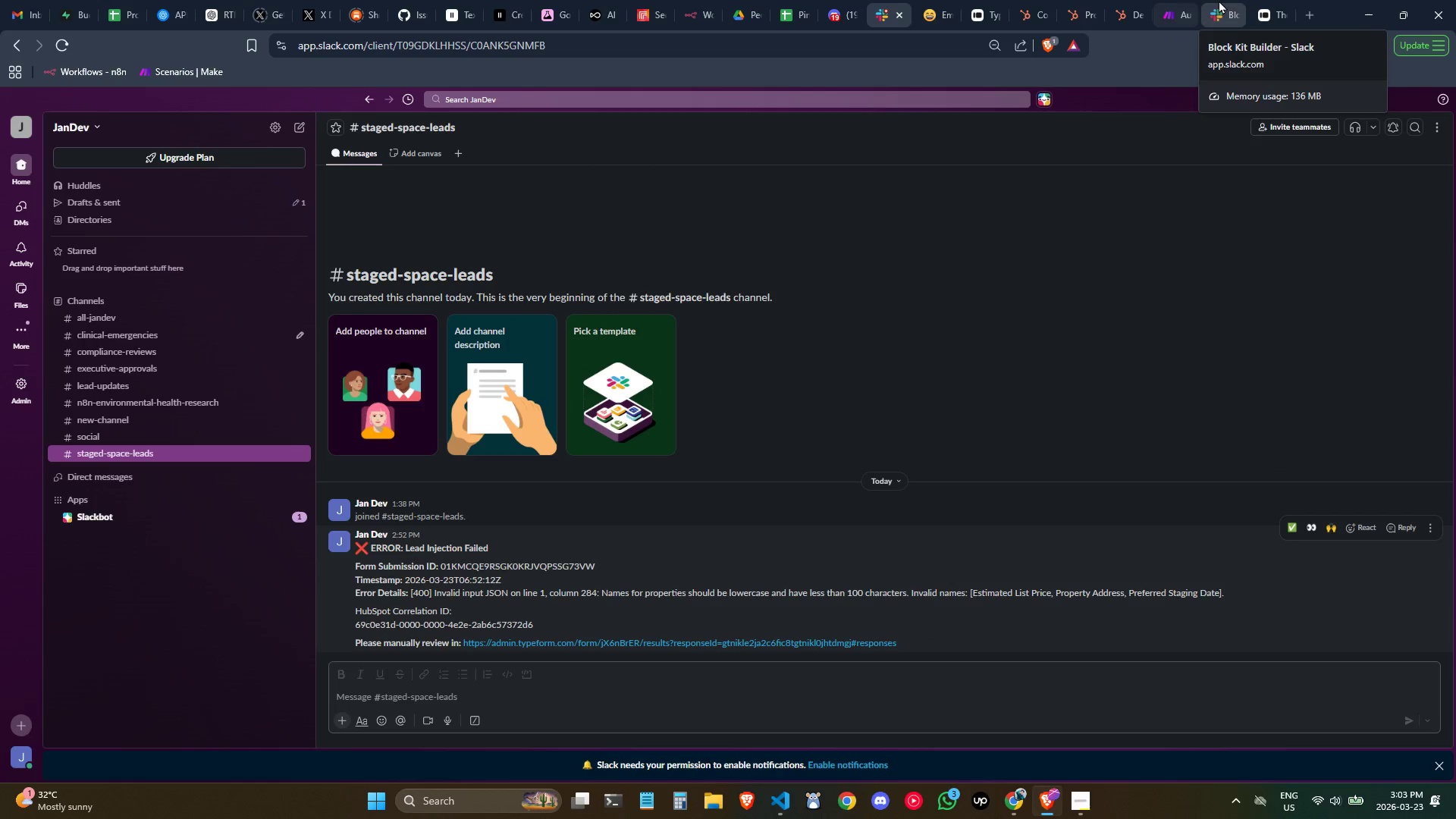 
left_click([1162, 0])
 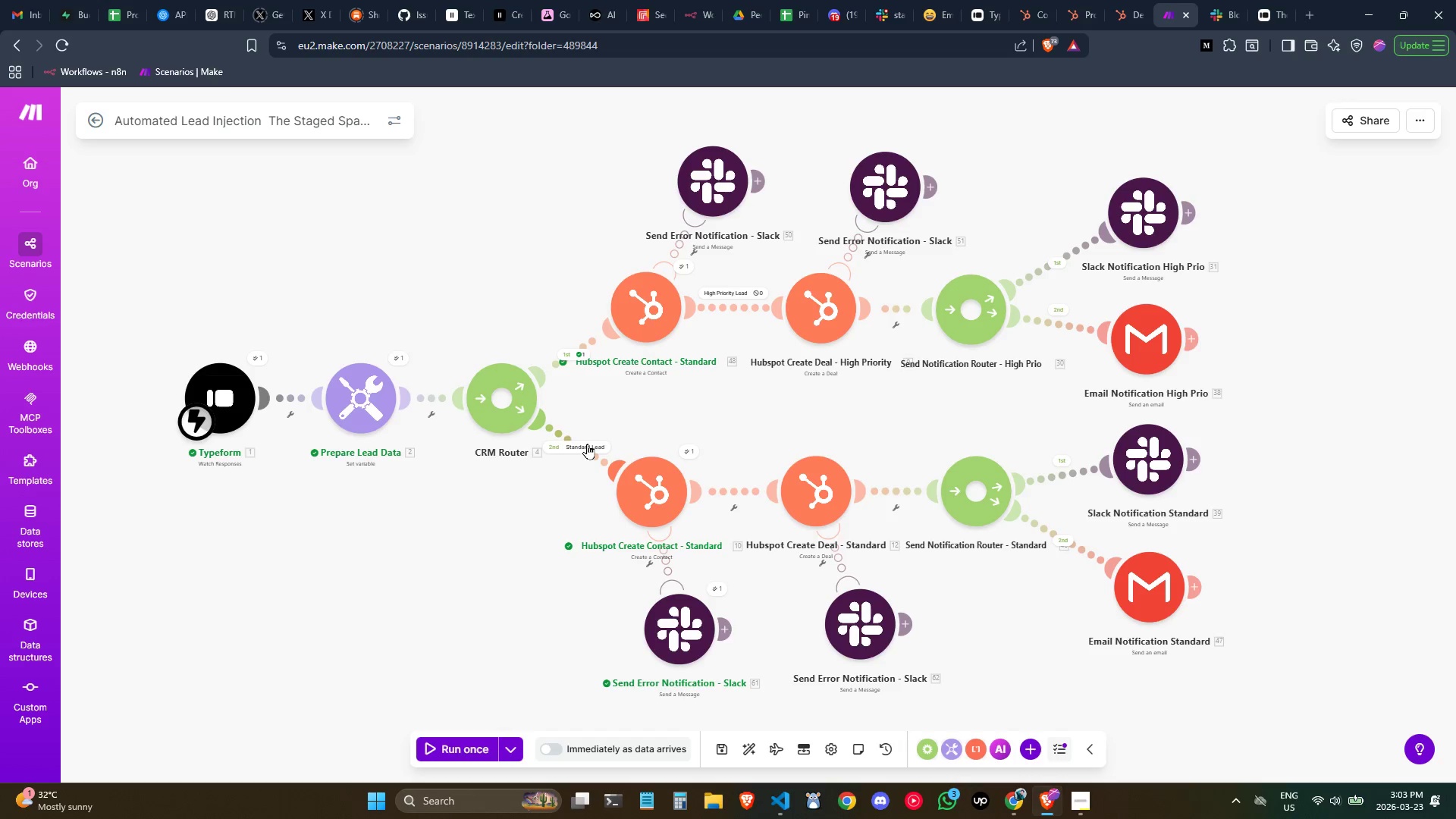 
left_click([588, 444])
 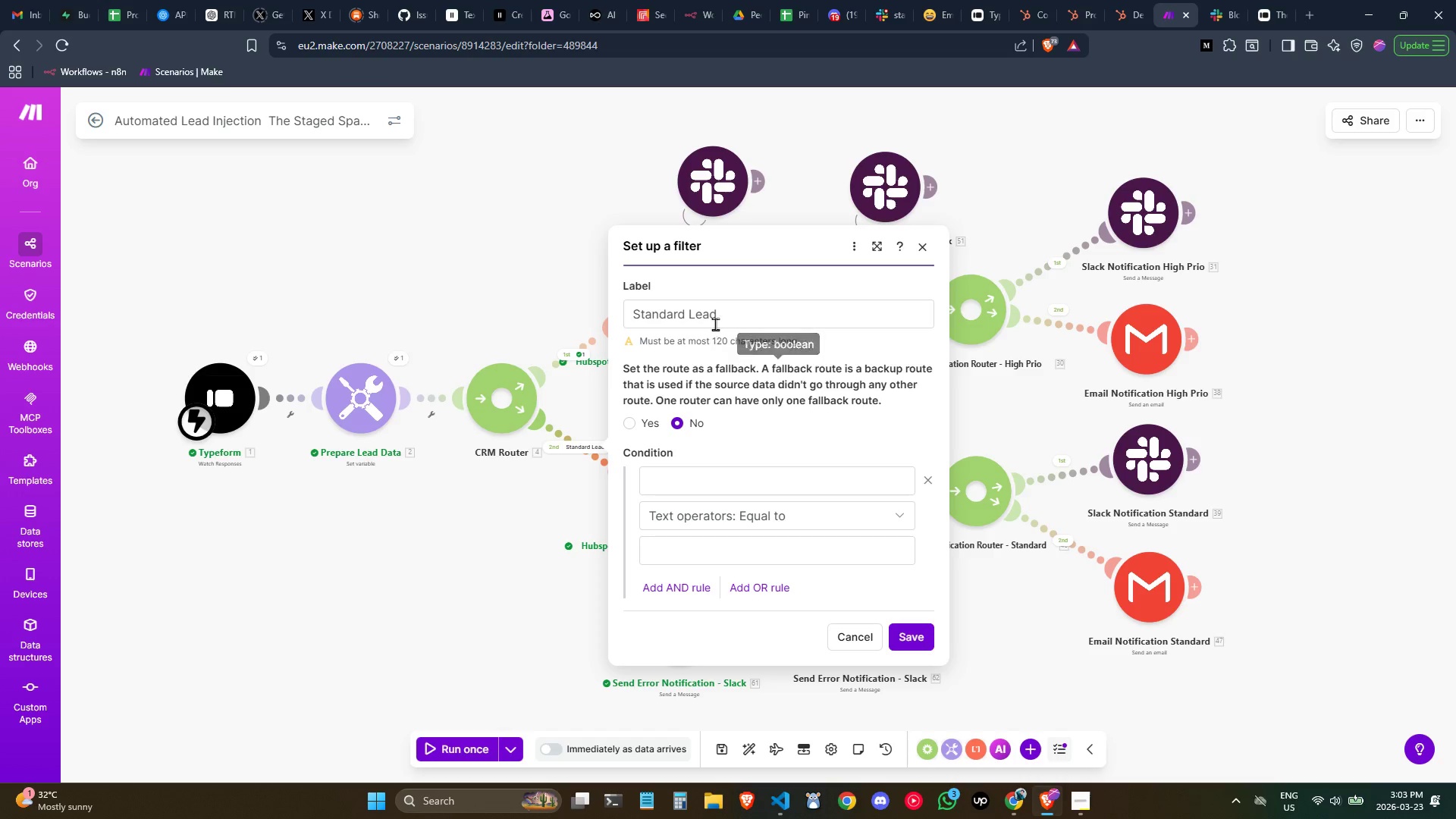 
wait(6.2)
 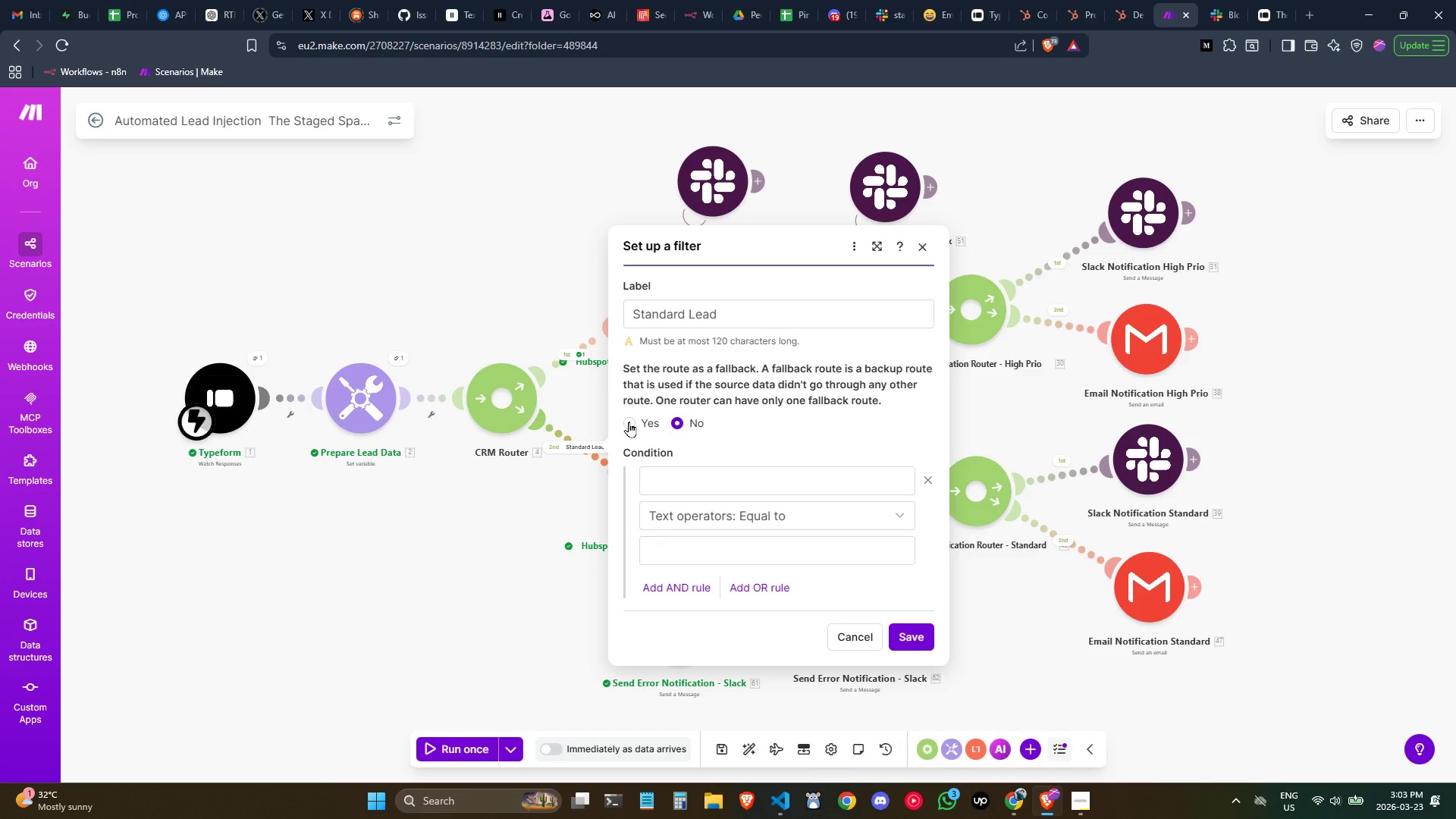 
left_click([748, 480])
 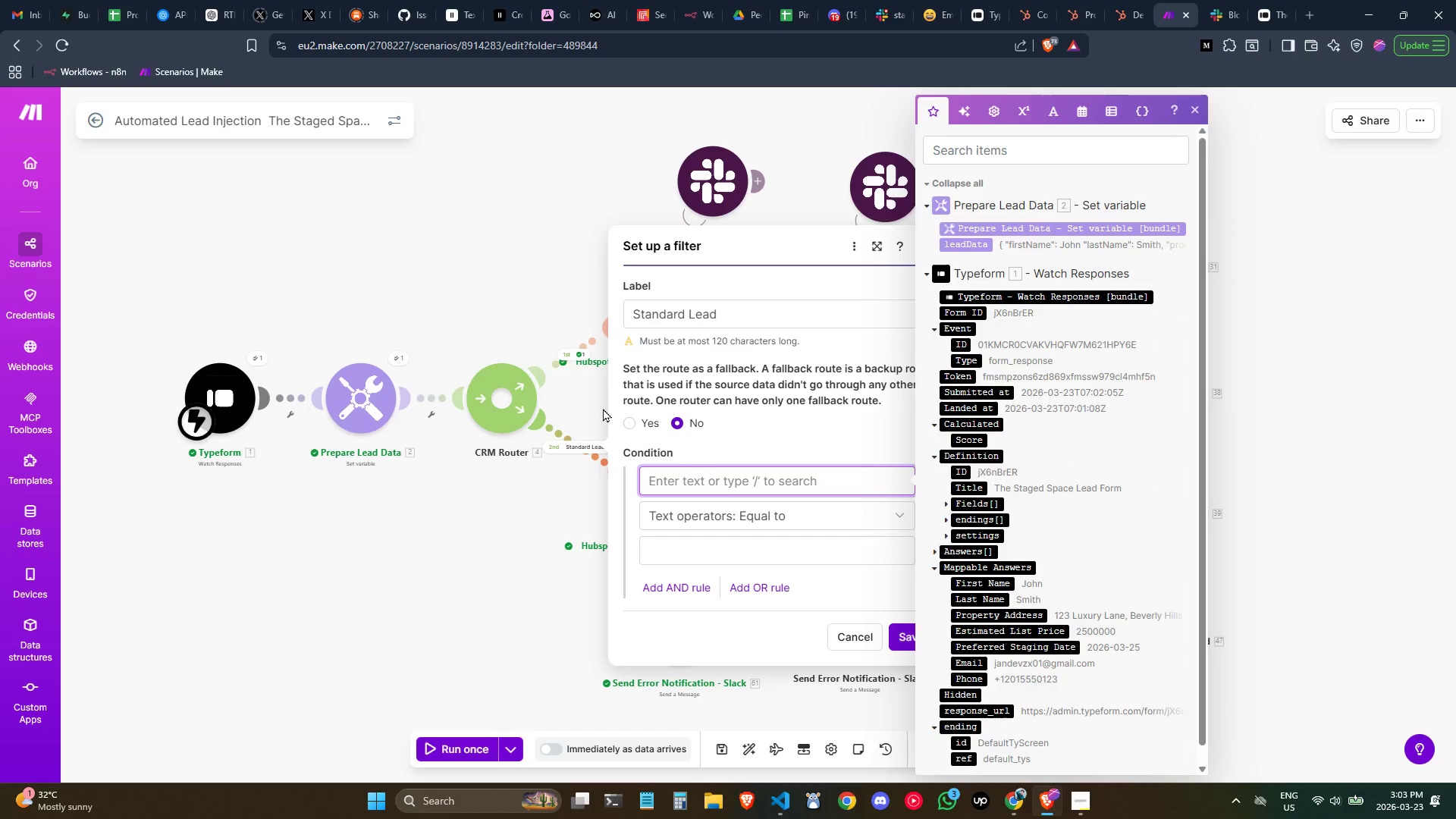 
left_click([515, 260])
 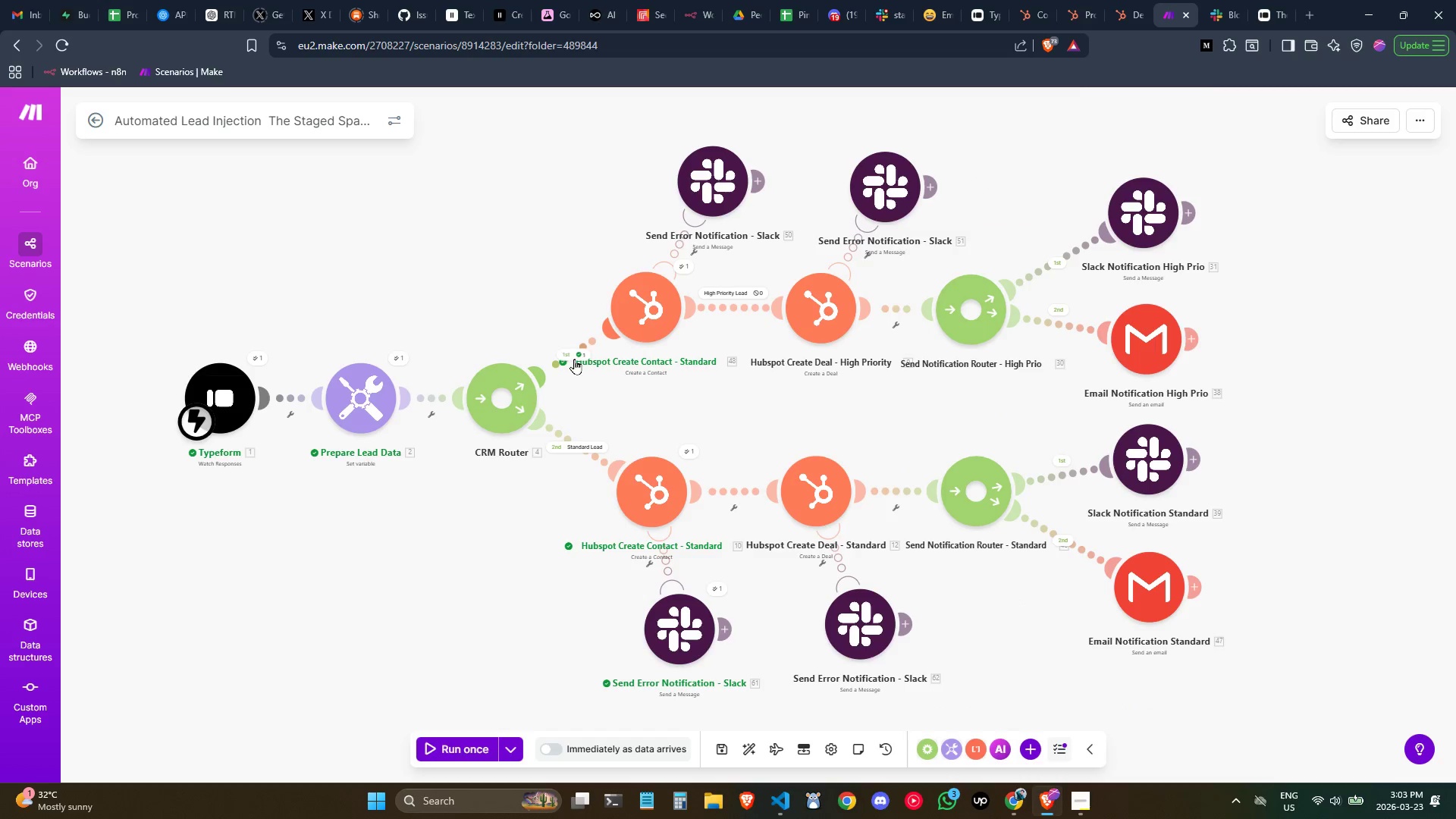 
left_click([574, 359])
 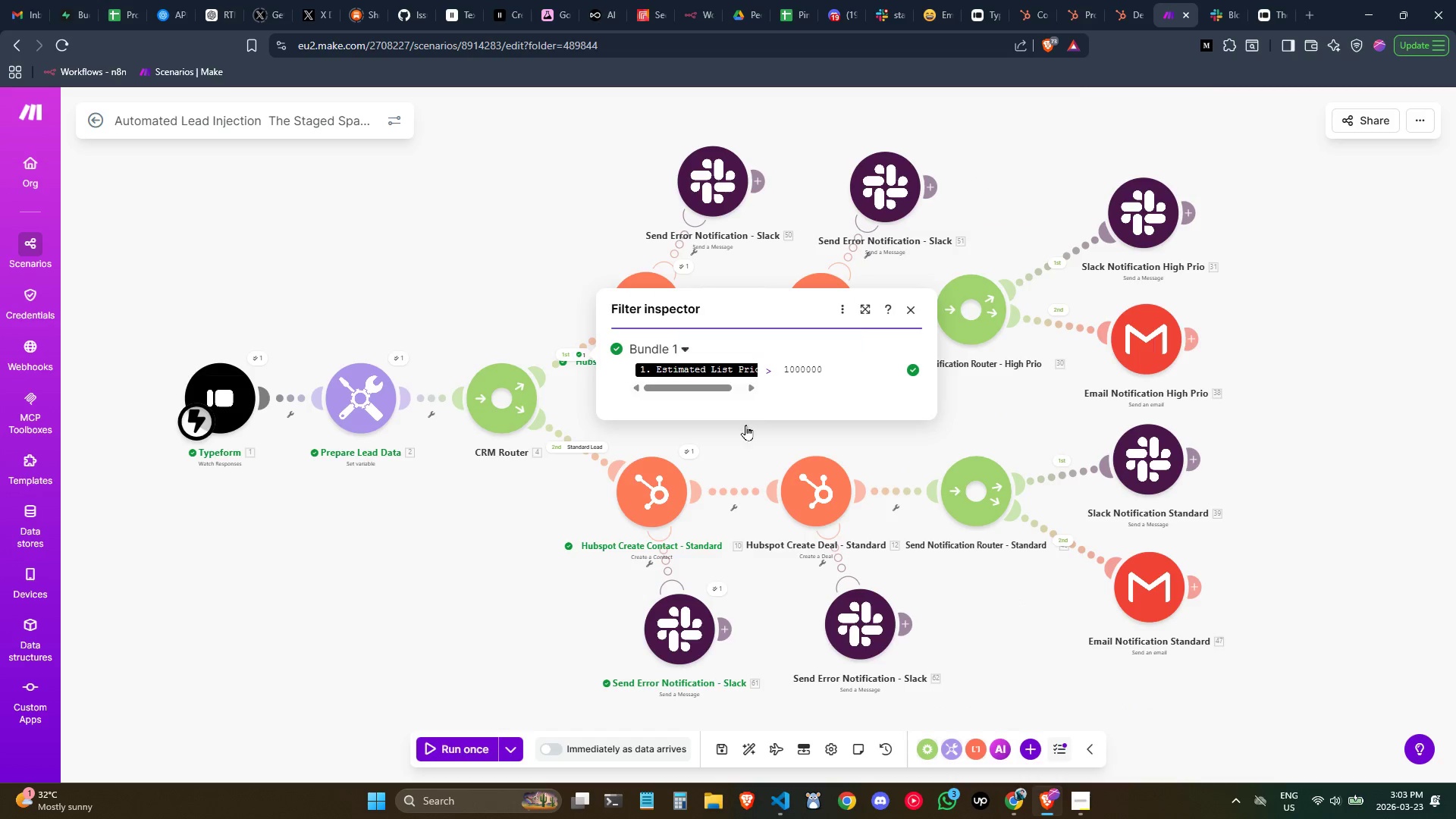 
left_click([520, 511])
 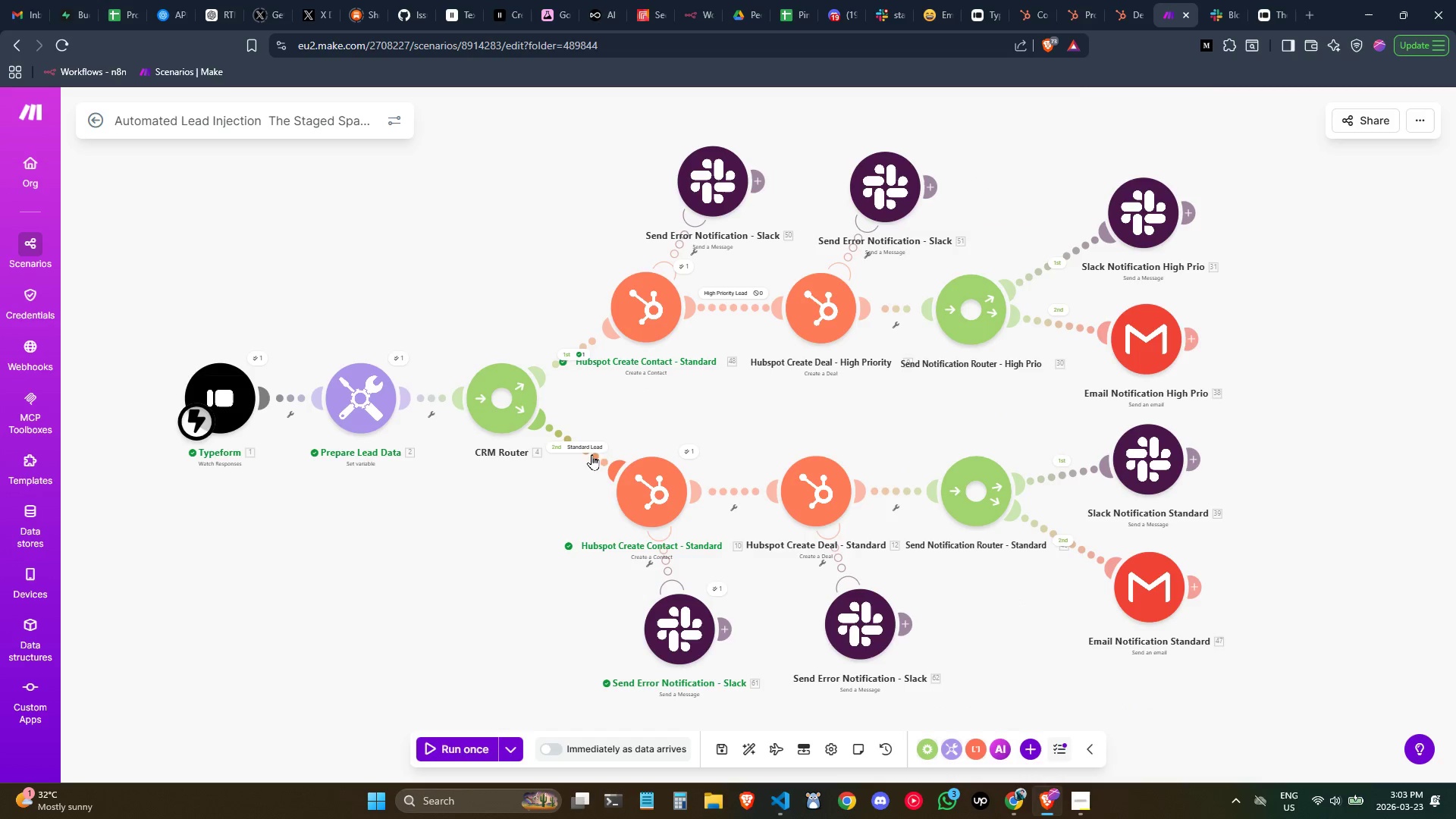 
left_click([592, 444])
 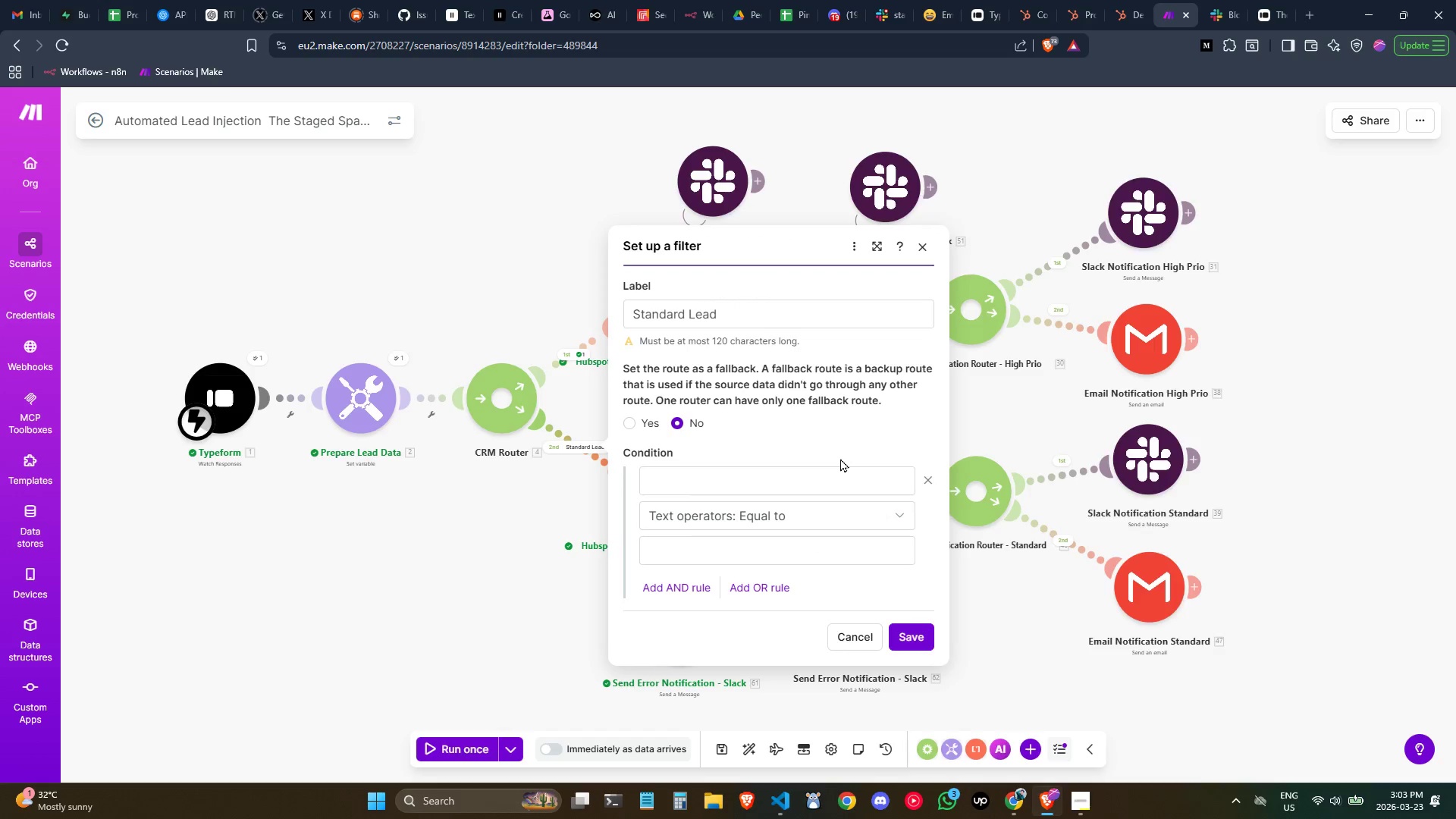 
left_click([833, 478])
 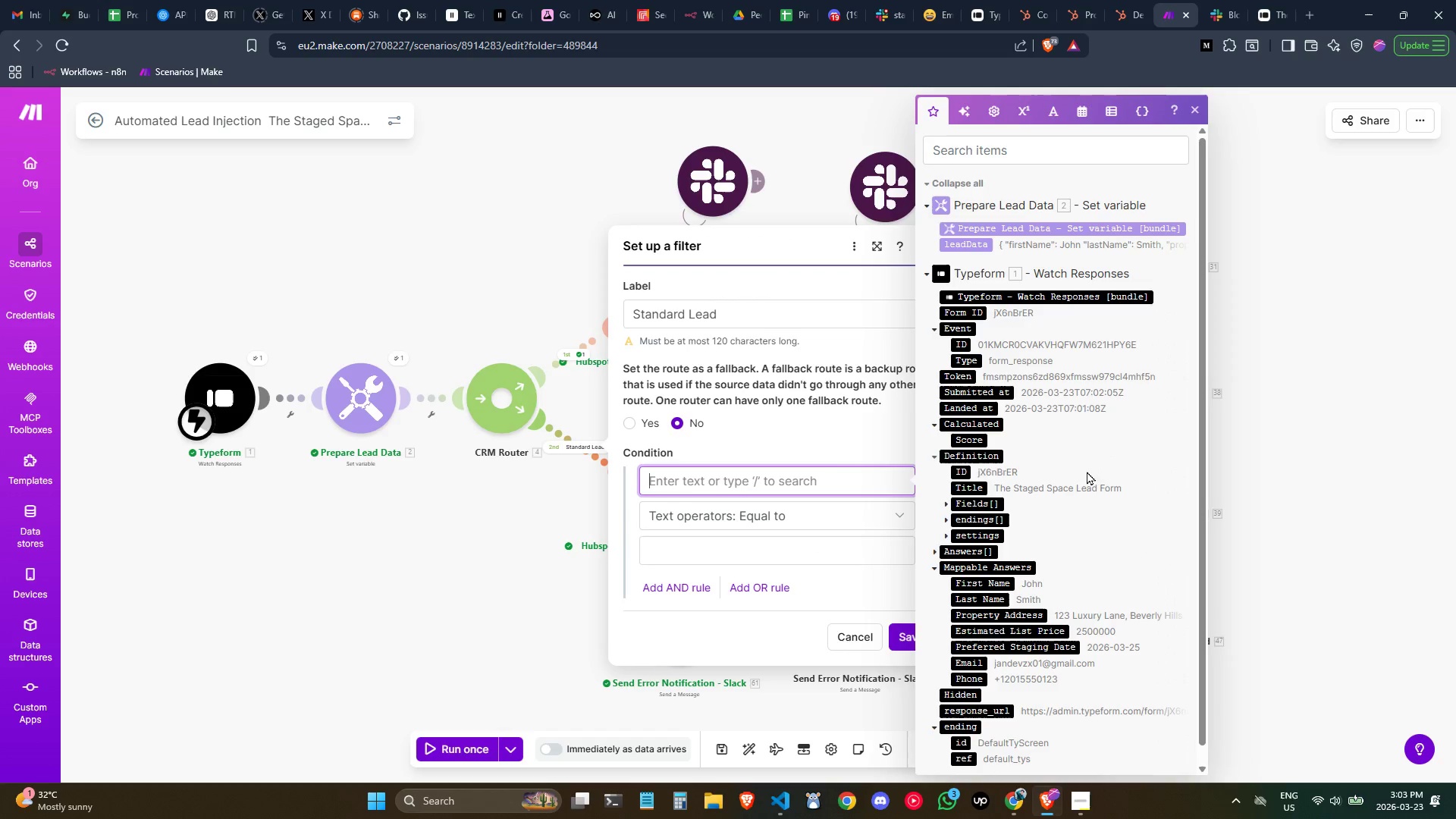 
scroll: coordinate [1086, 484], scroll_direction: down, amount: 1.0
 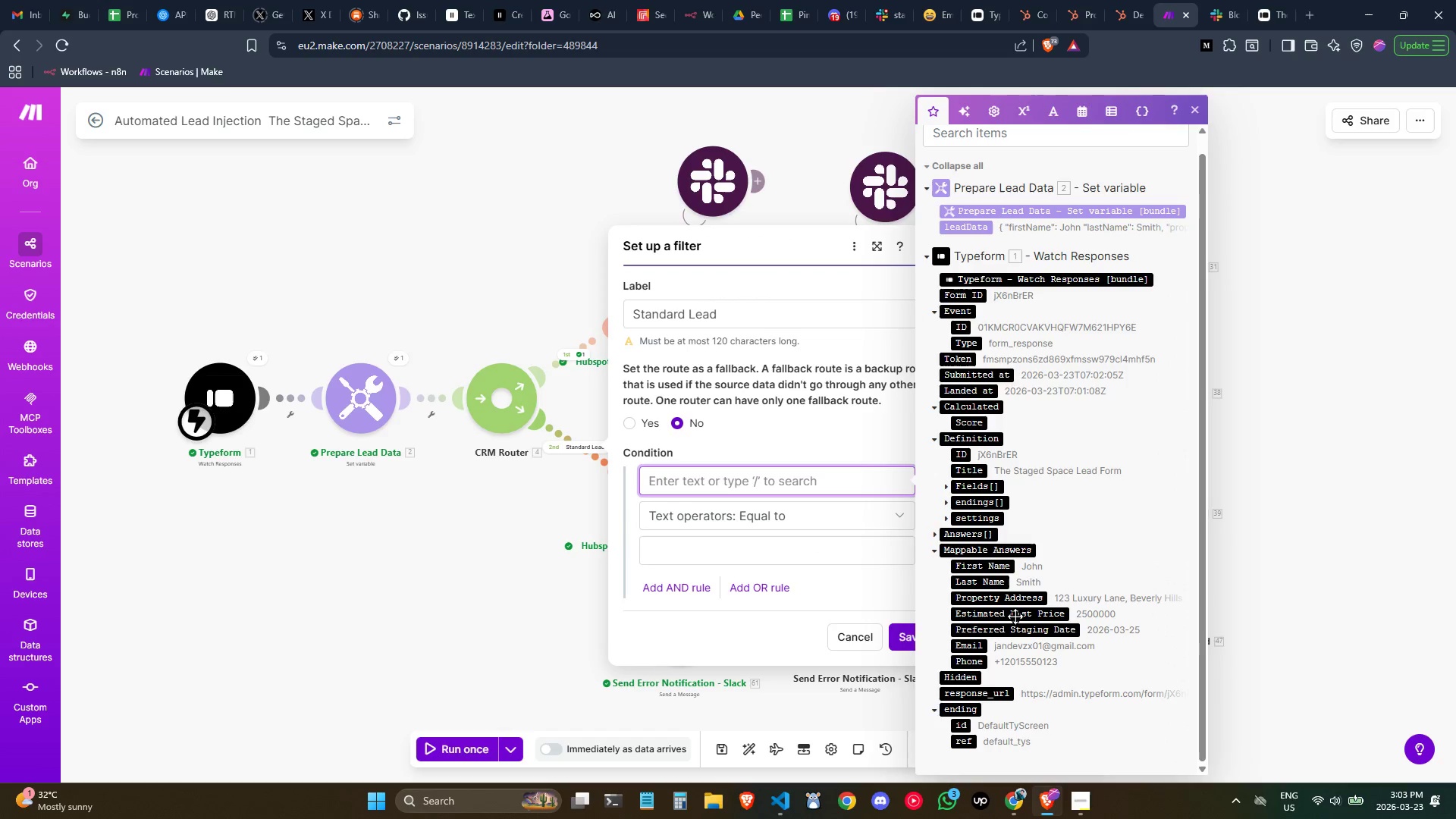 
left_click([1015, 616])
 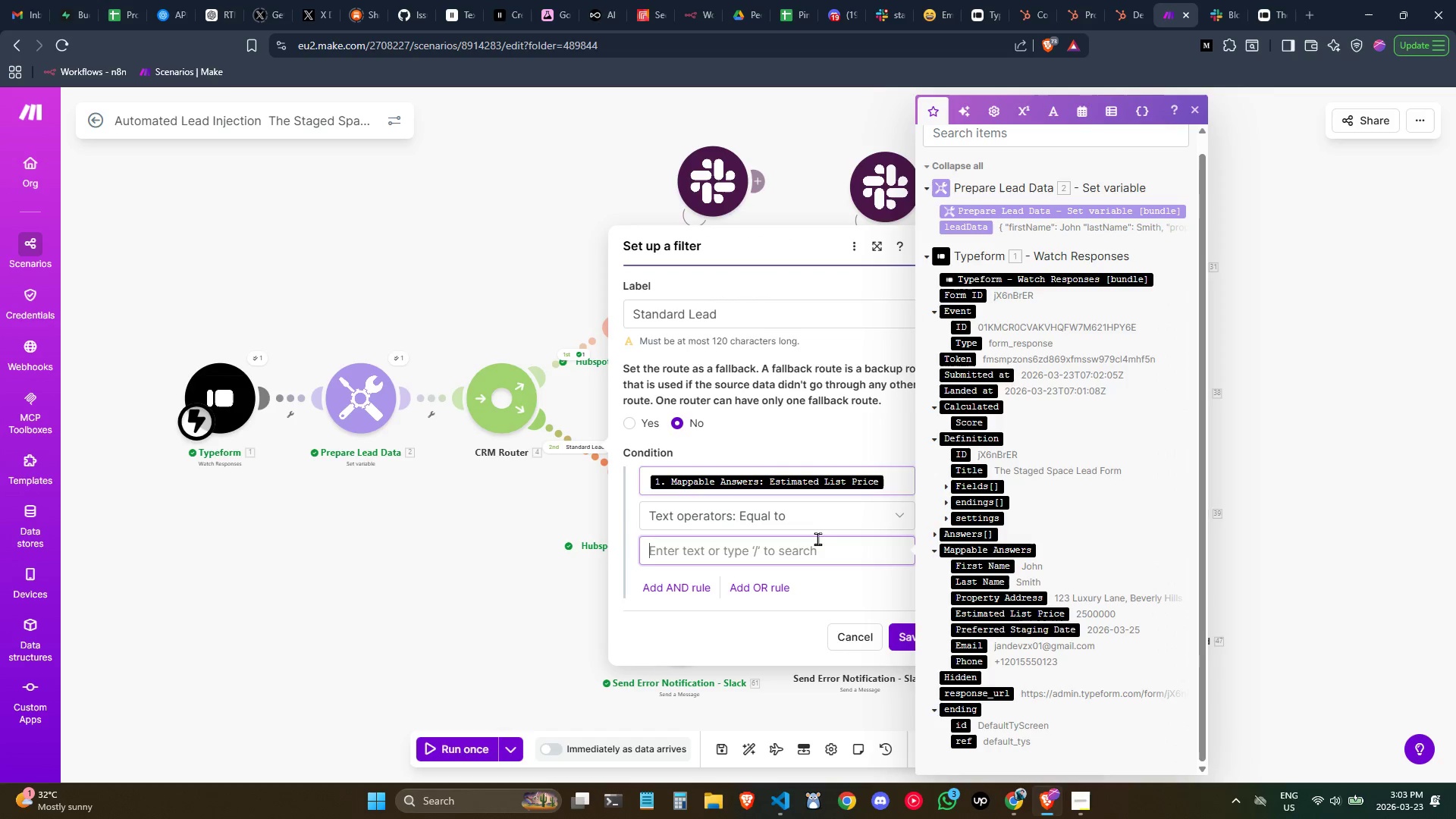 
double_click([817, 529])
 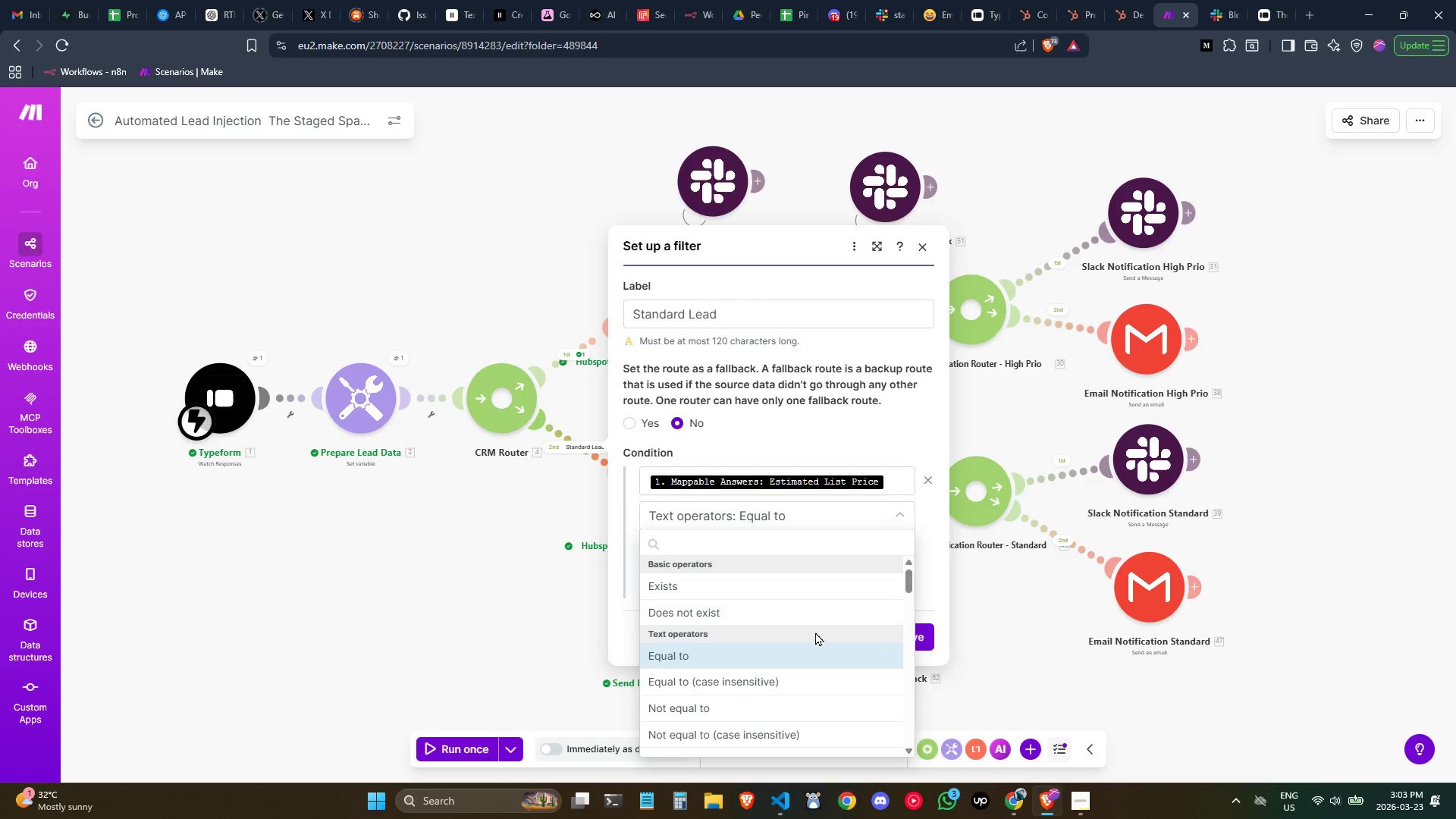 
scroll: coordinate [802, 635], scroll_direction: down, amount: 3.0
 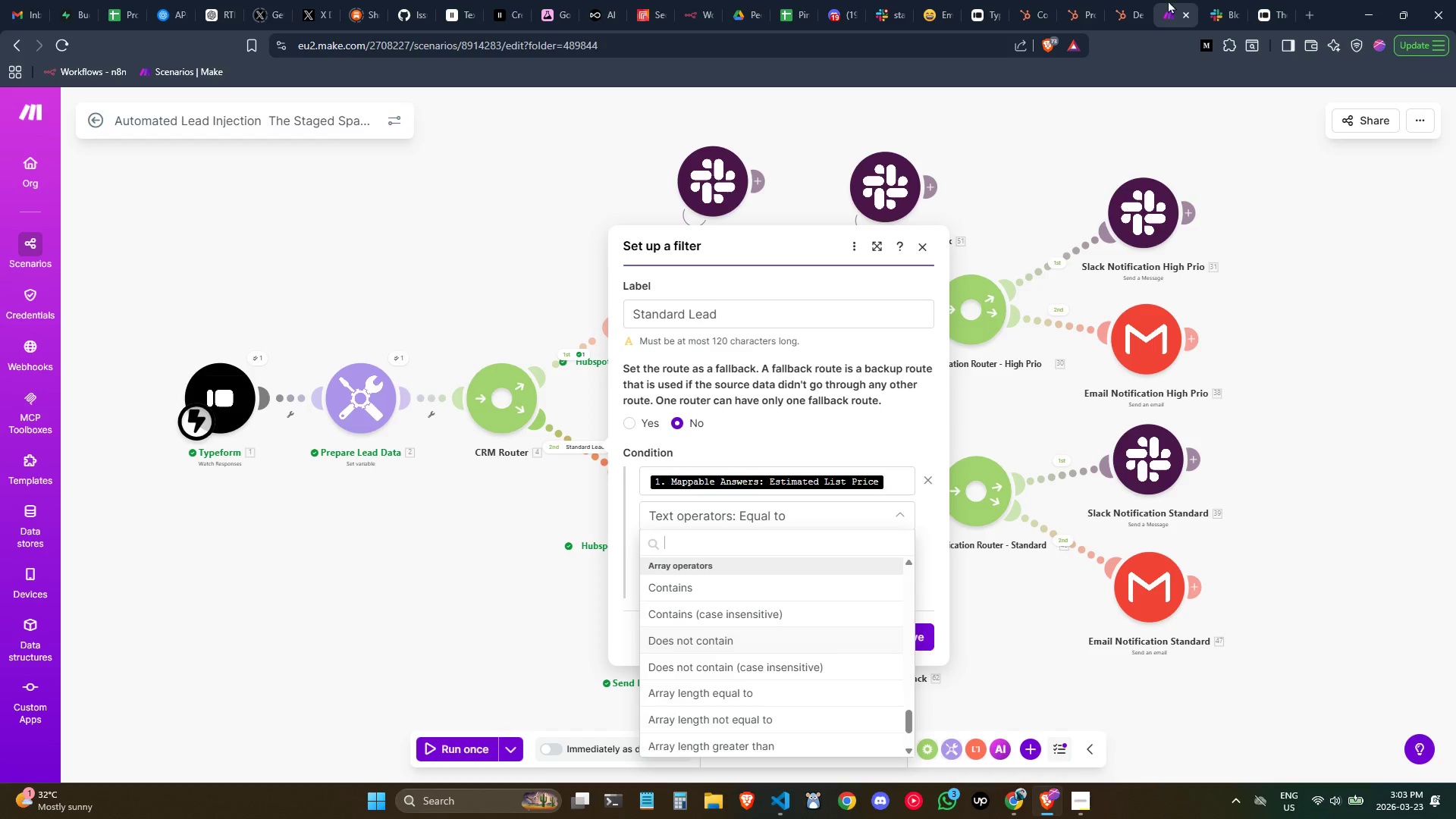 
left_click([890, 0])
 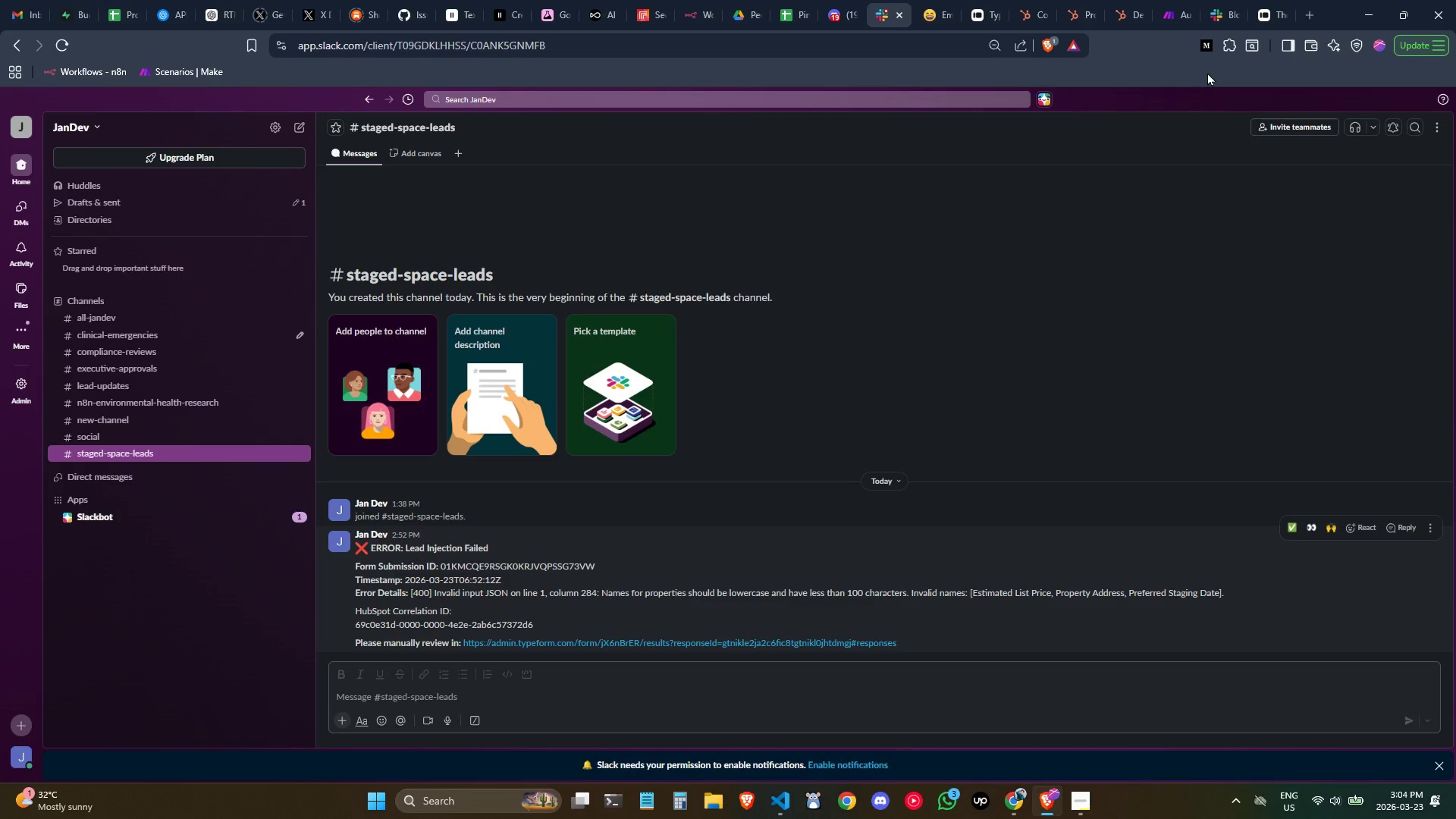 
mouse_move([1221, 11])
 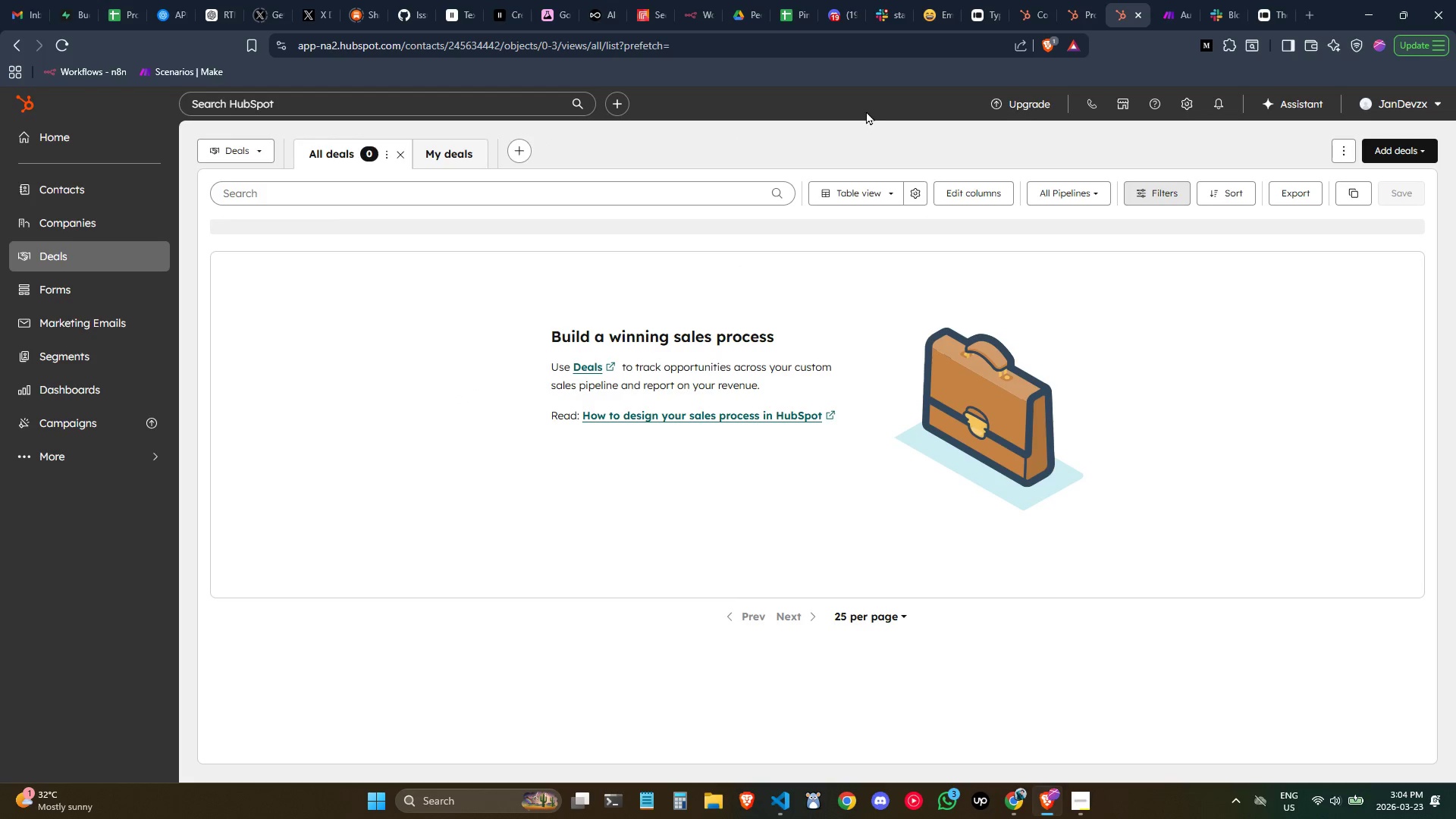 
wait(6.53)
 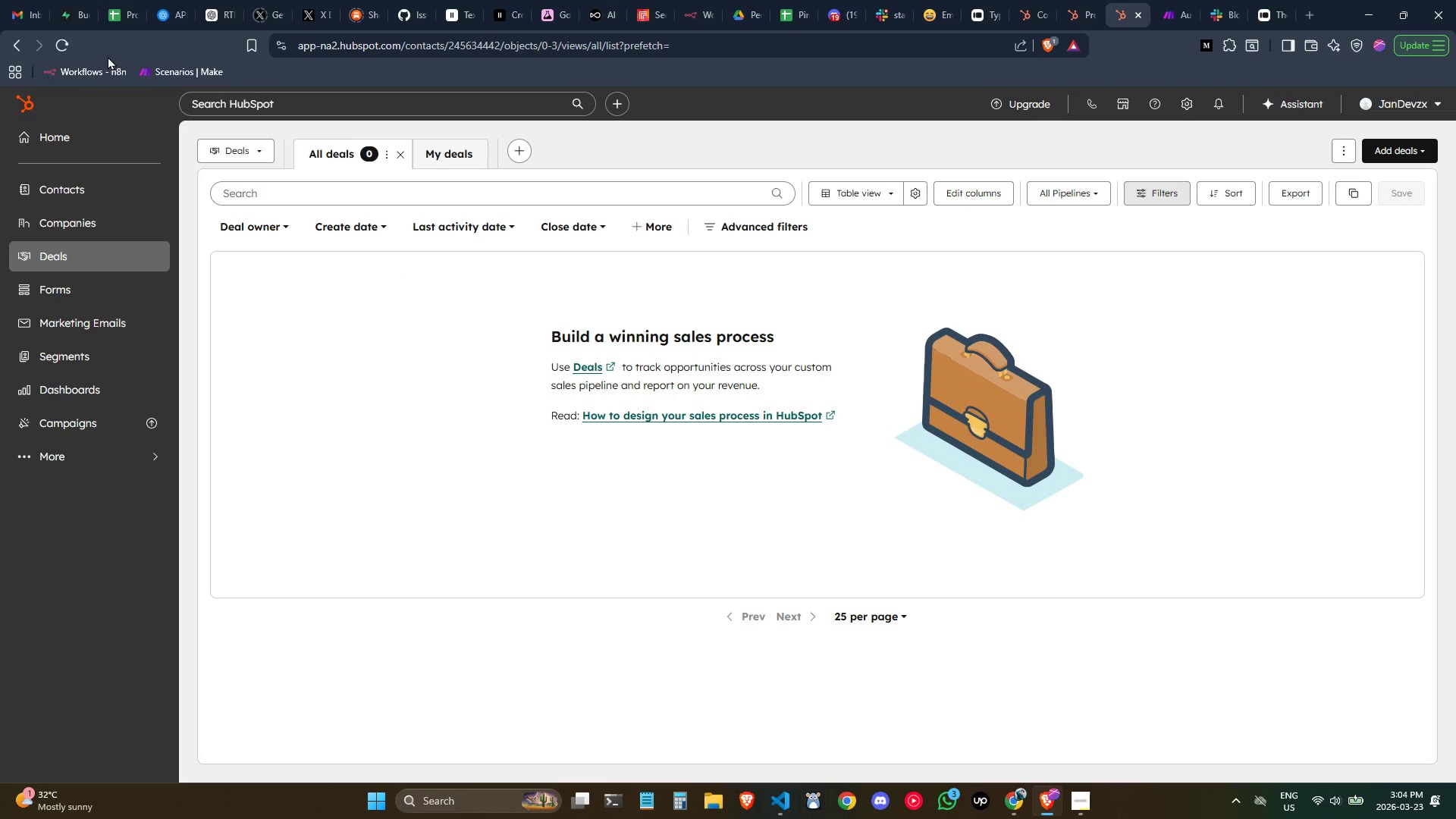 
left_click([1182, 0])
 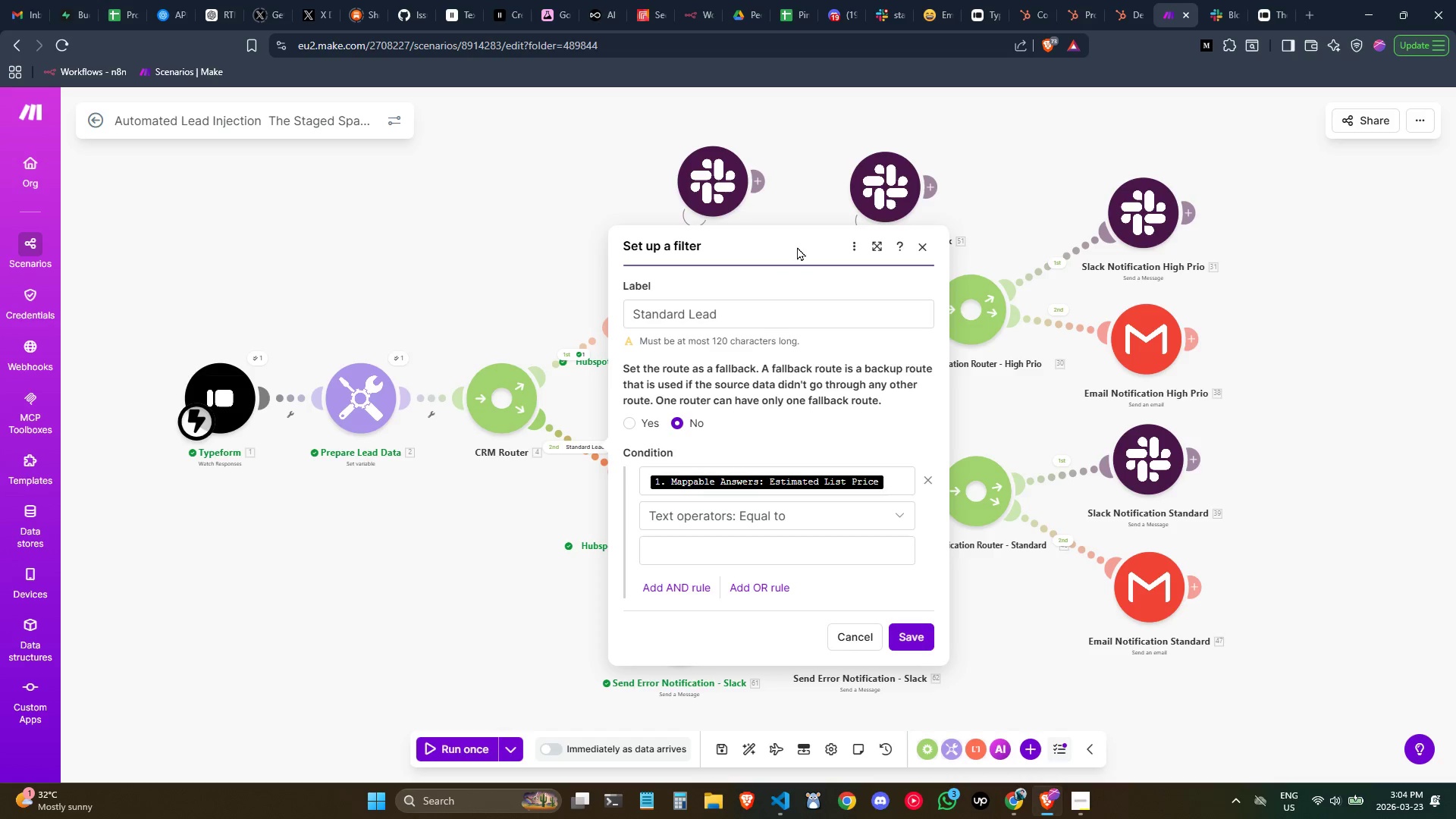 
wait(5.03)
 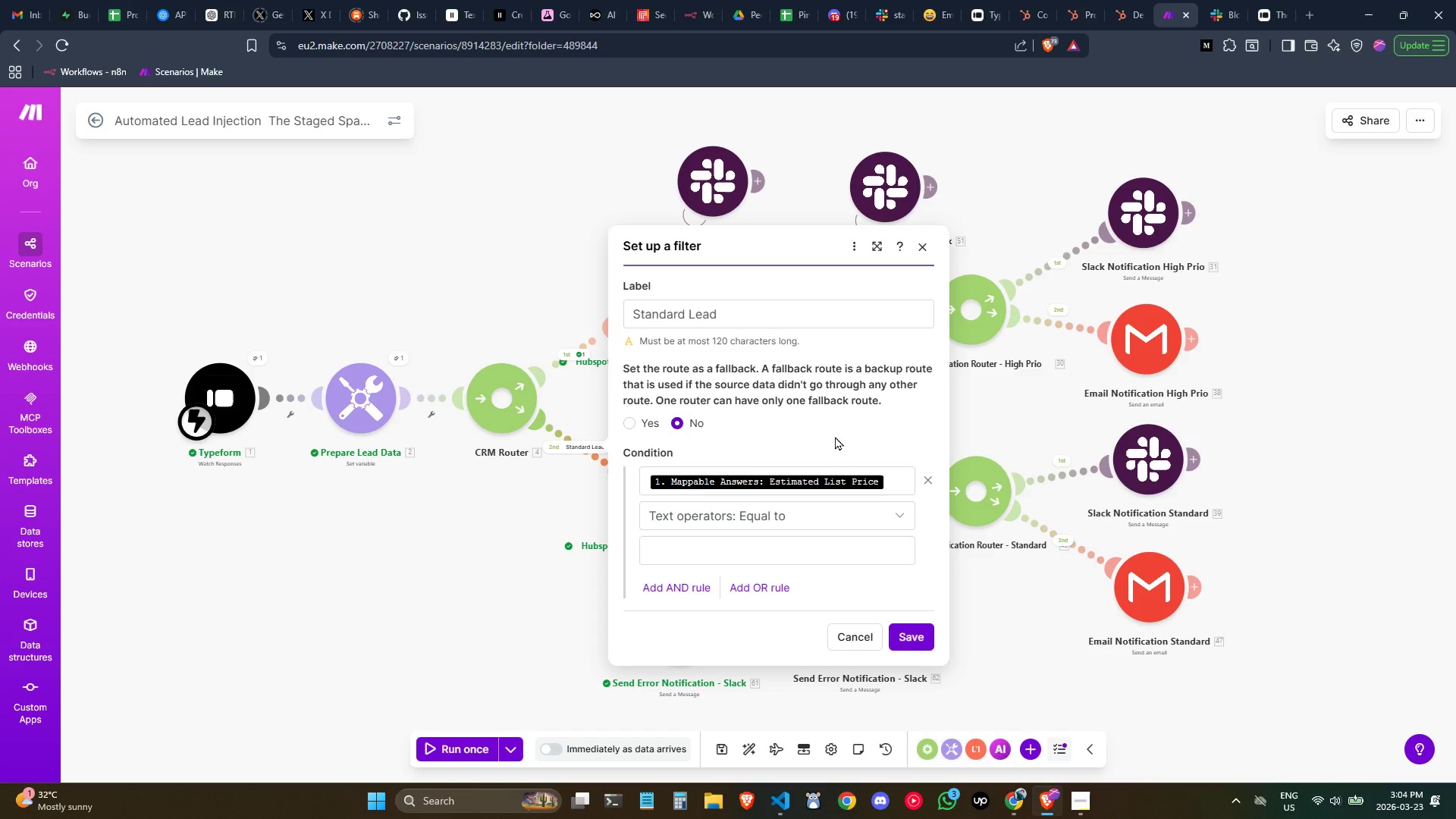 
left_click([843, 515])
 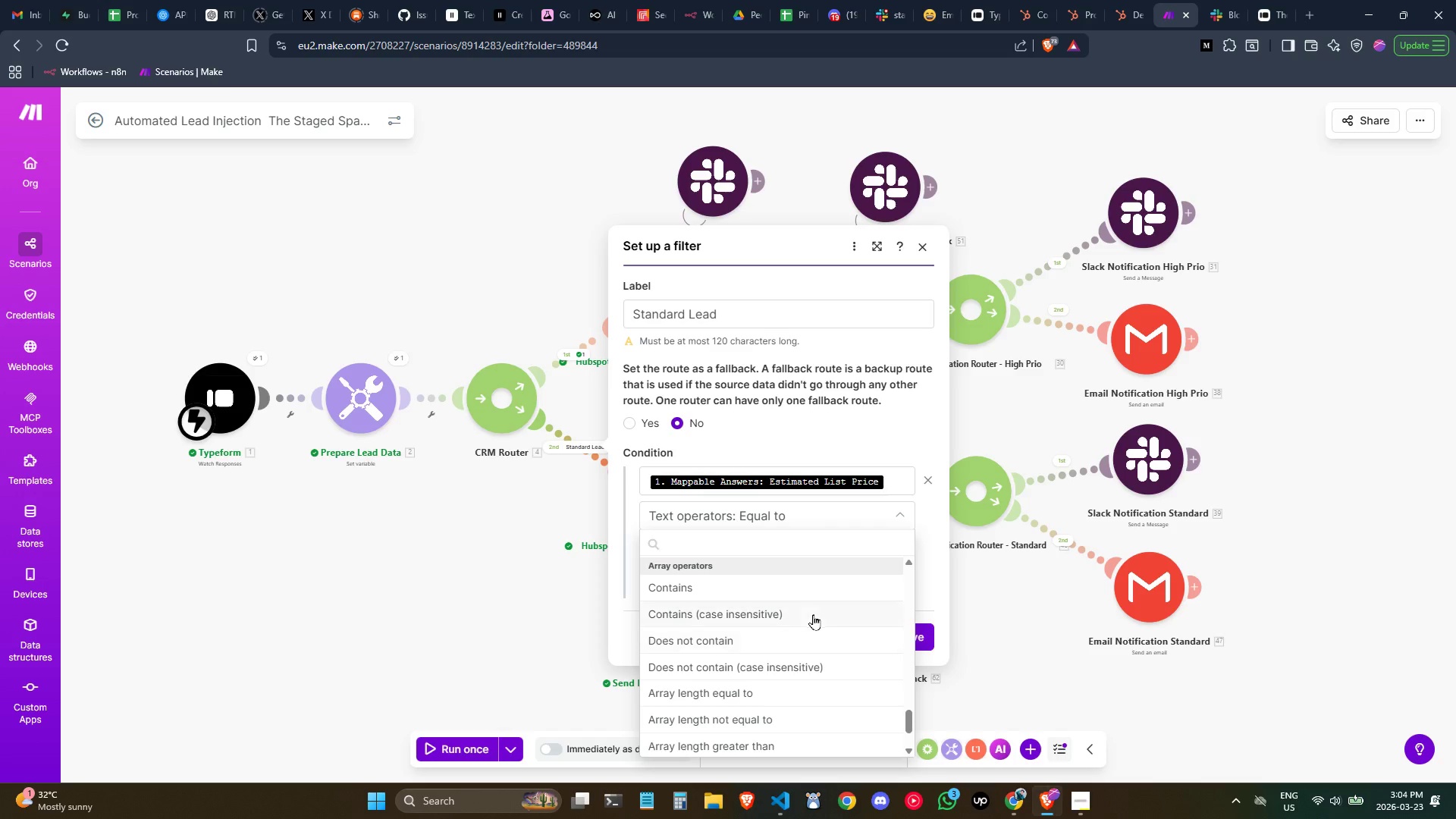 
scroll: coordinate [805, 620], scroll_direction: down, amount: 1.0
 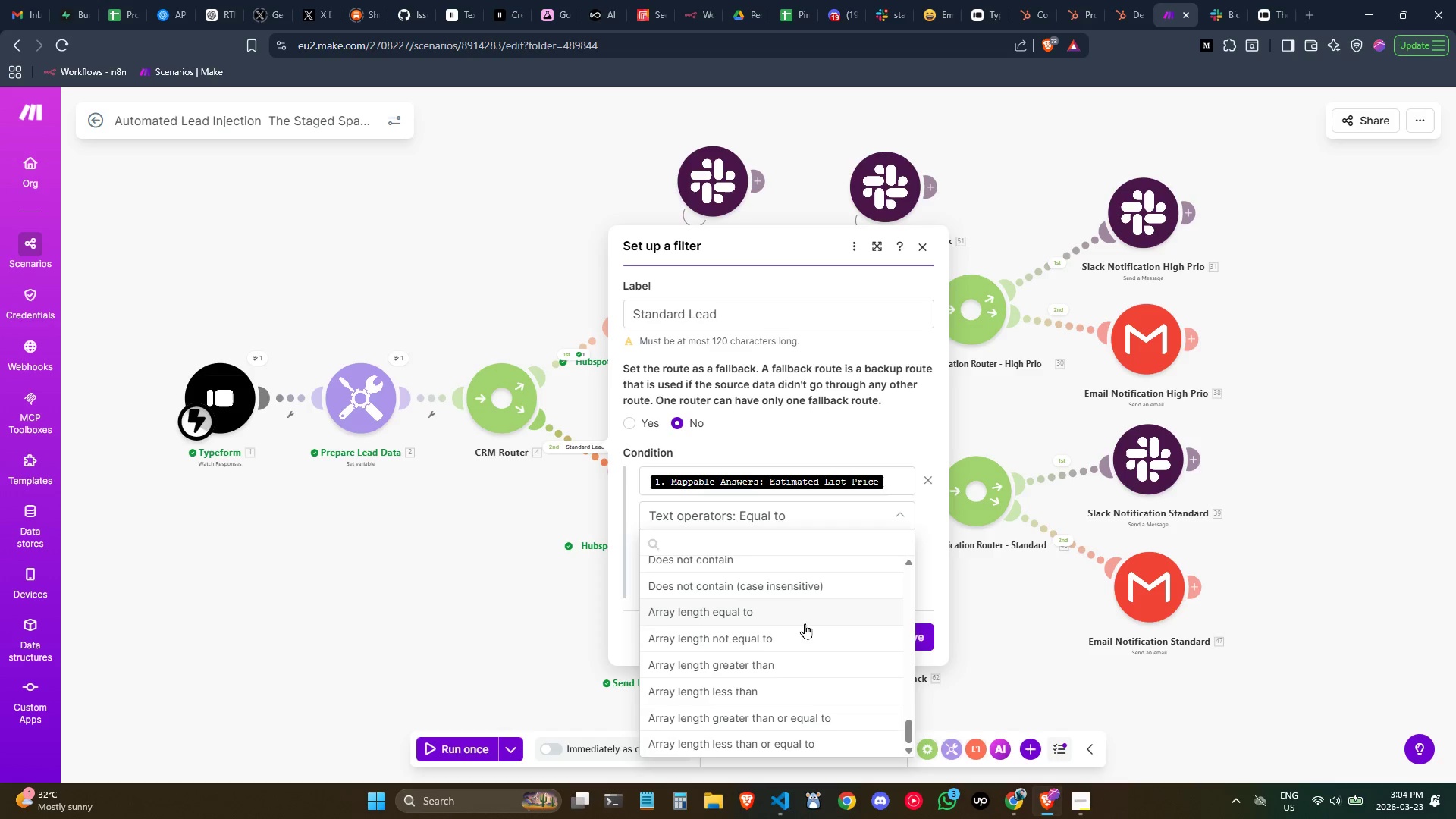 
scroll: coordinate [770, 659], scroll_direction: up, amount: 4.0
 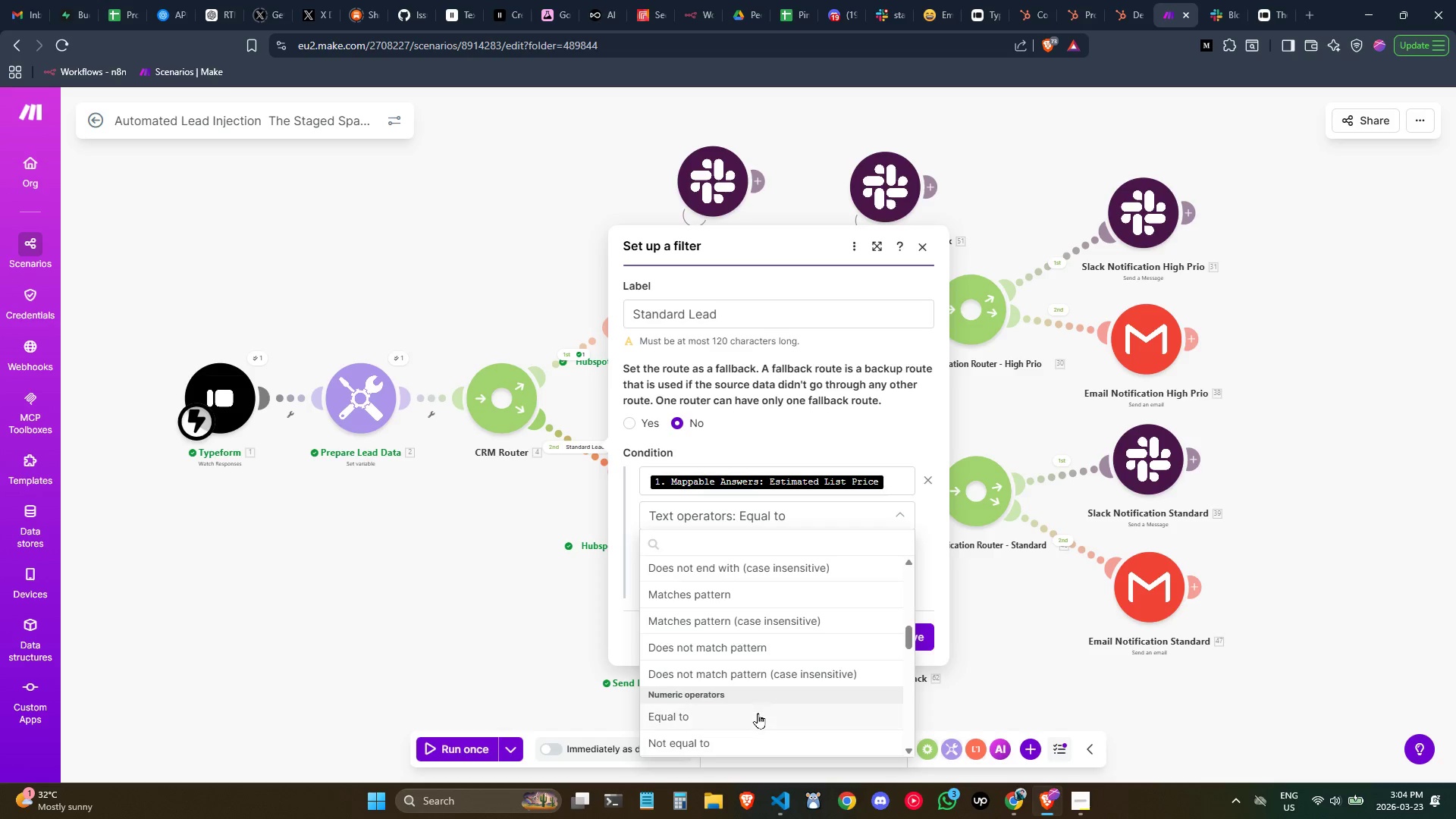 
scroll: coordinate [758, 716], scroll_direction: down, amount: 1.0
 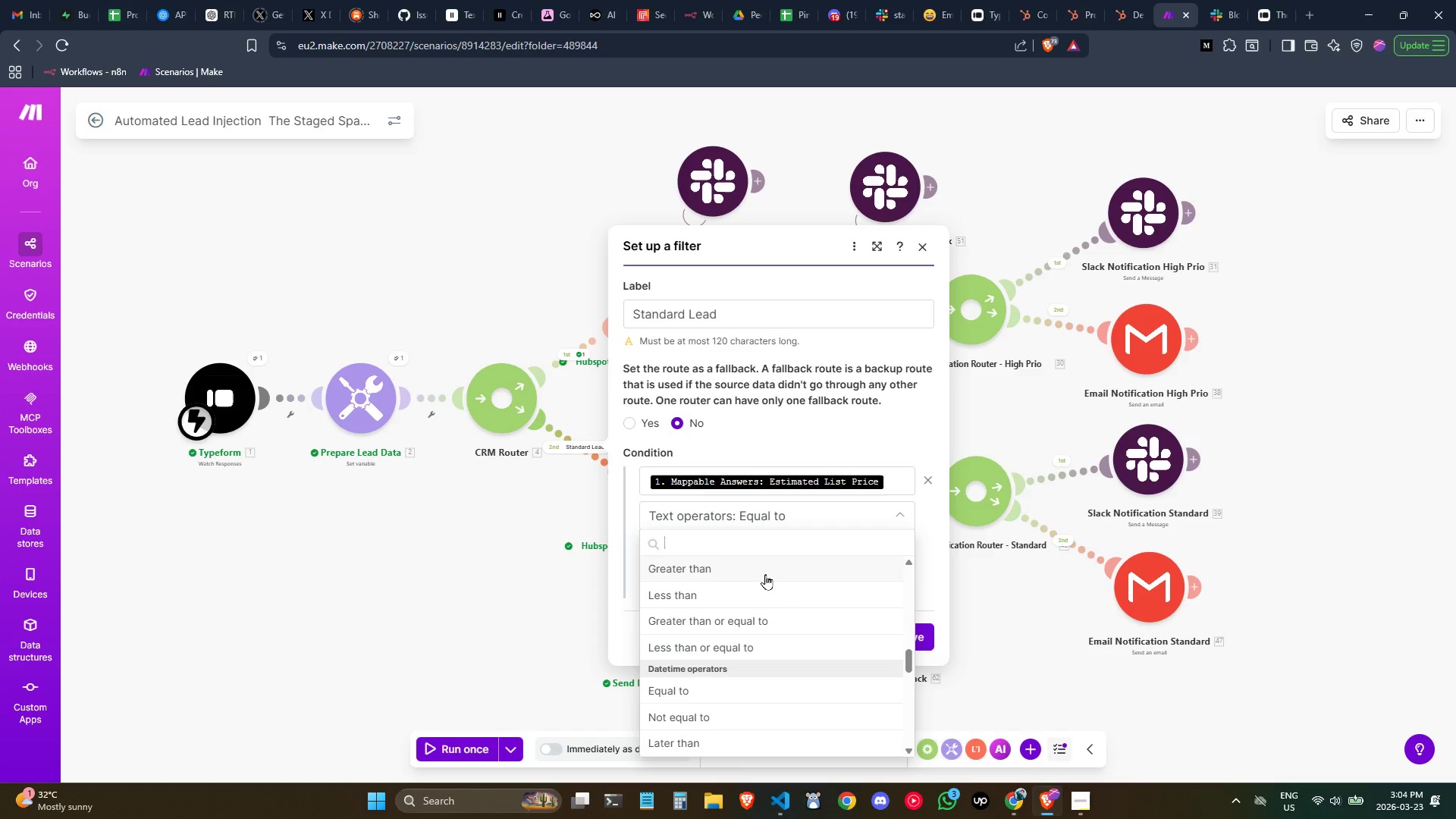 
wait(6.63)
 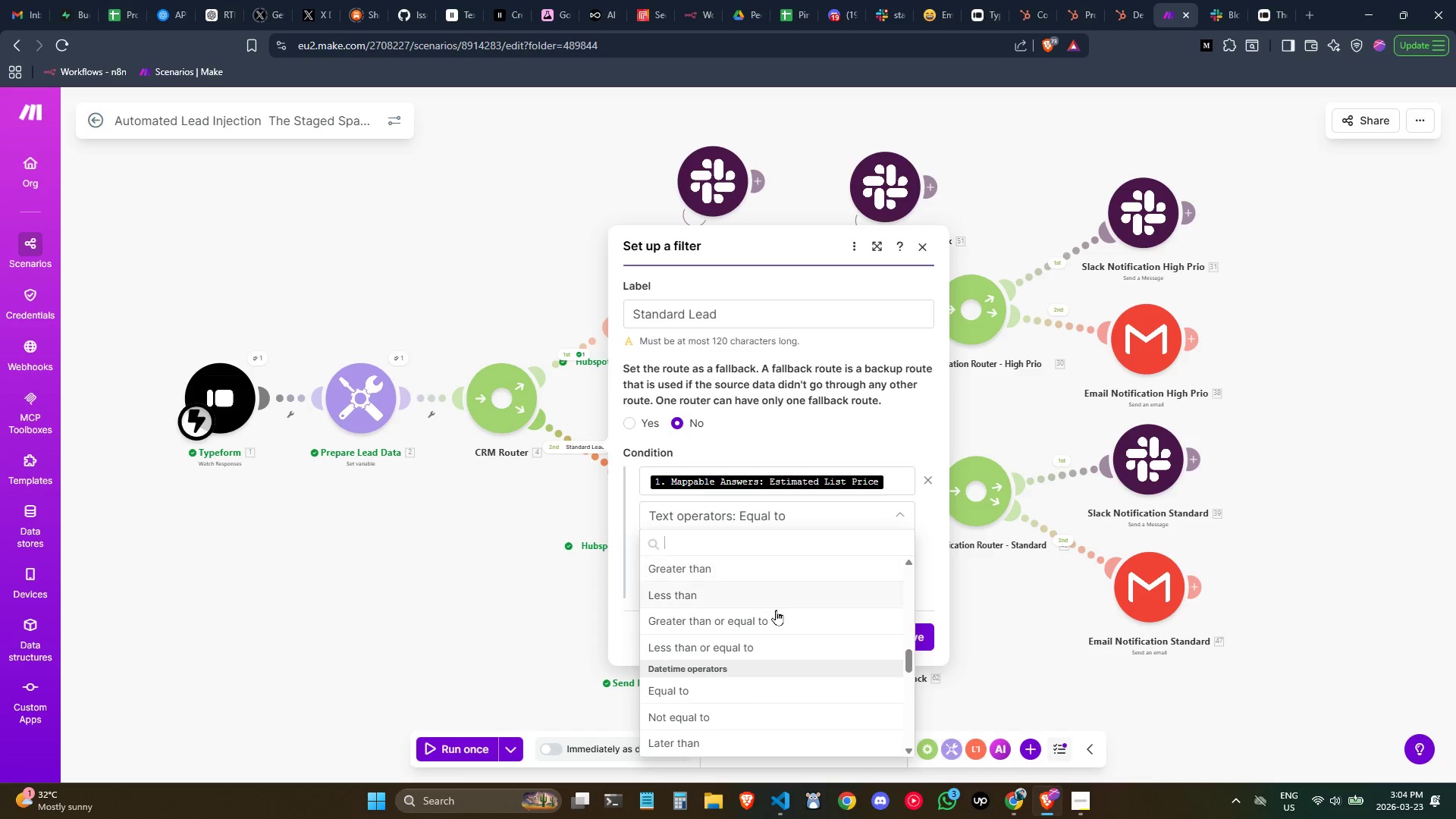 
left_click([797, 642])
 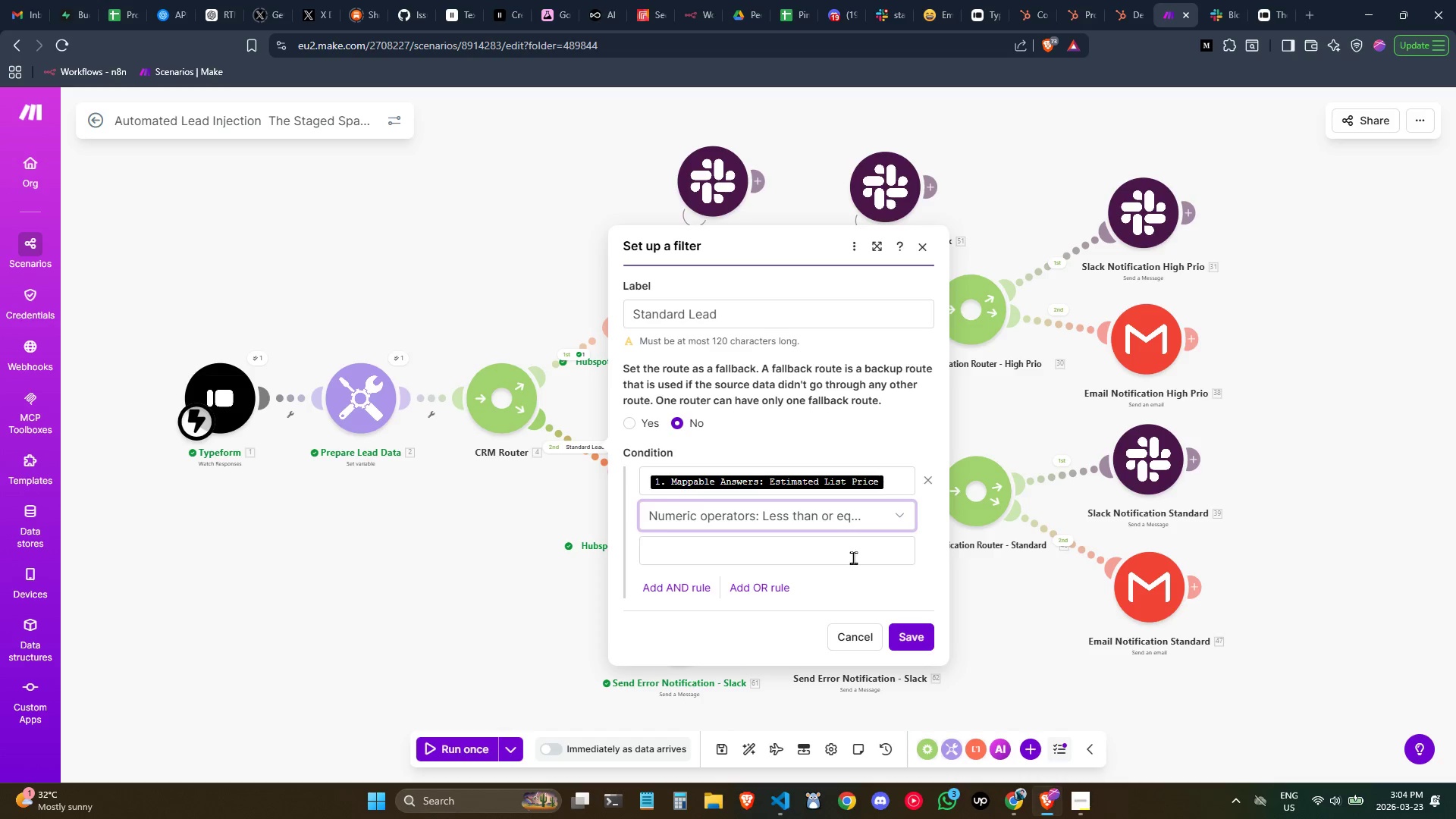 
left_click([854, 556])
 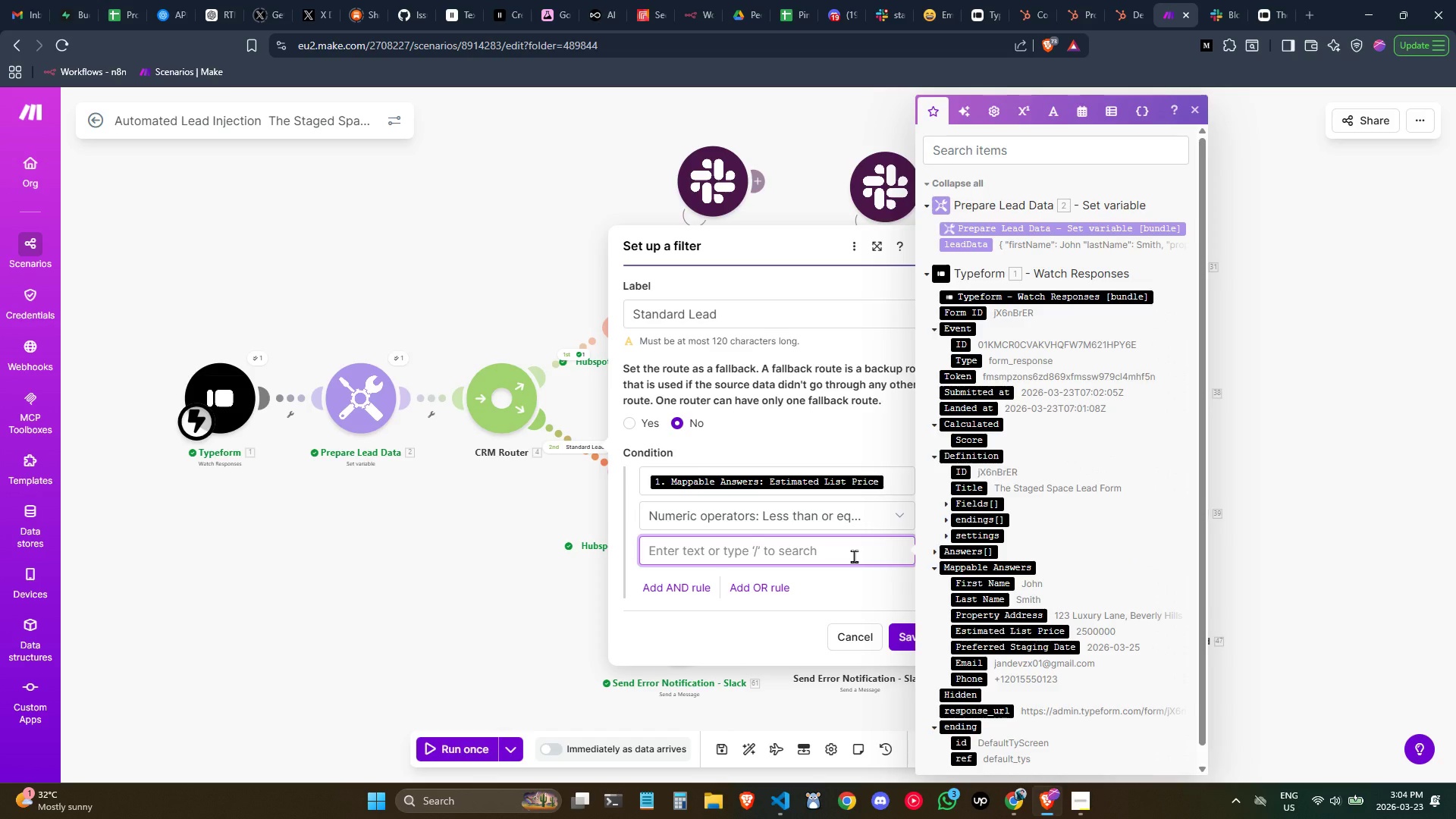 
type(1000000)
 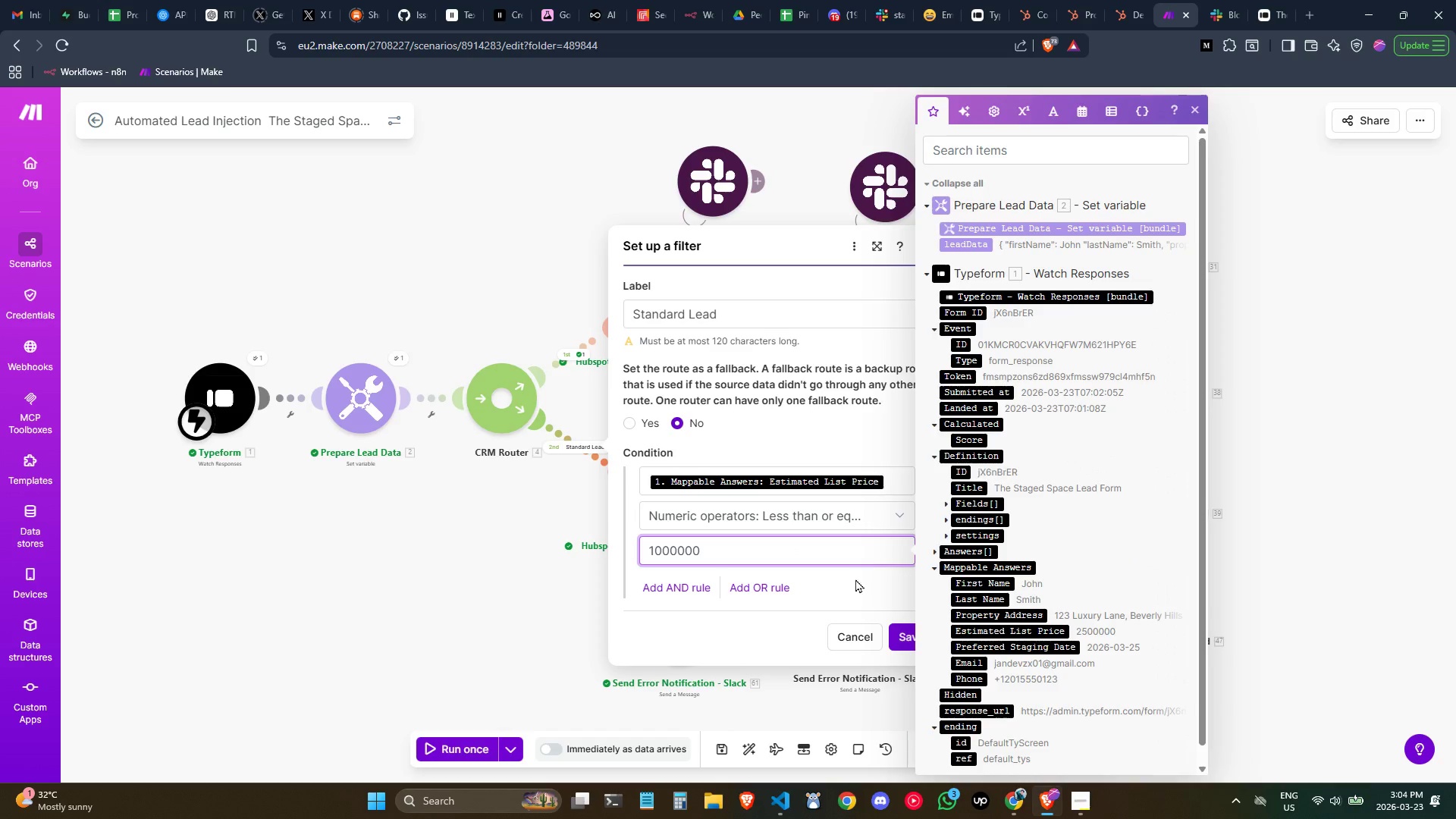 
left_click([846, 594])
 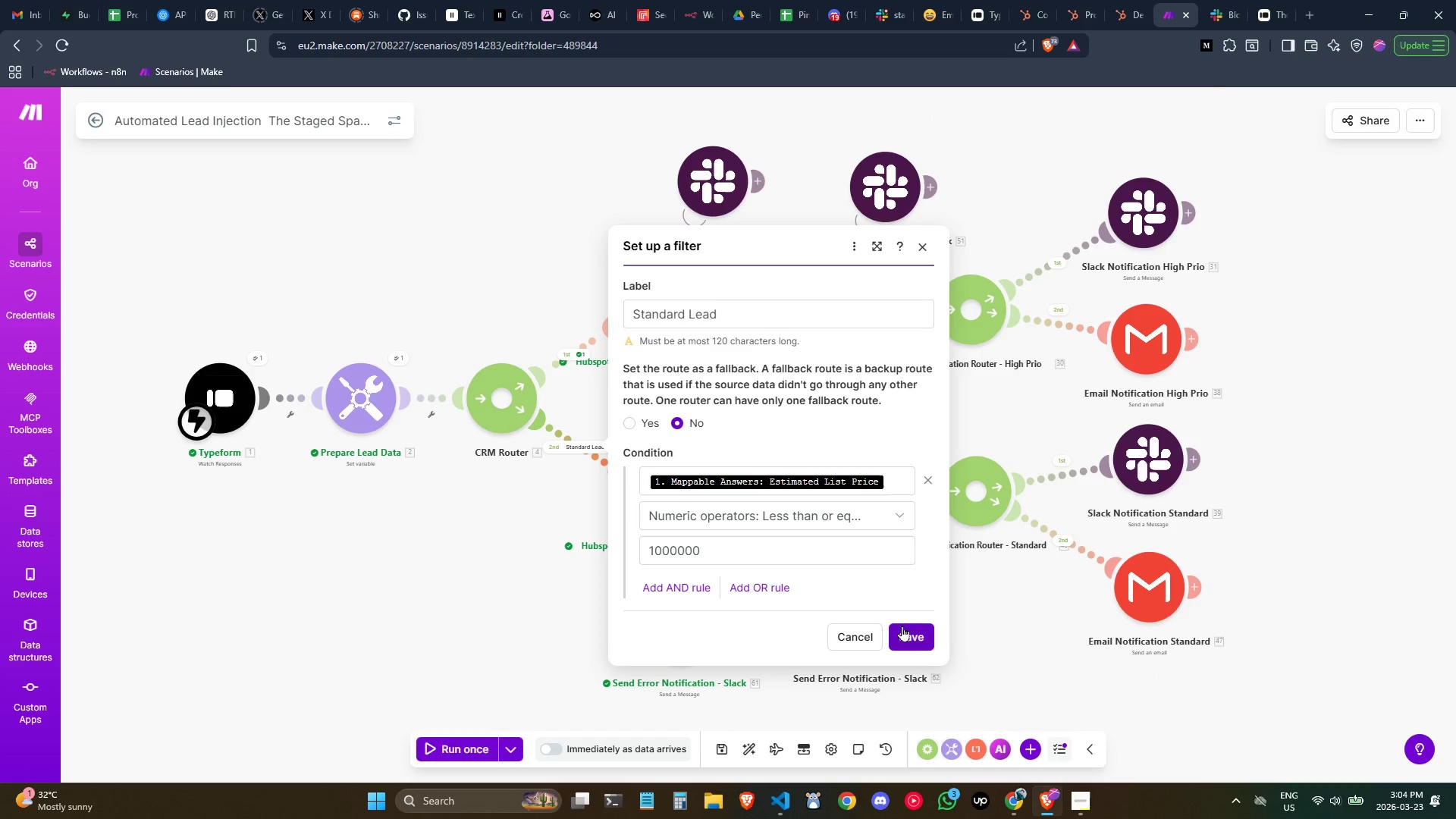 
left_click([902, 626])
 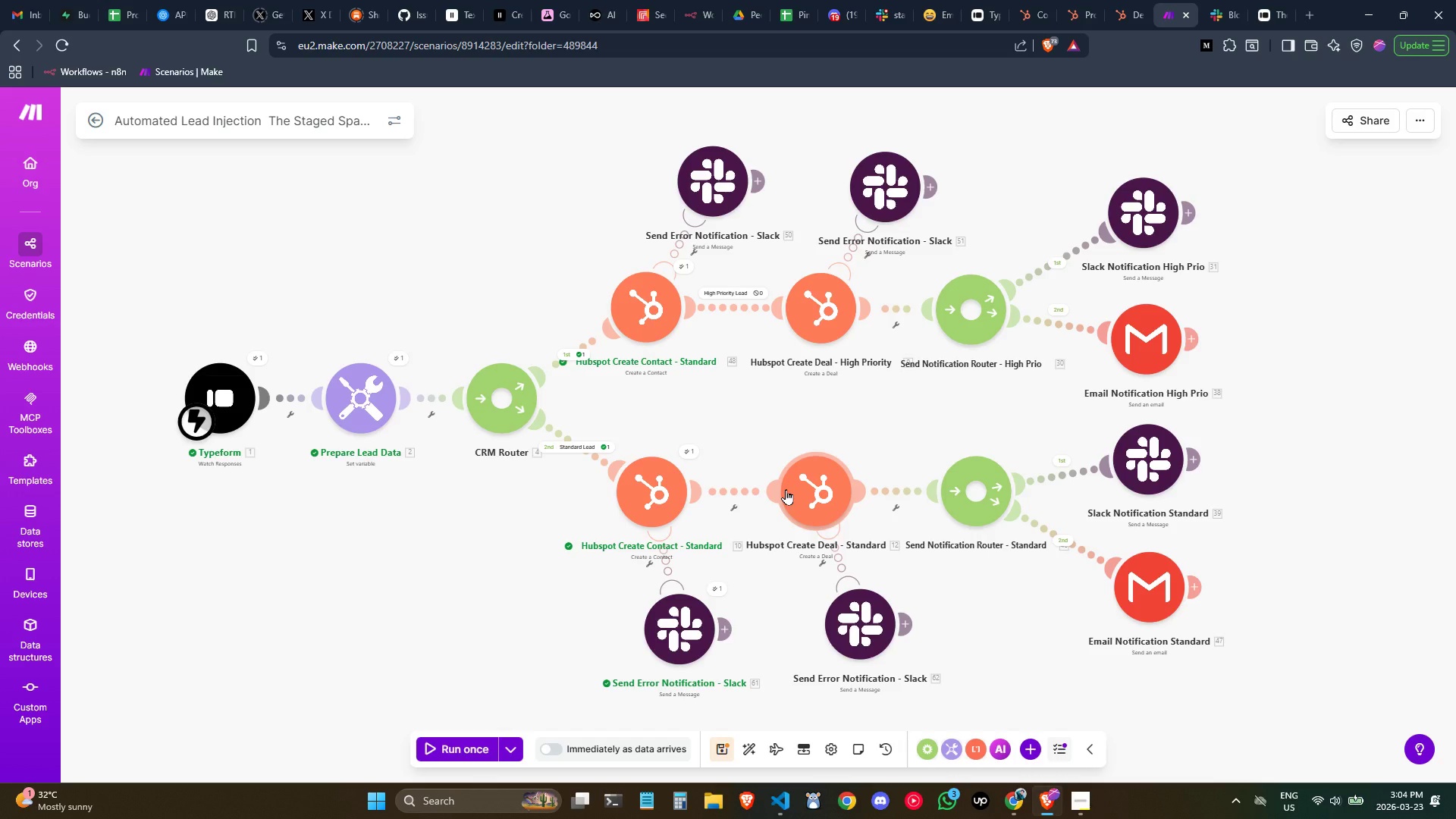 
wait(7.05)
 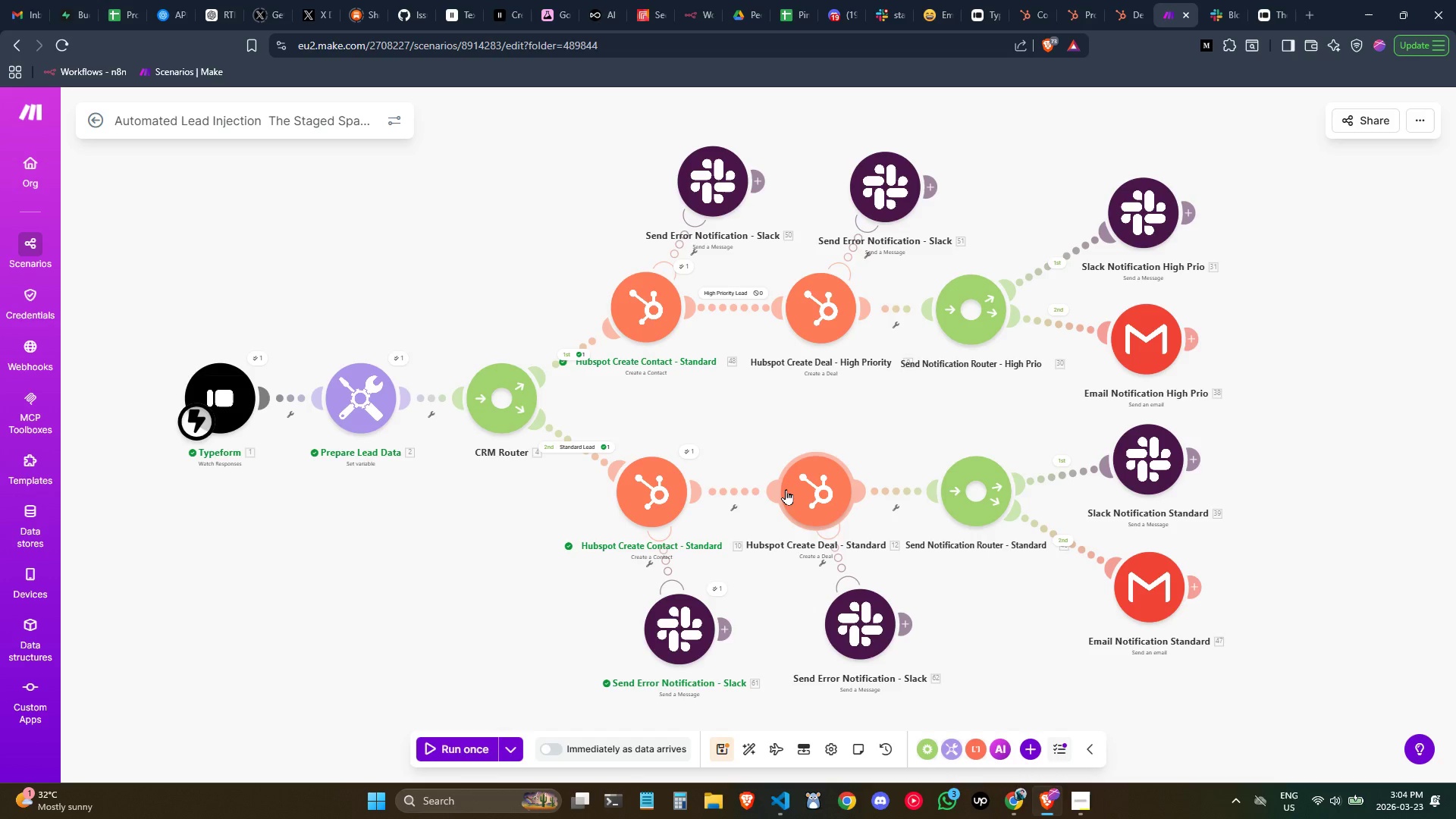 
left_click([577, 444])
 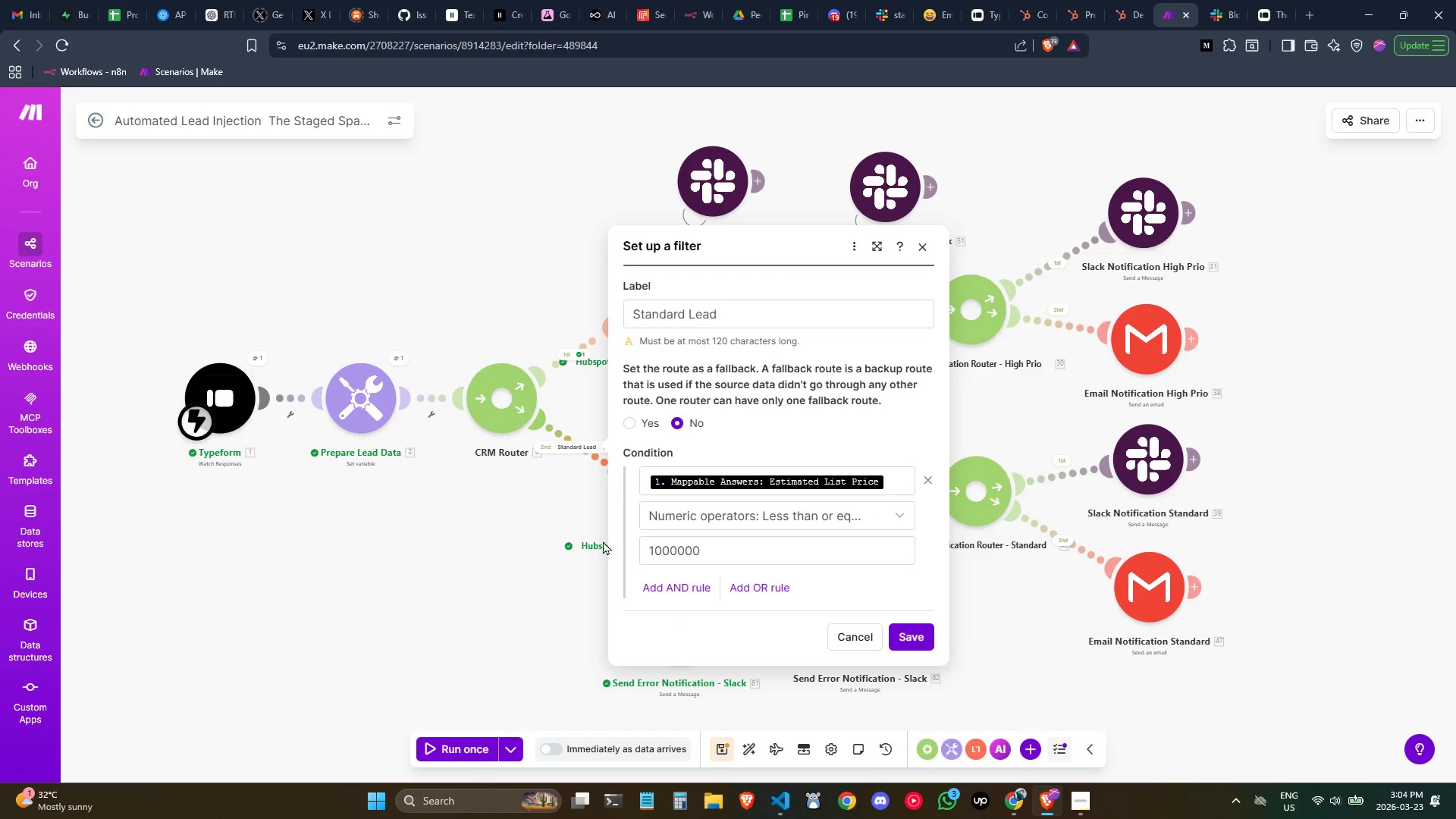 
left_click([916, 623])
 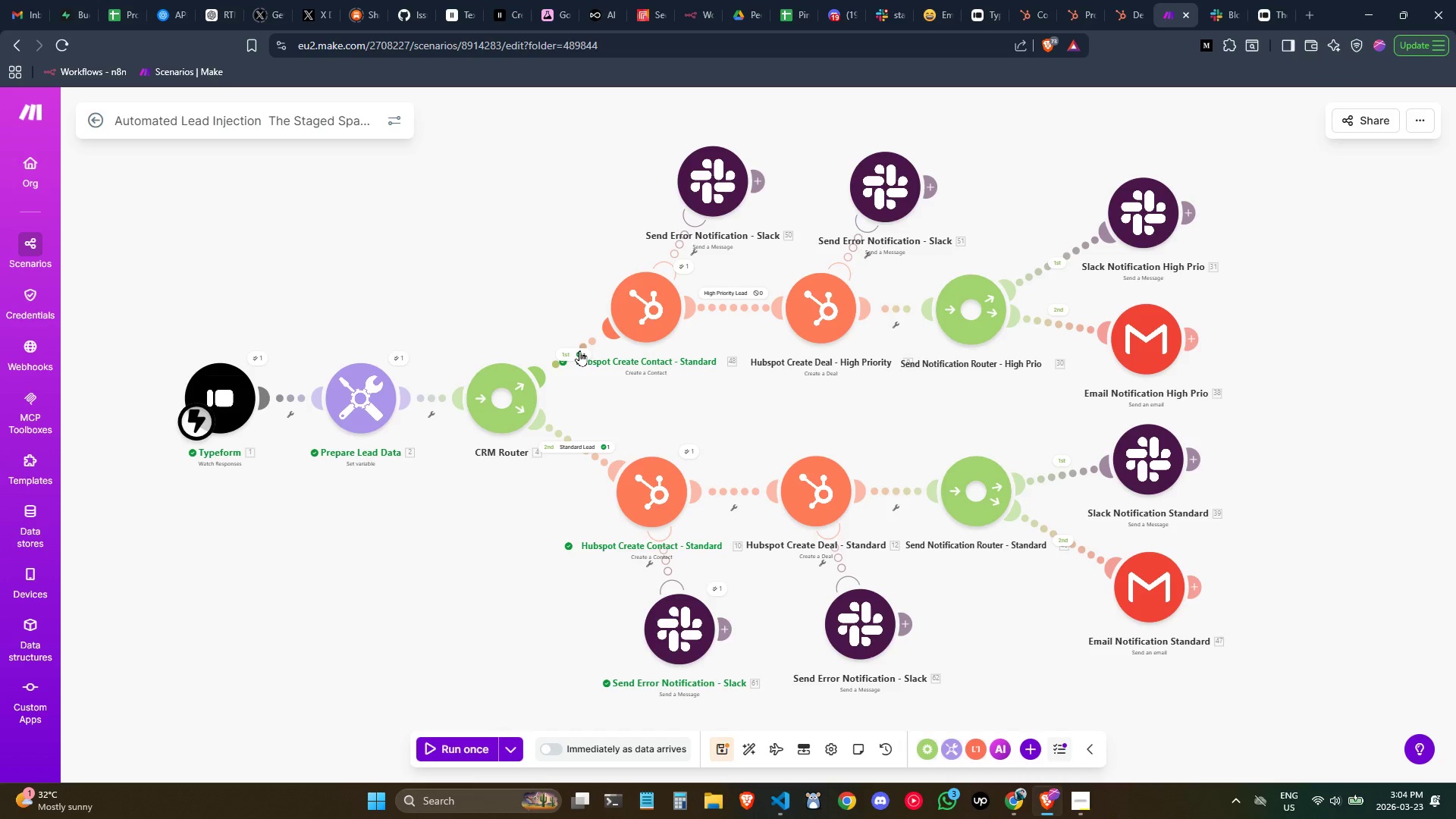 
left_click([584, 353])
 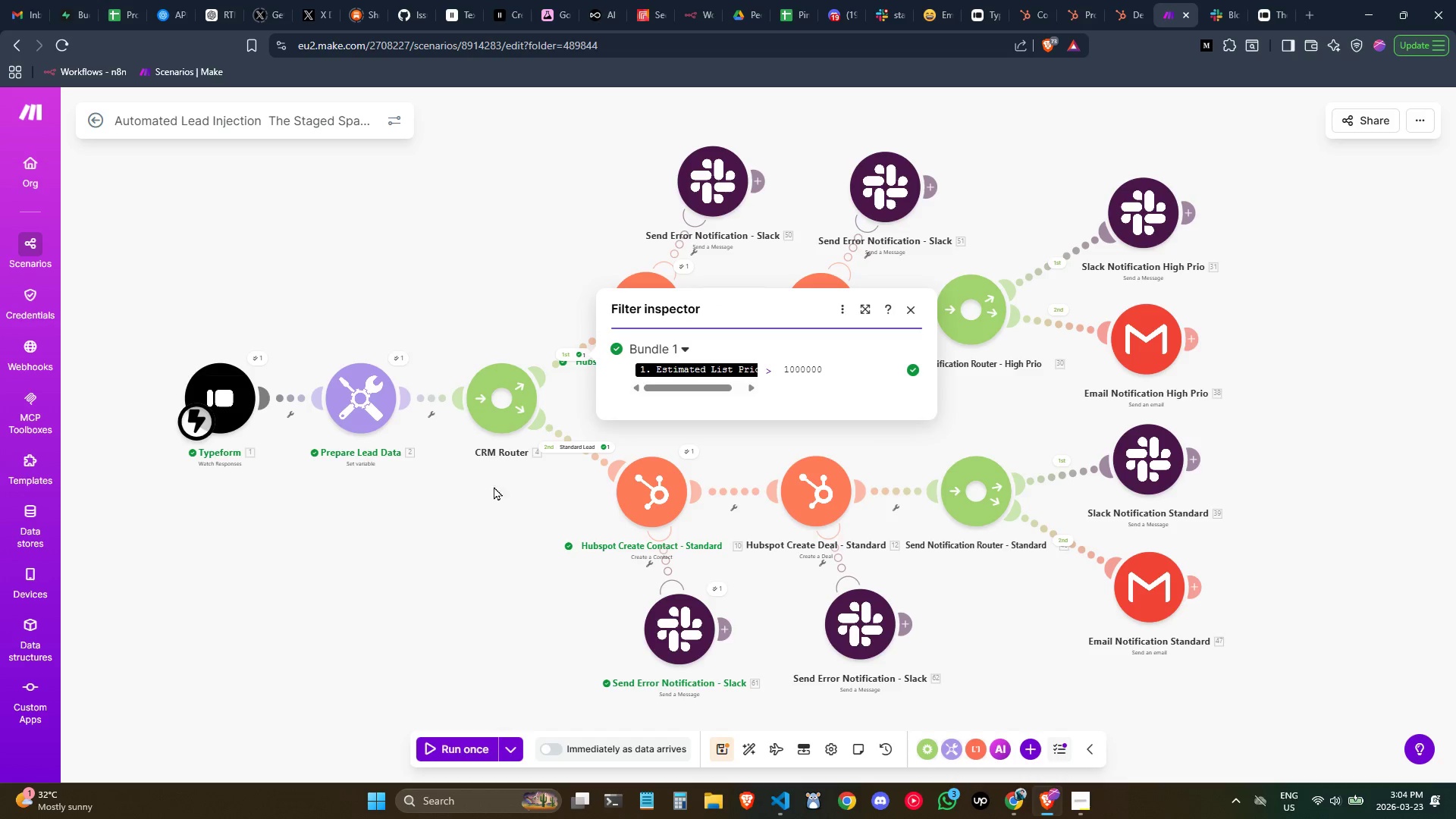 
left_click([478, 479])
 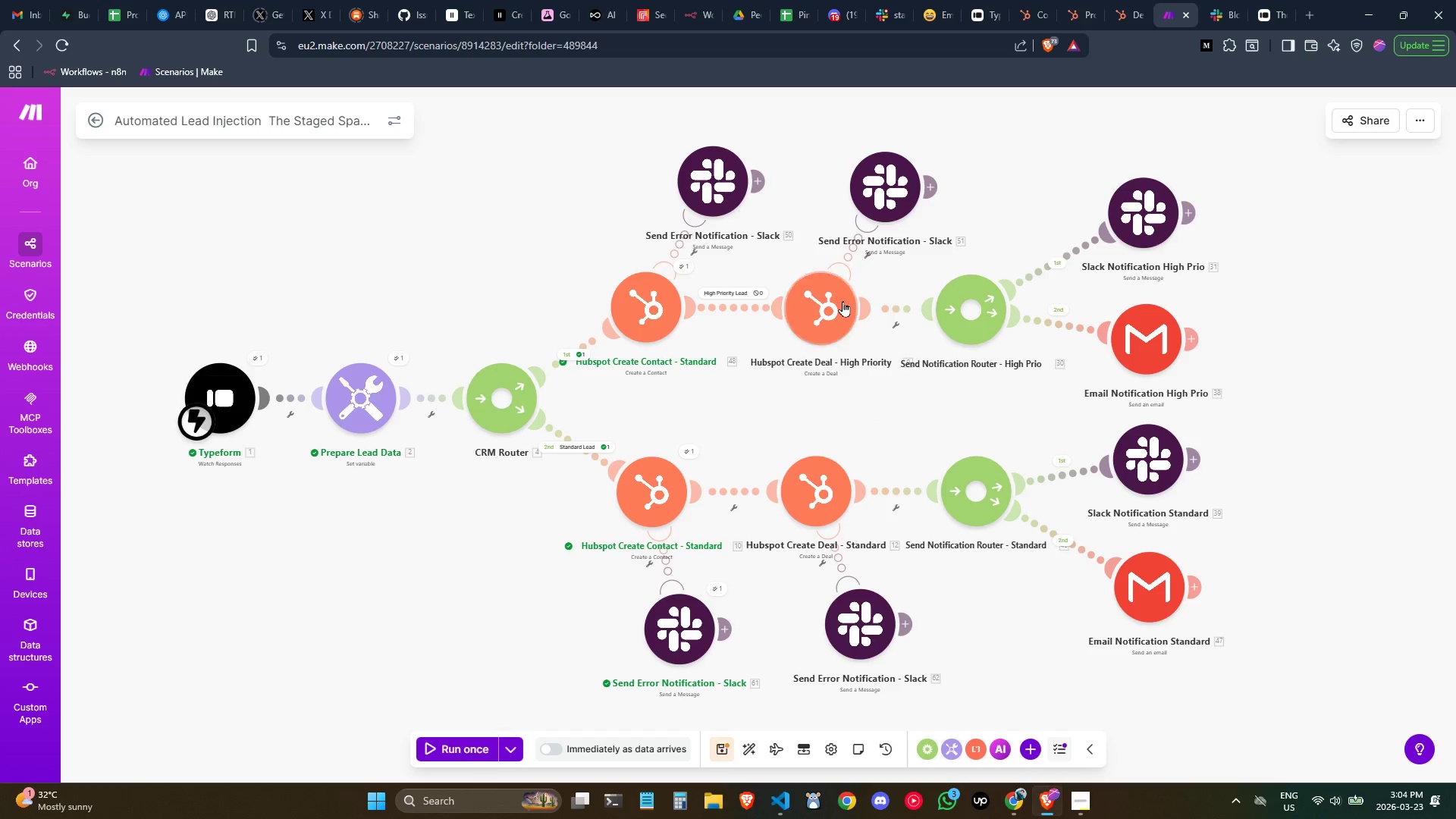 
double_click([842, 301])
 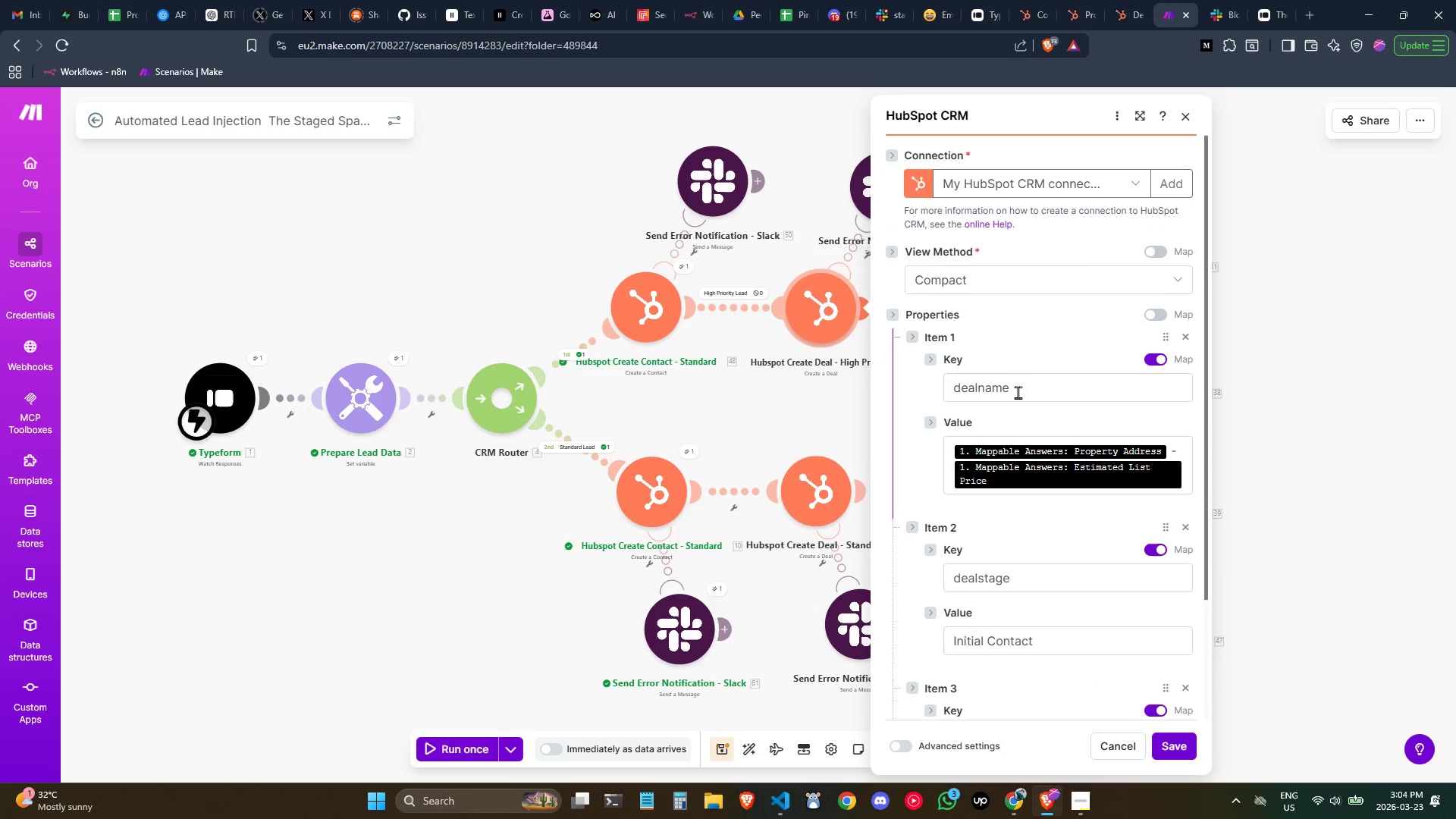 
scroll: coordinate [1018, 393], scroll_direction: down, amount: 1.0
 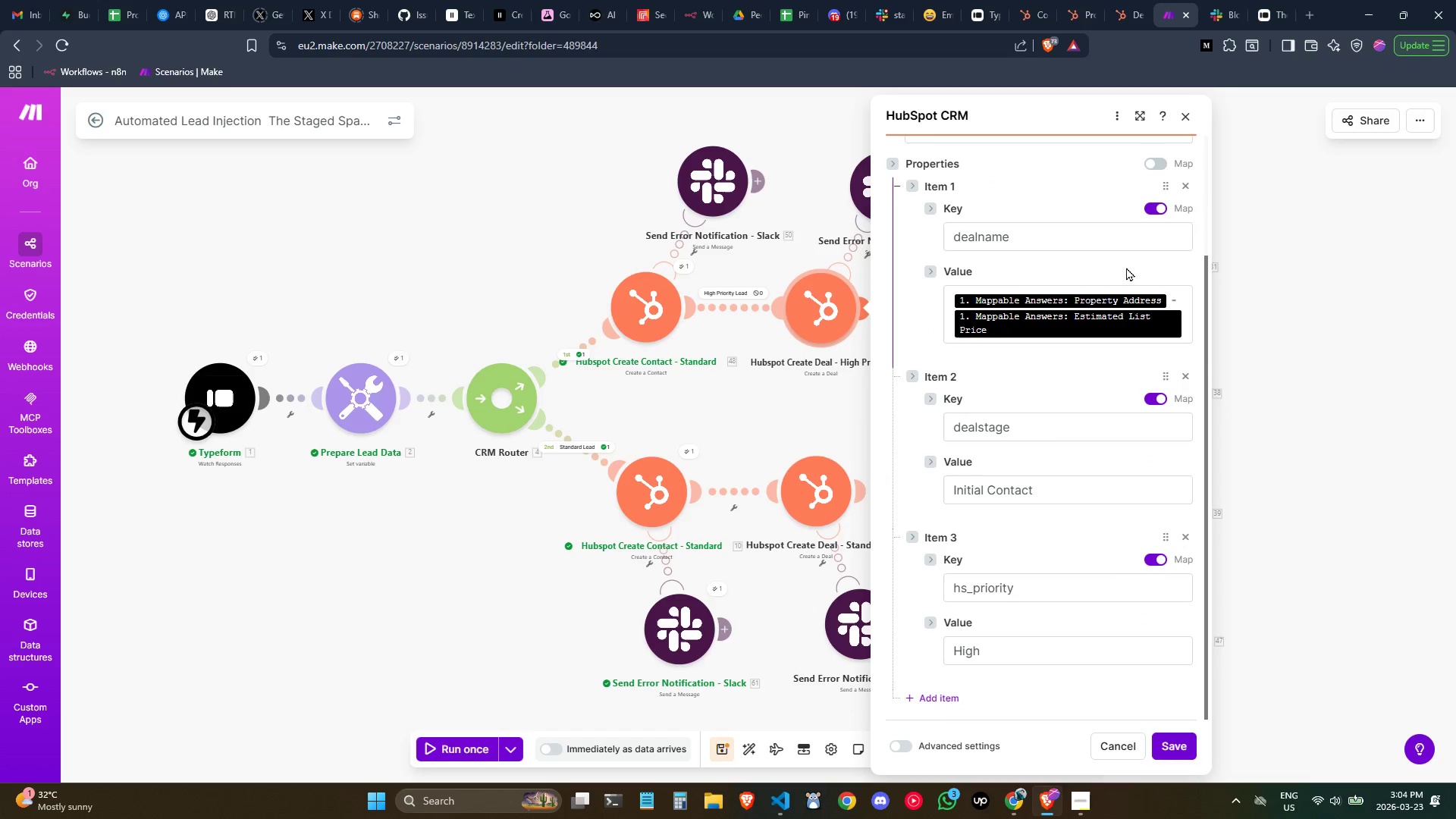 
left_click([1187, 124])
 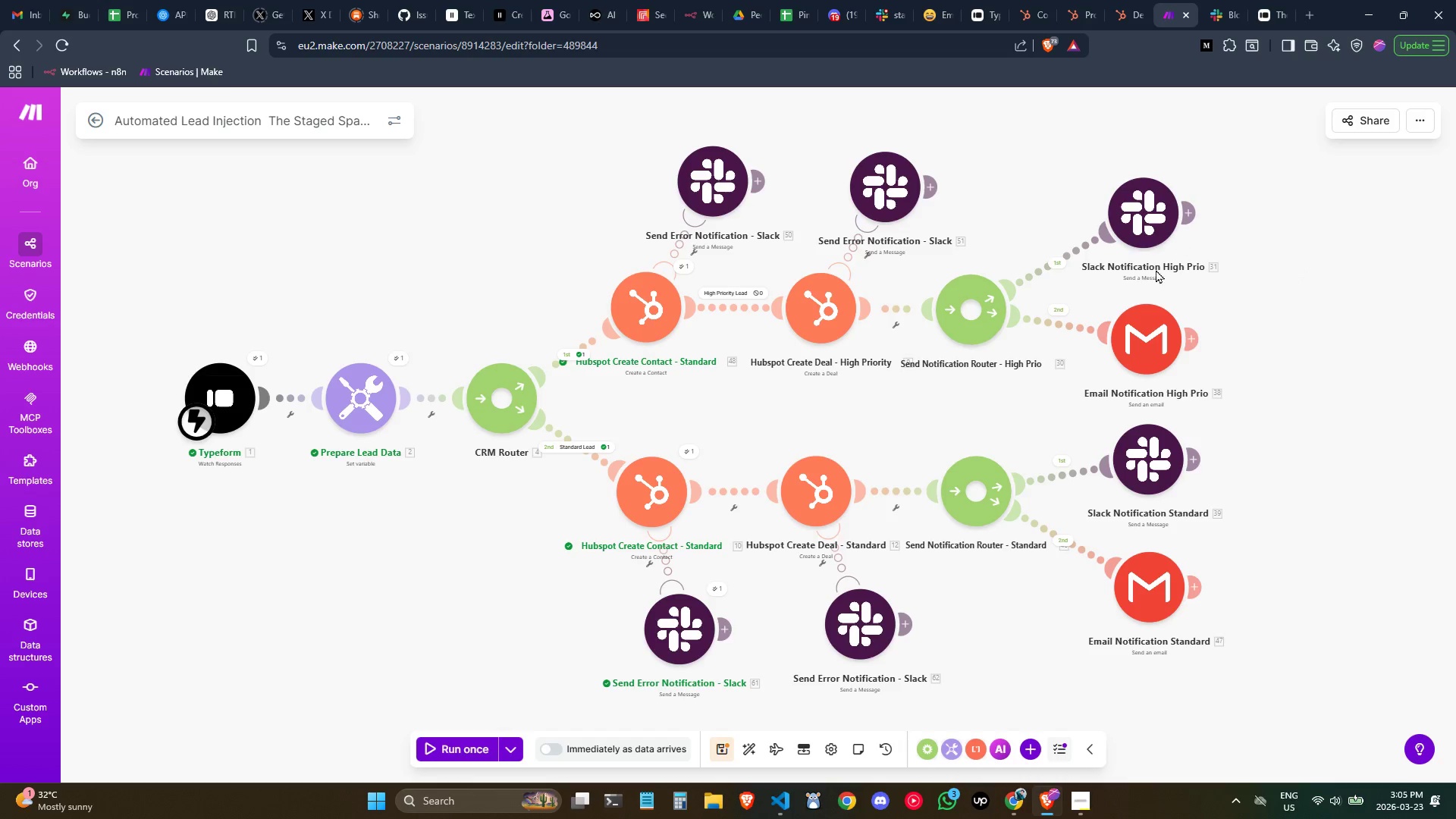 
double_click([1138, 349])
 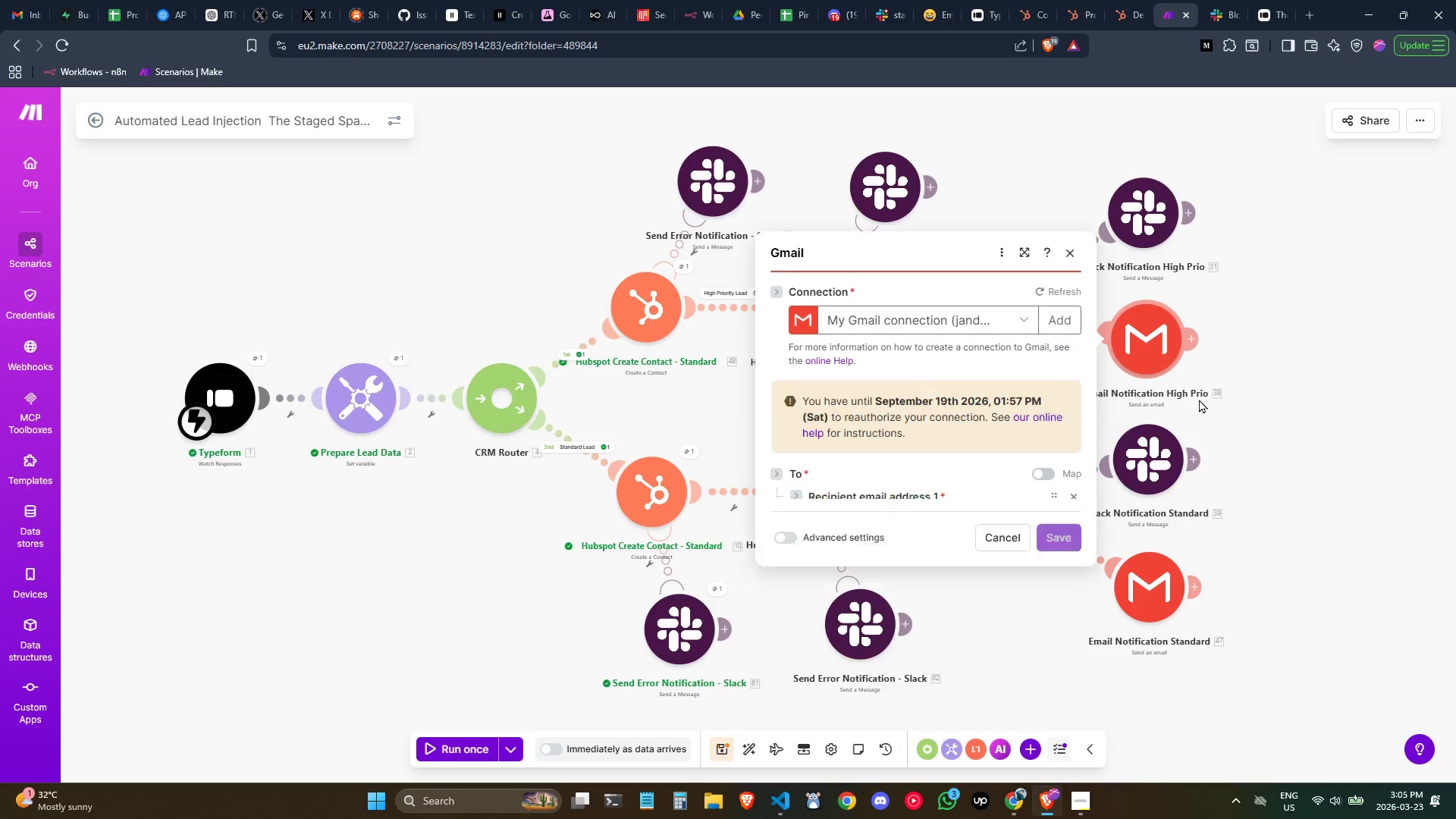 
scroll: coordinate [1002, 450], scroll_direction: down, amount: 1.0
 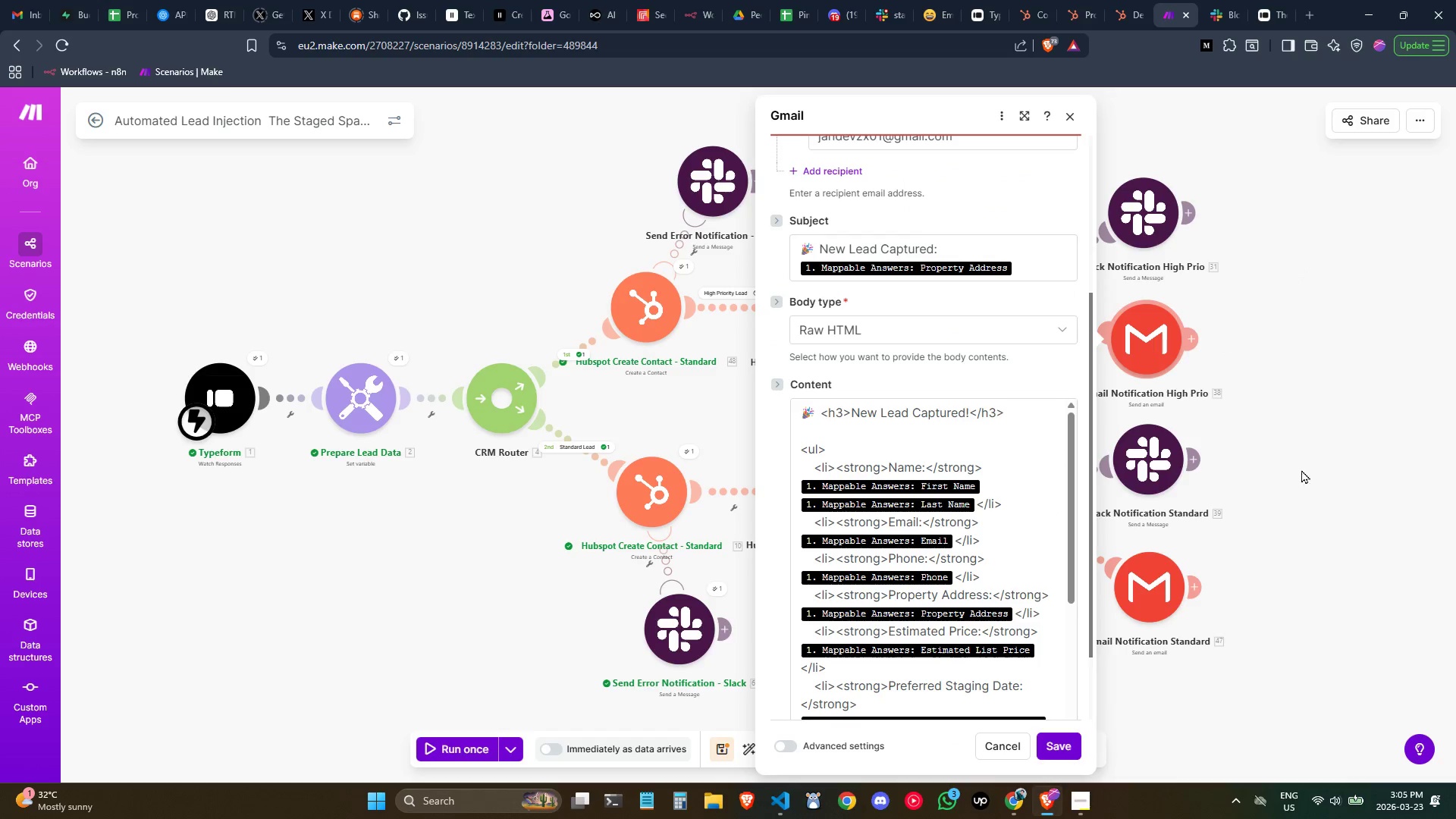 
left_click([1335, 422])
 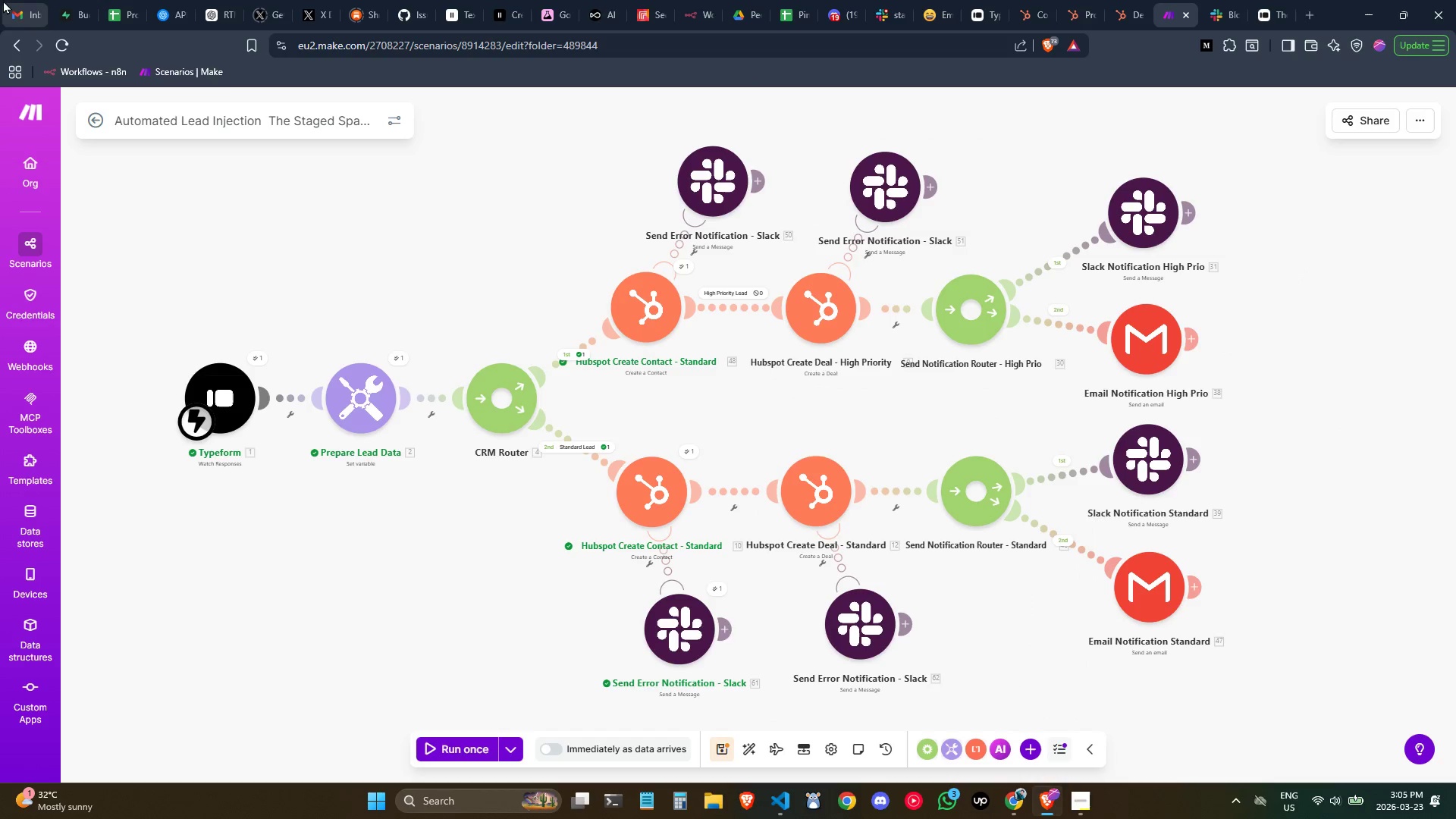 
left_click([20, 1])
 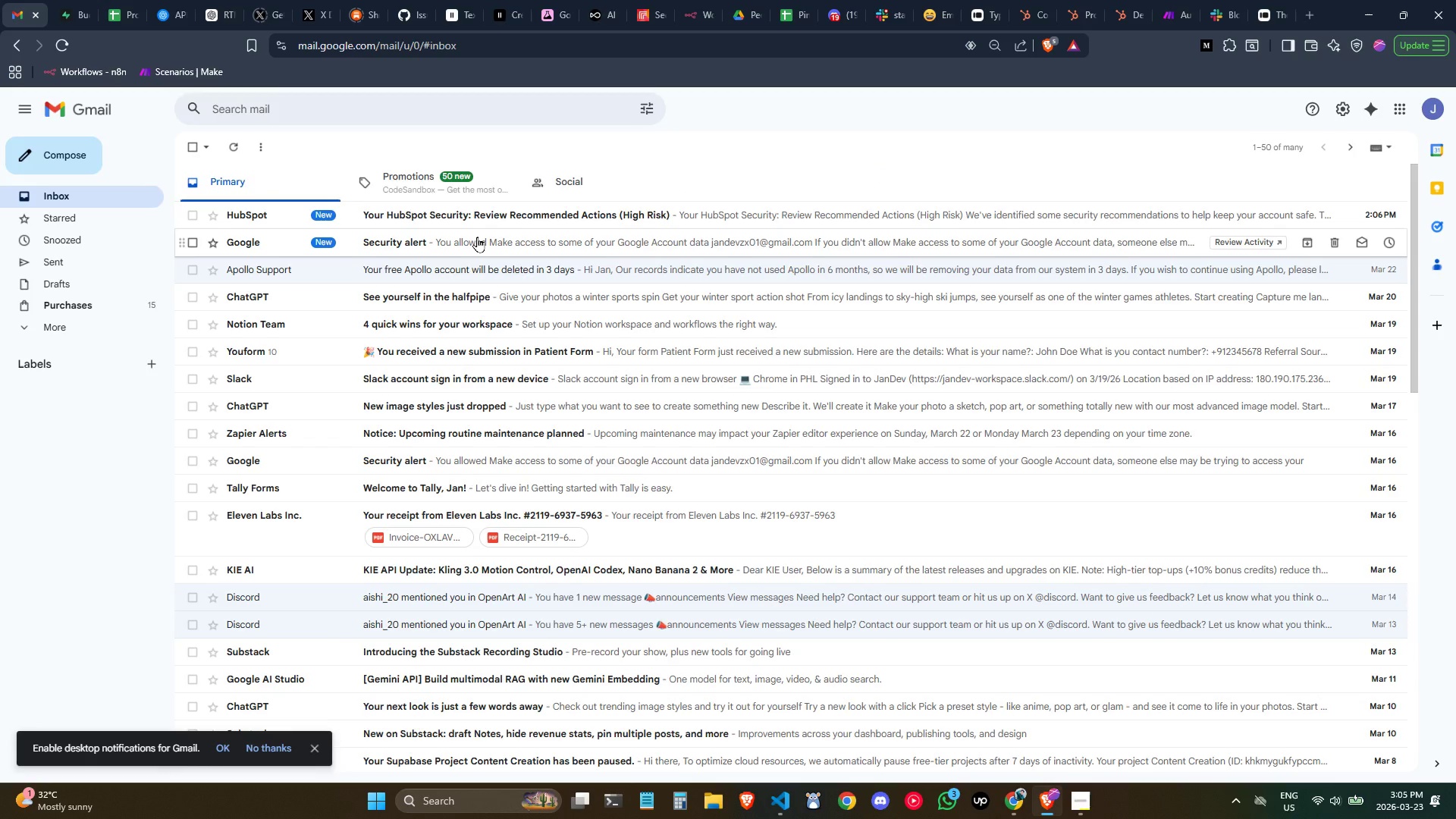 
mouse_move([421, 235])
 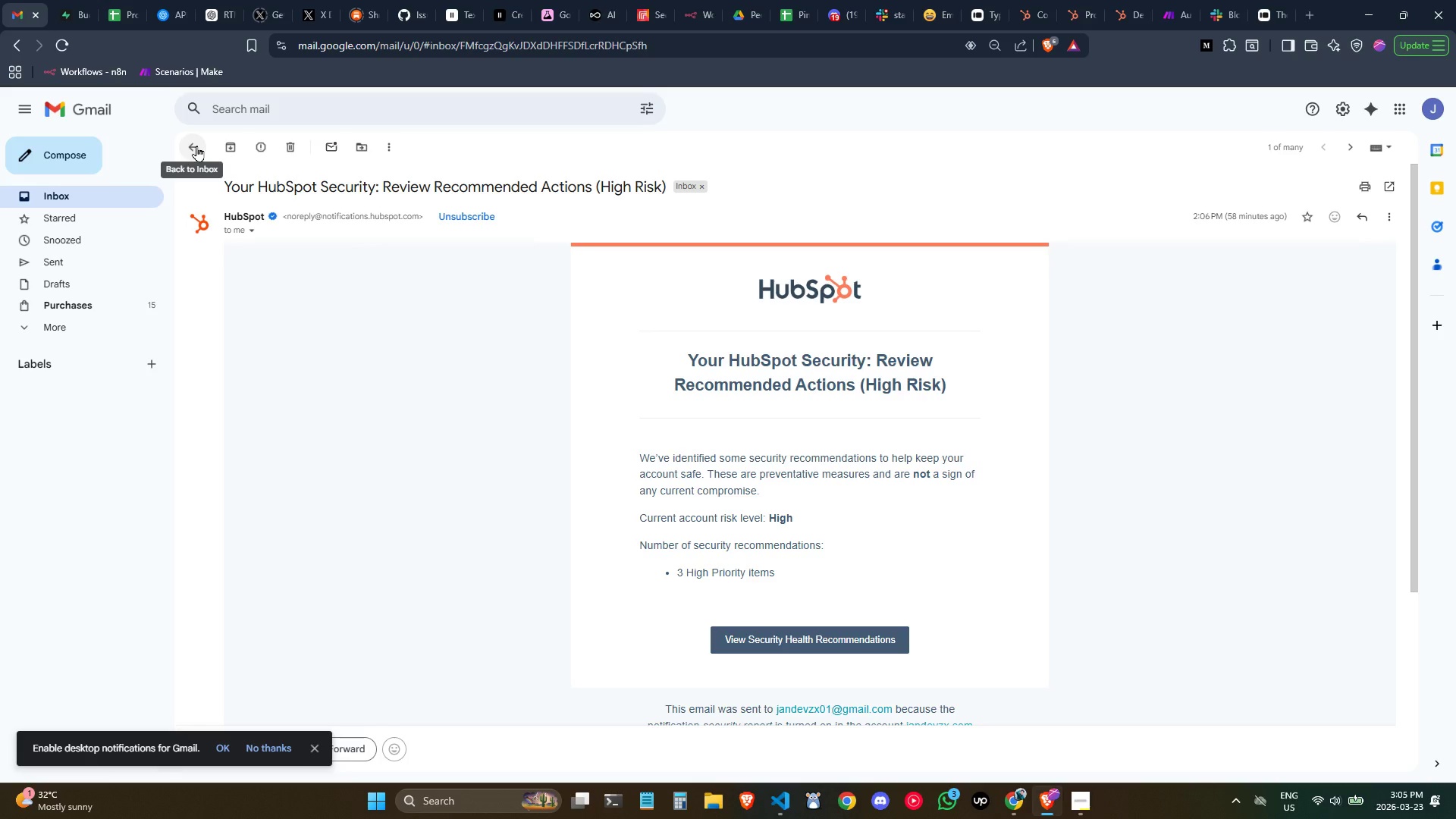 
left_click([196, 146])
 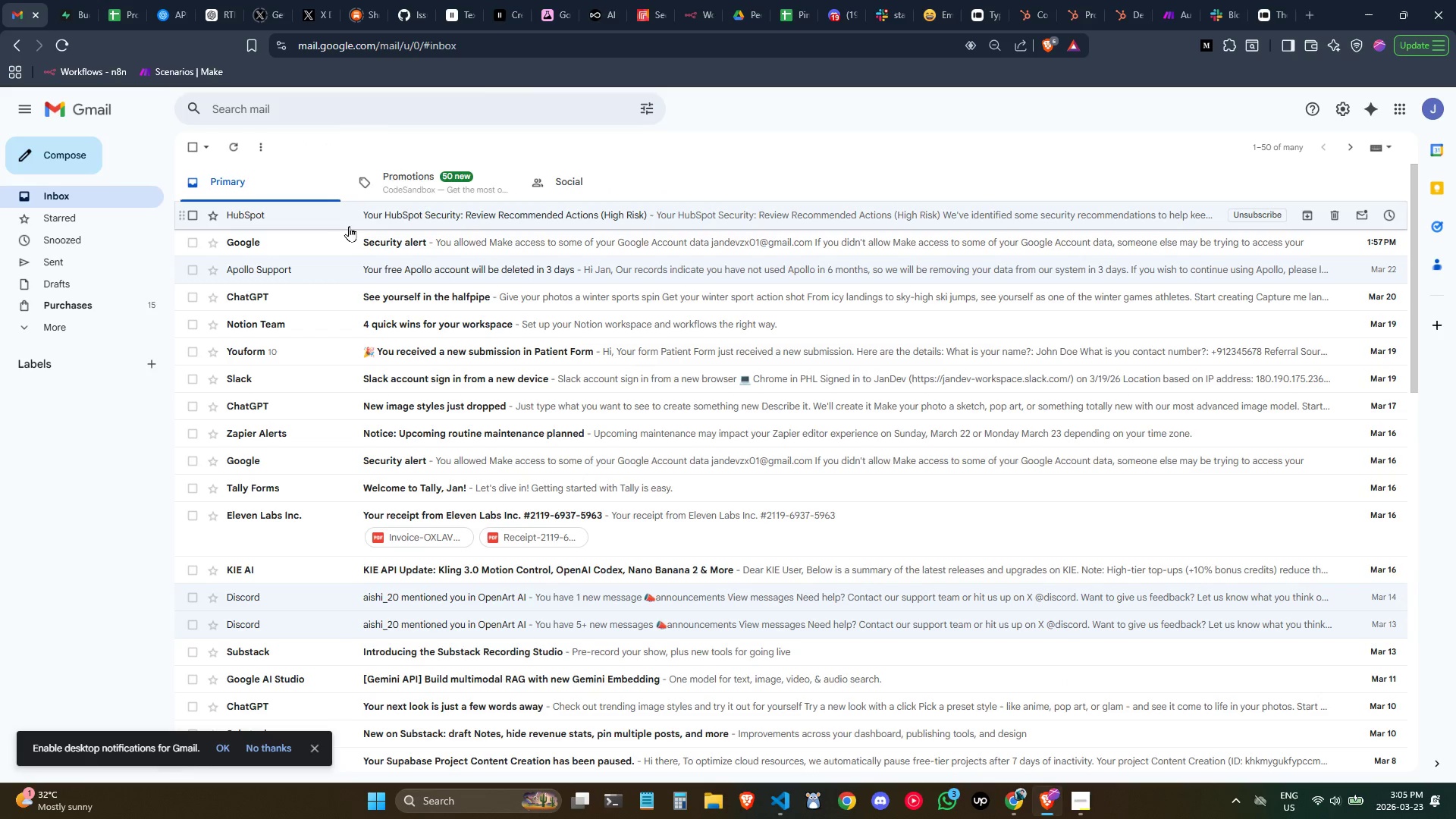 
left_click([355, 233])
 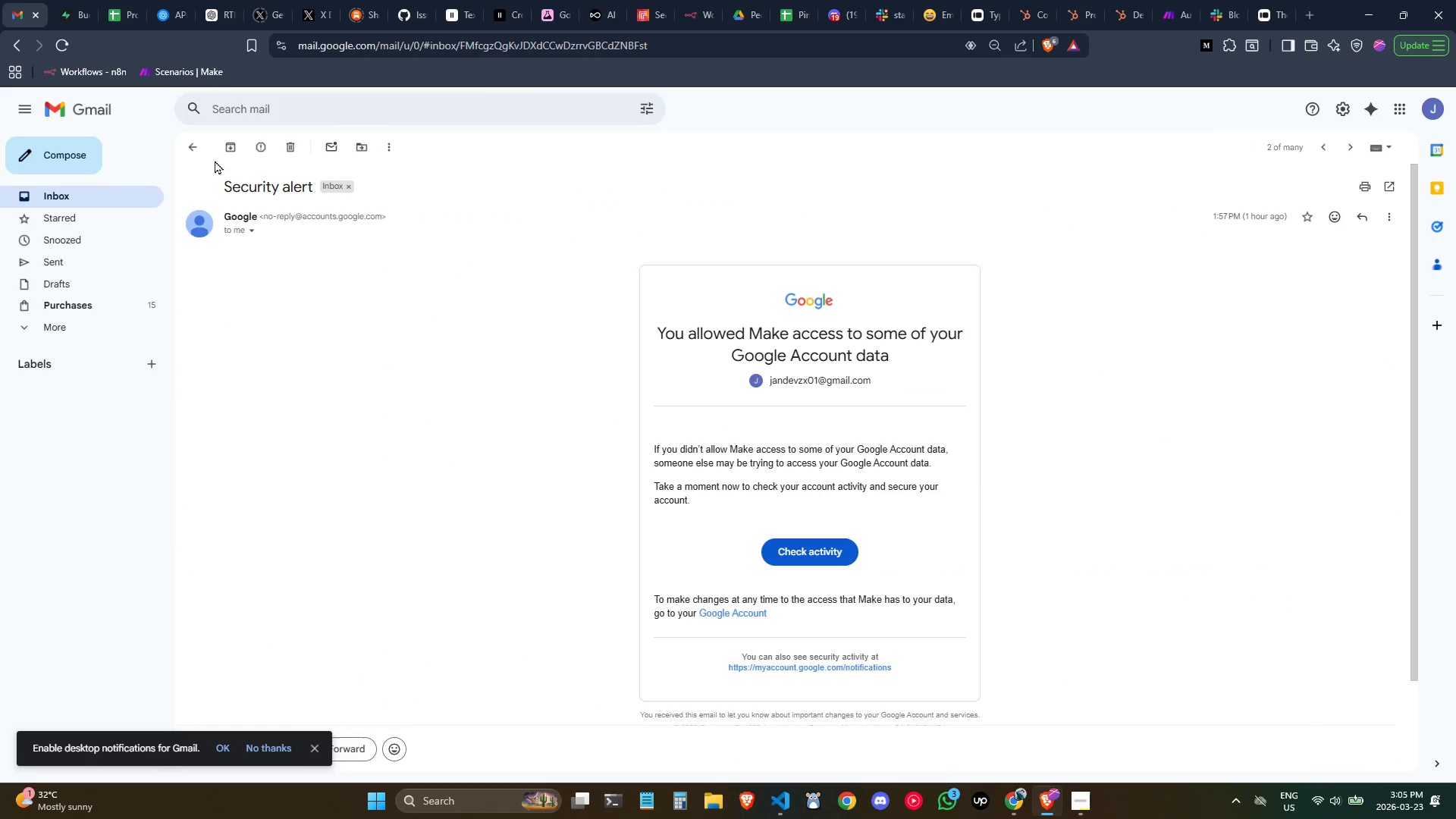 
left_click([193, 147])
 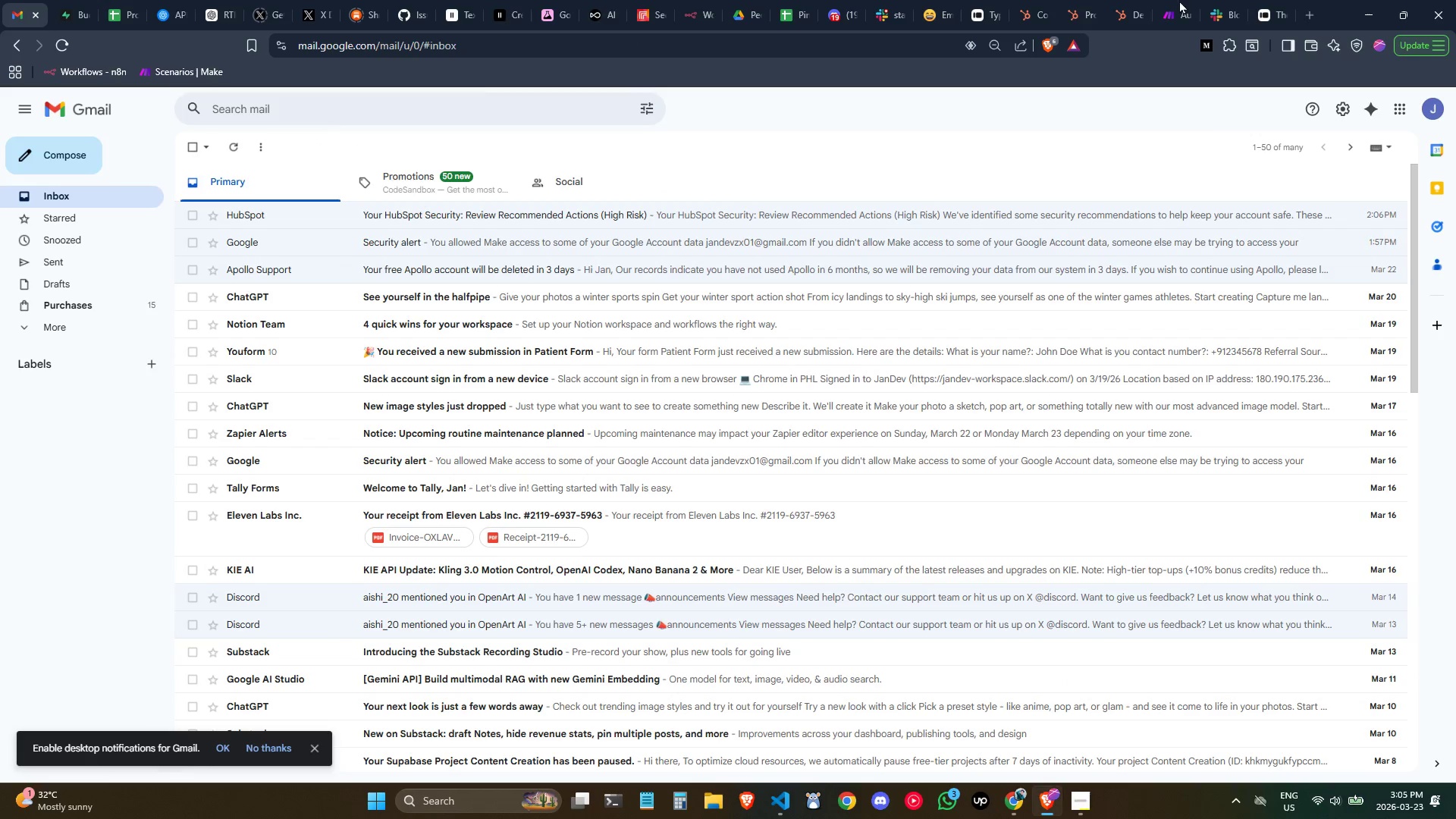 
left_click([1265, 2])
 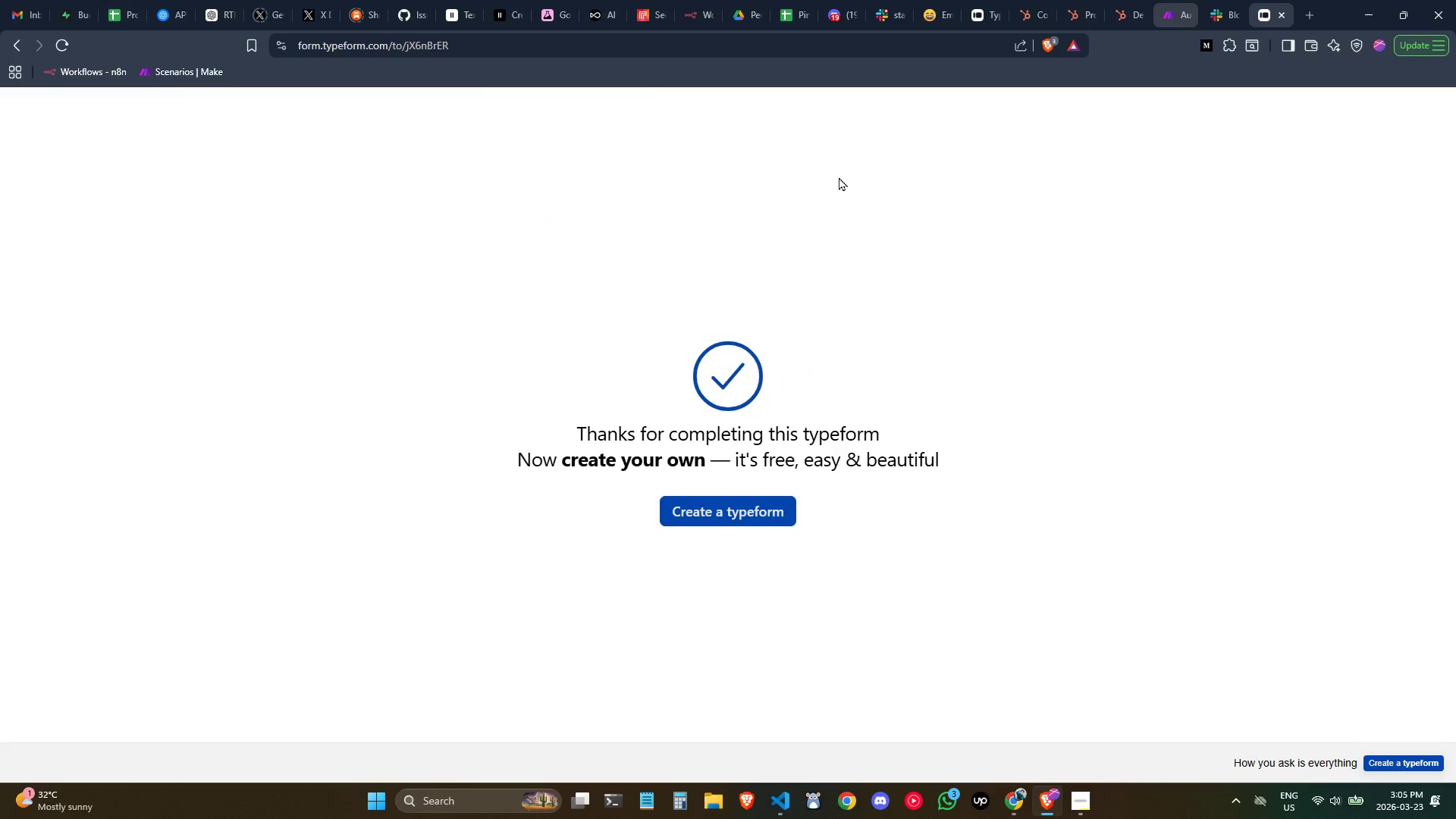 
left_click([60, 46])
 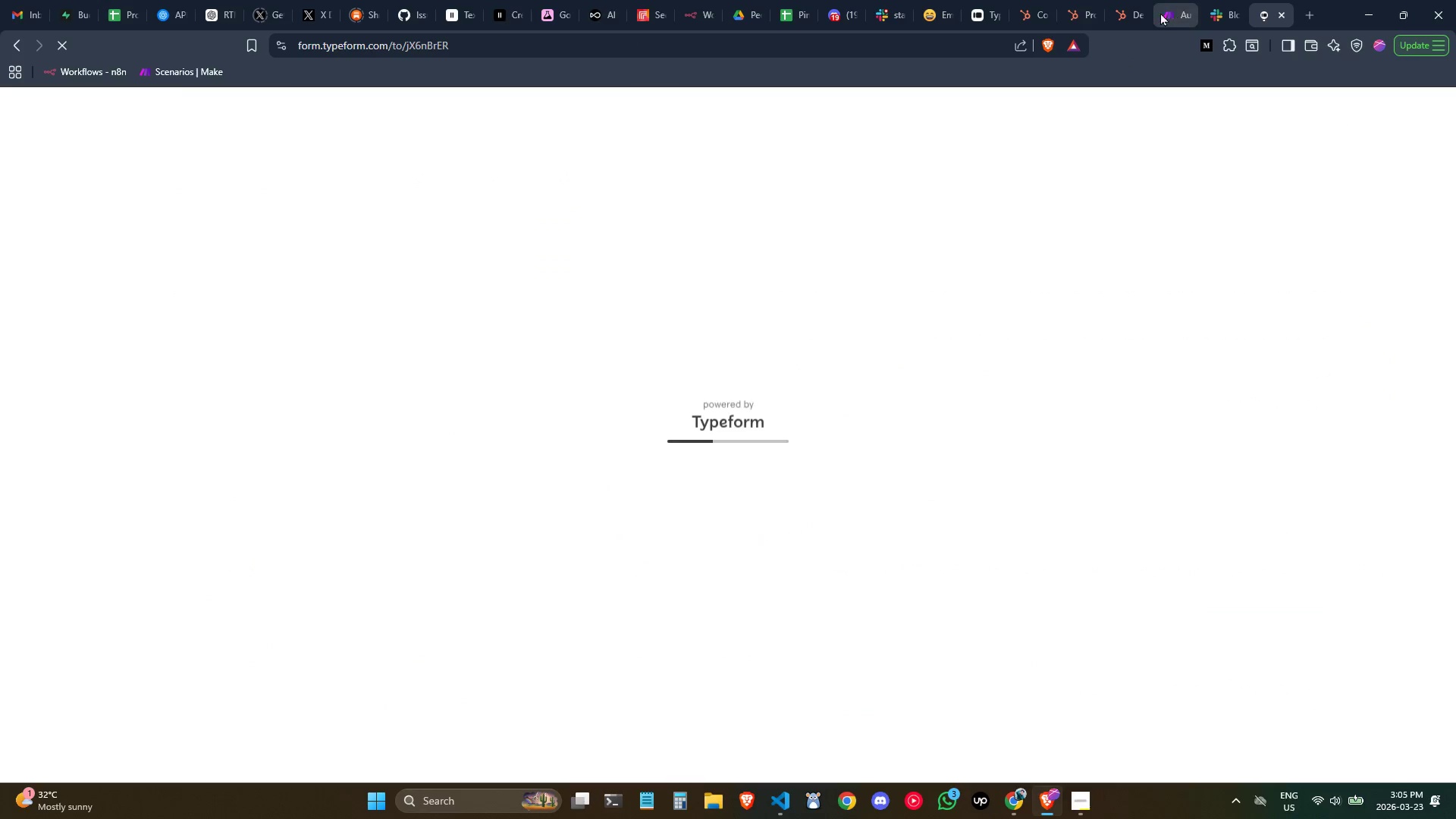 
left_click([1037, 0])
 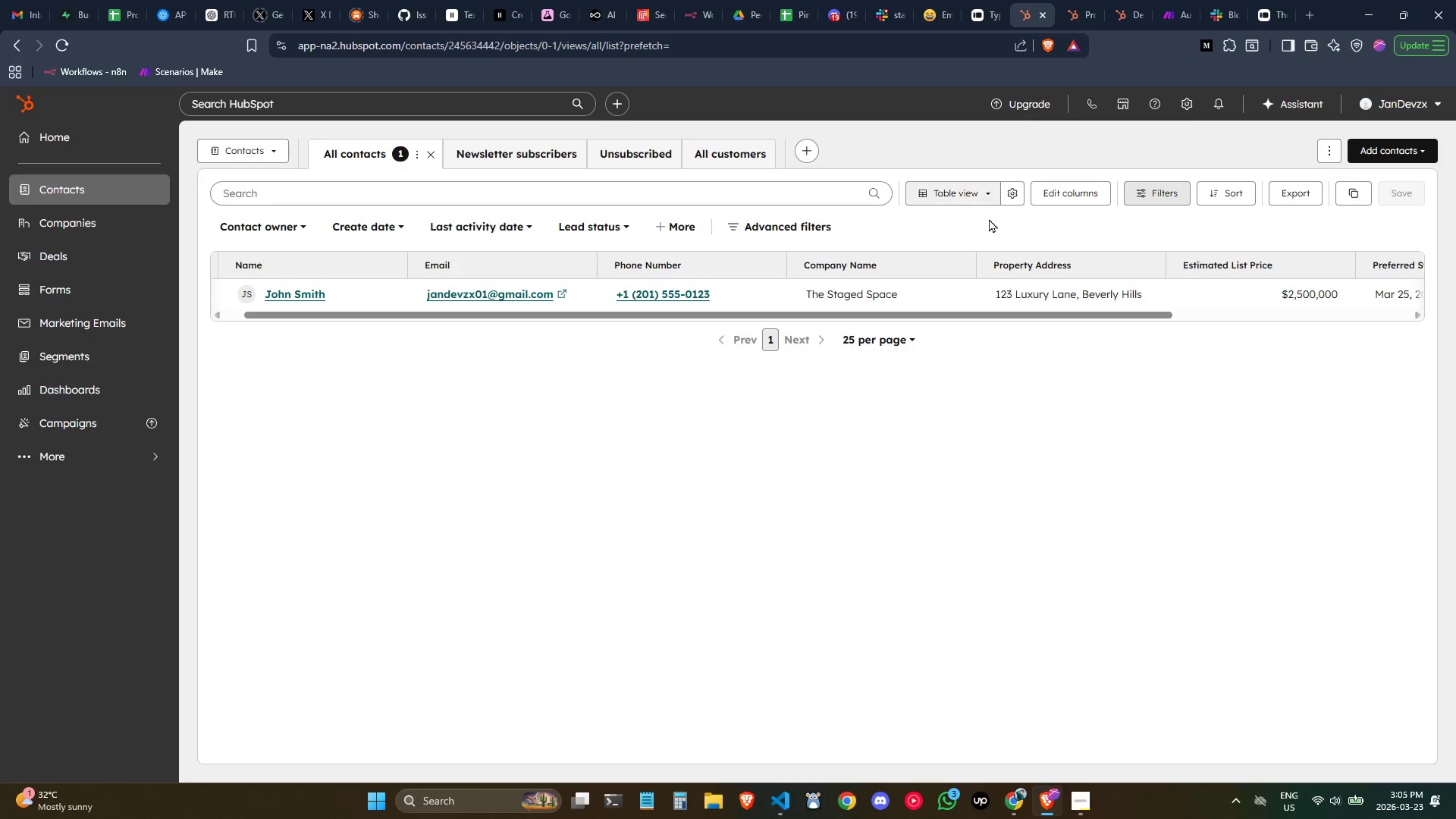 
left_click([830, 431])
 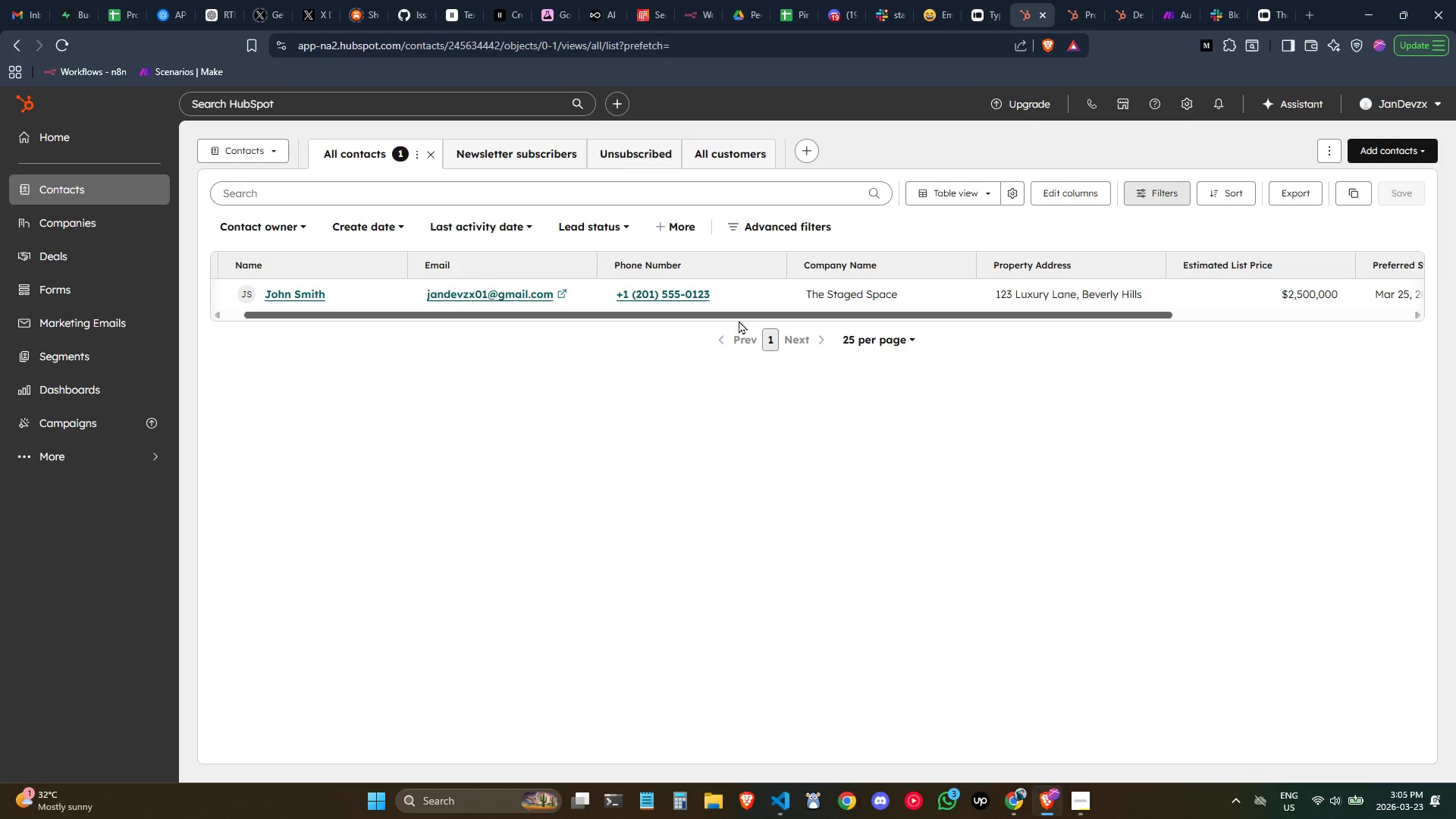 
left_click_drag(start_coordinate=[736, 318], to_coordinate=[647, 312])
 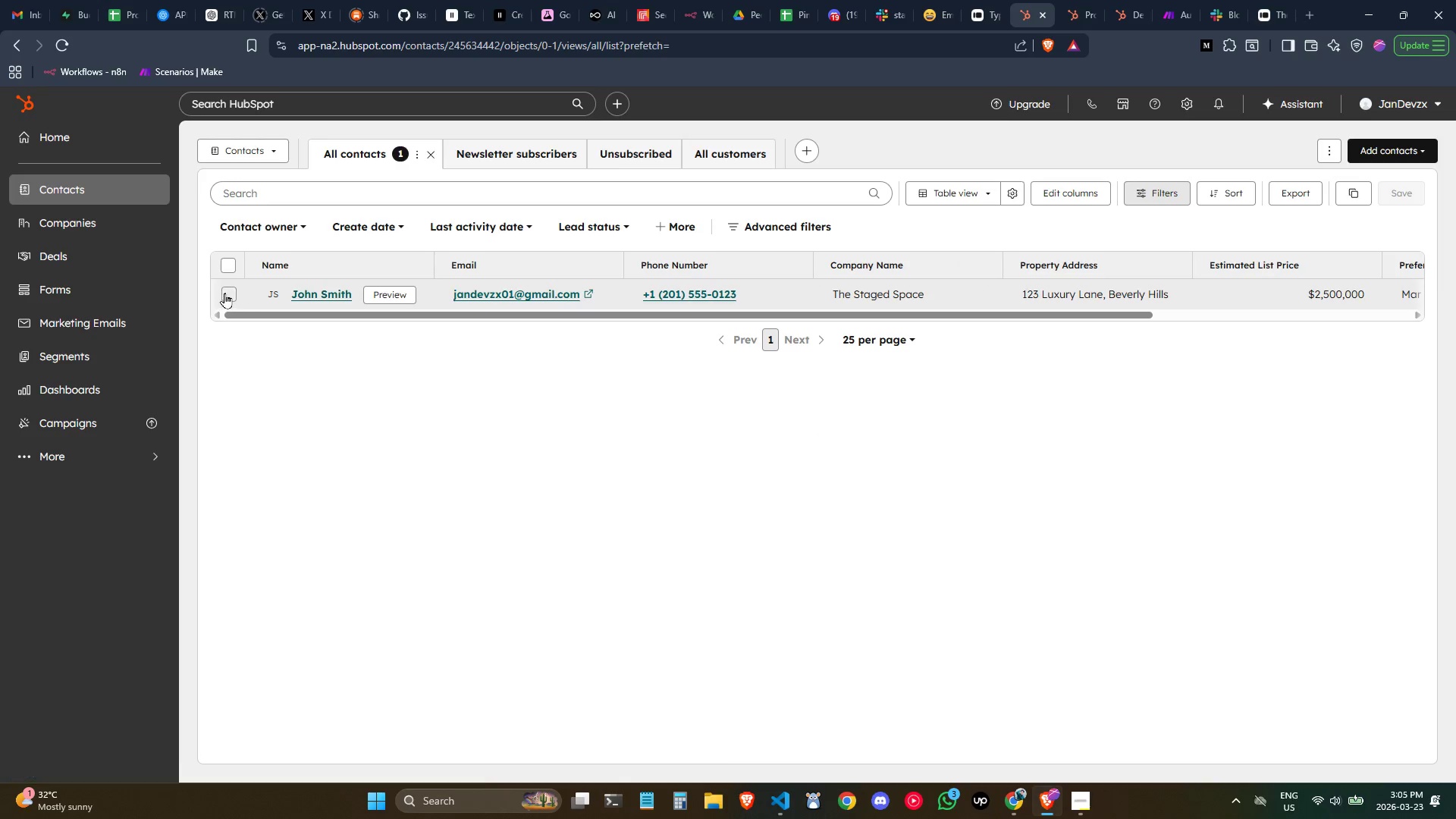 
left_click([224, 293])
 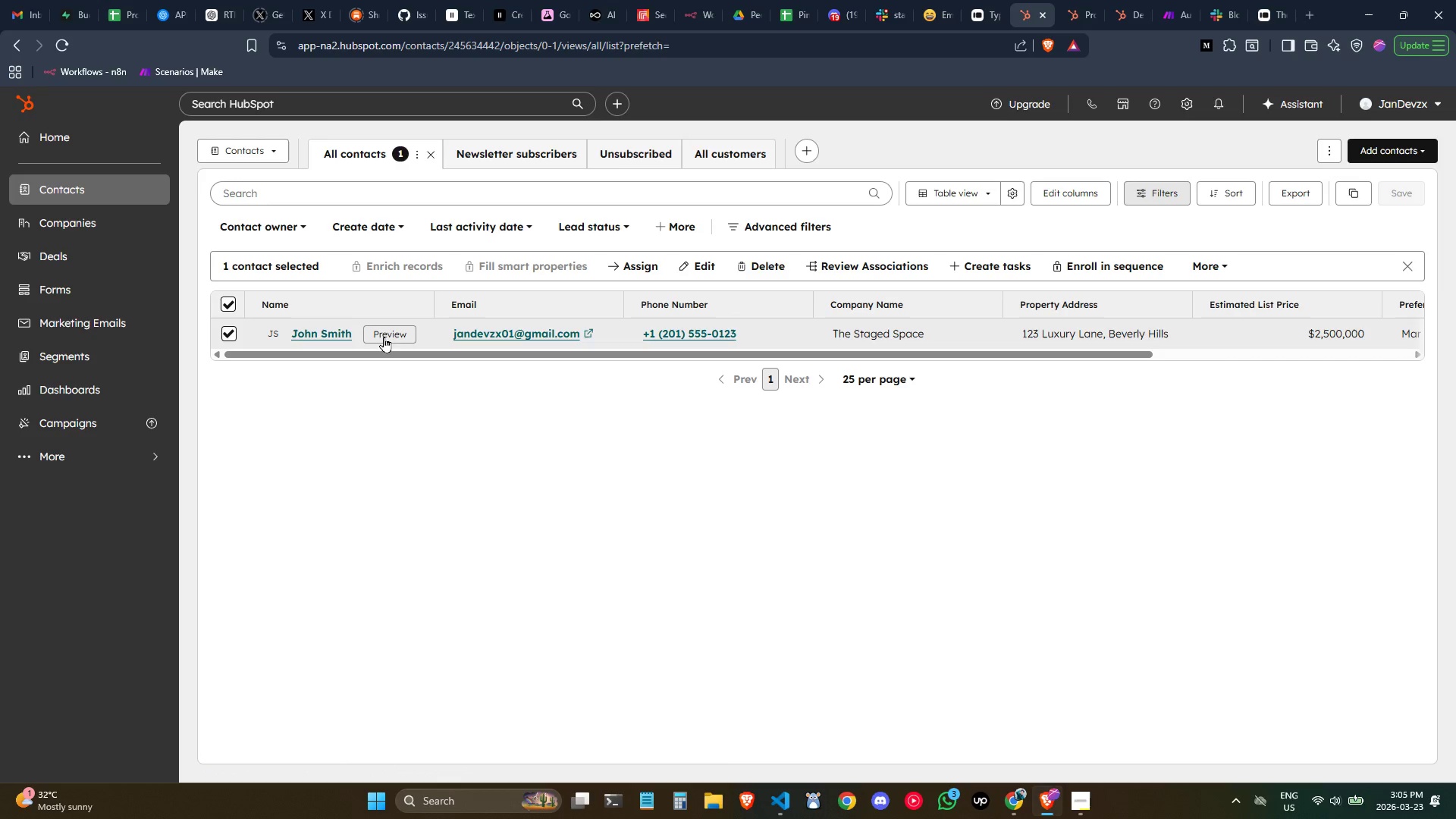 
left_click([397, 330])
 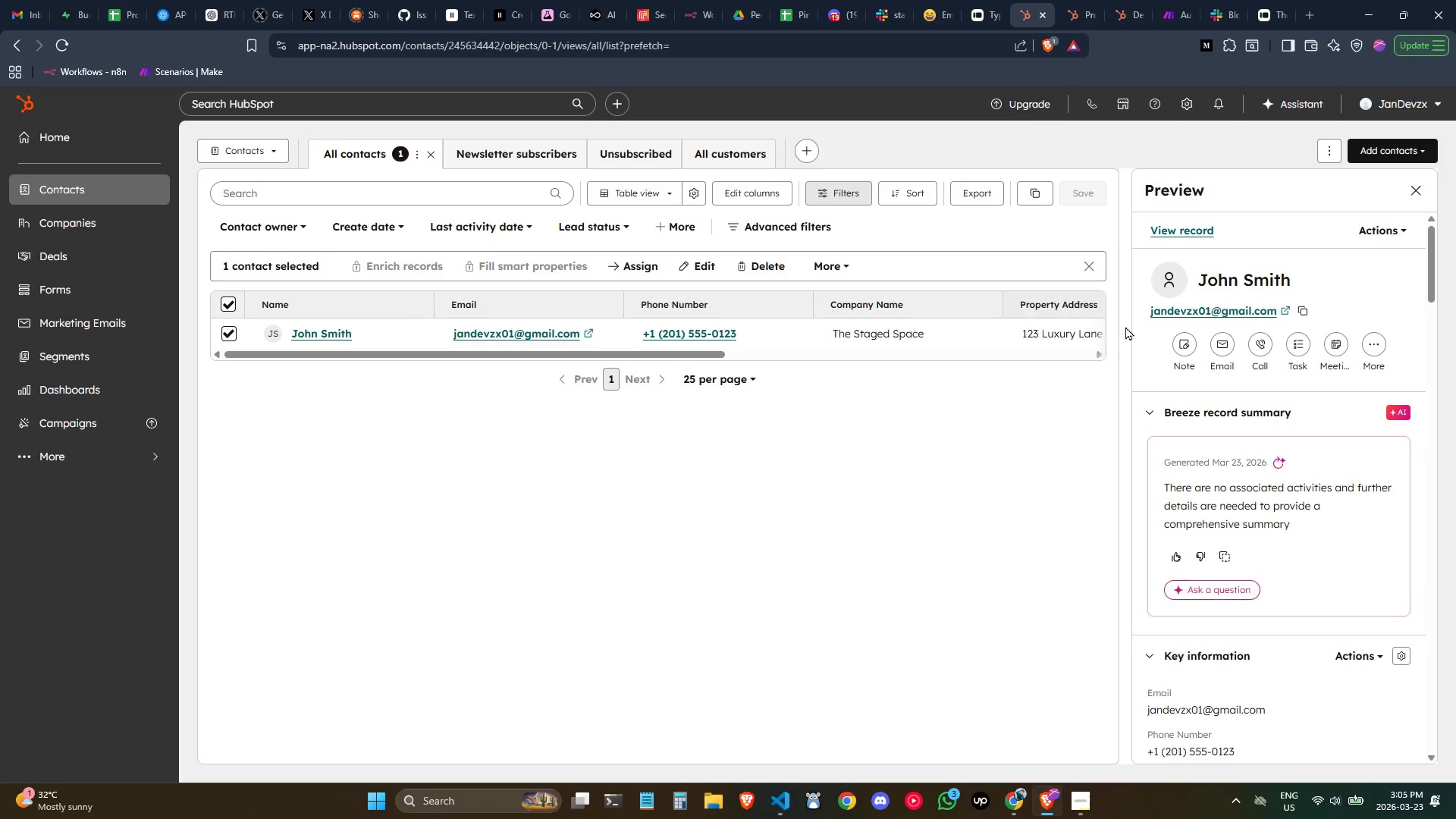 
wait(5.06)
 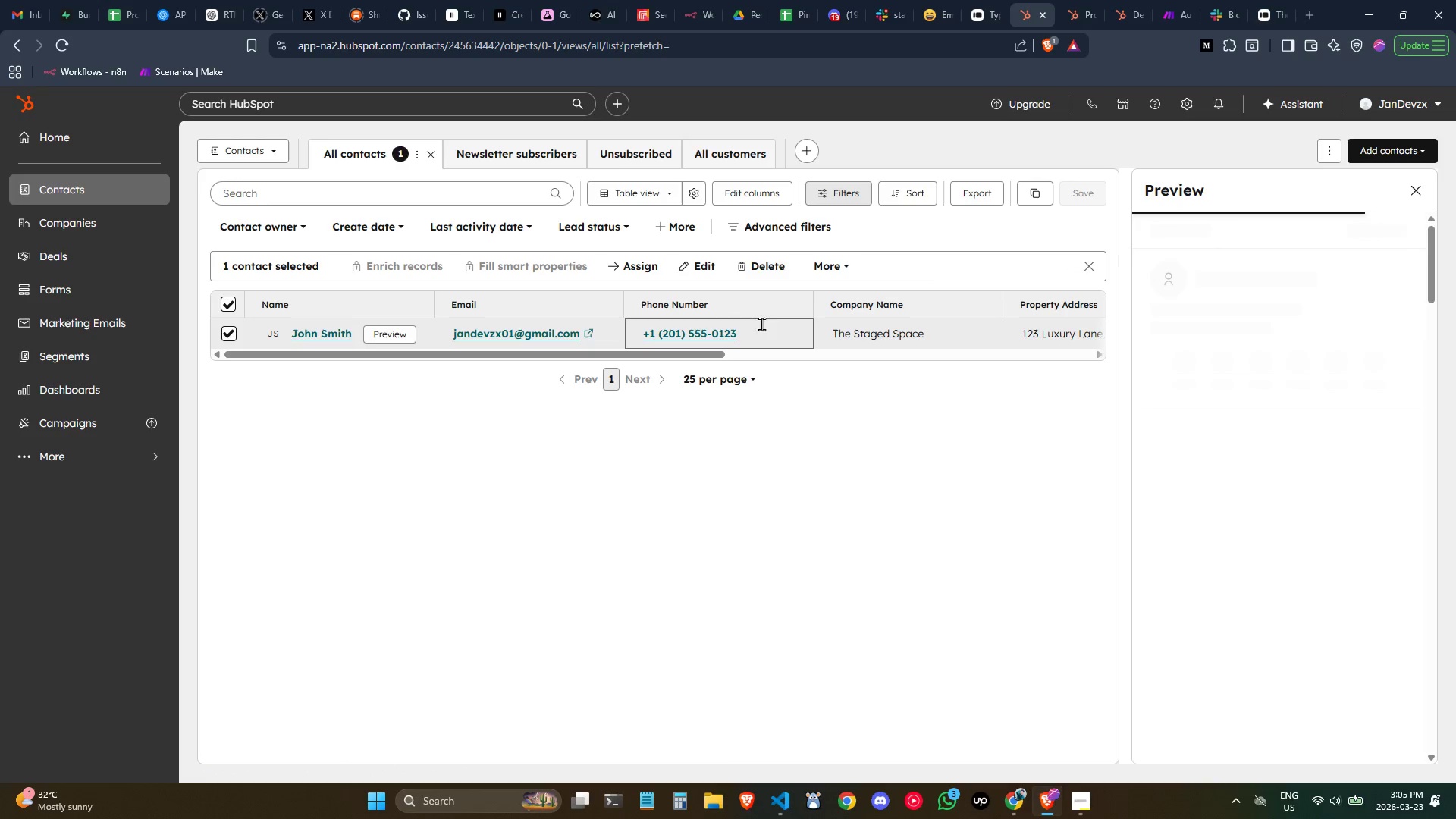 
scroll: coordinate [1352, 407], scroll_direction: down, amount: 1.0
 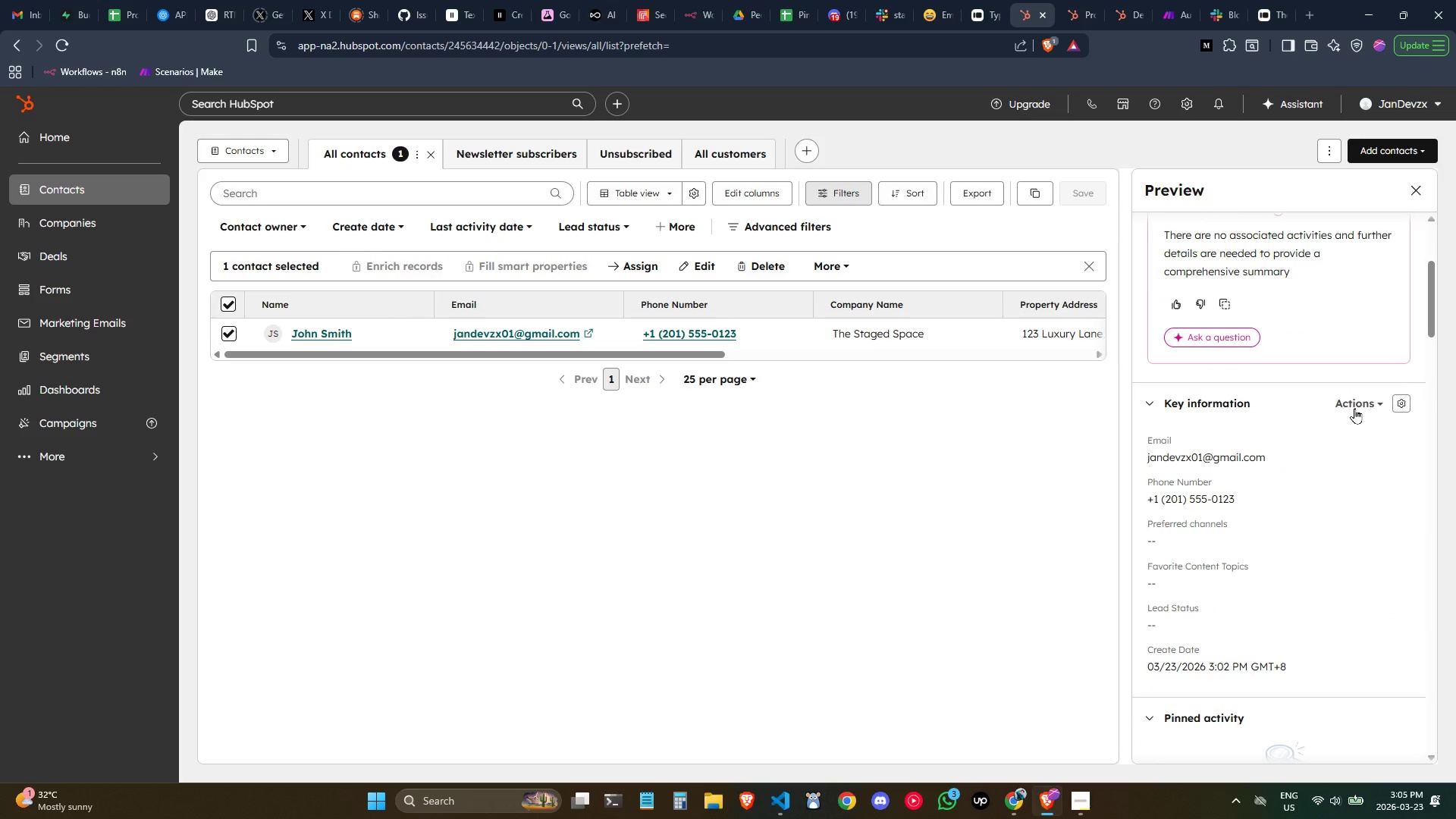 
scroll: coordinate [1354, 408], scroll_direction: up, amount: 1.0
 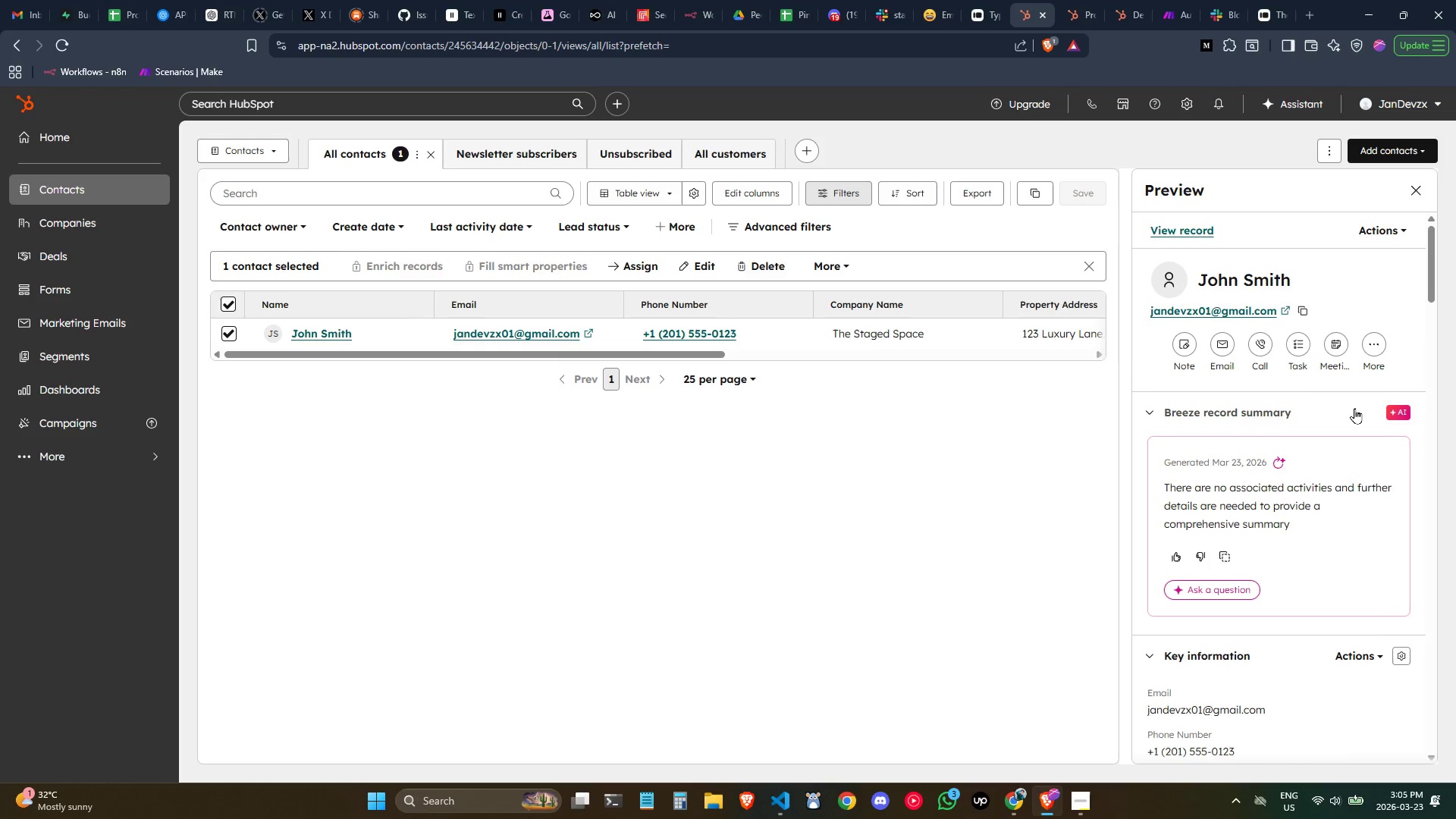 
scroll: coordinate [1354, 408], scroll_direction: down, amount: 3.0
 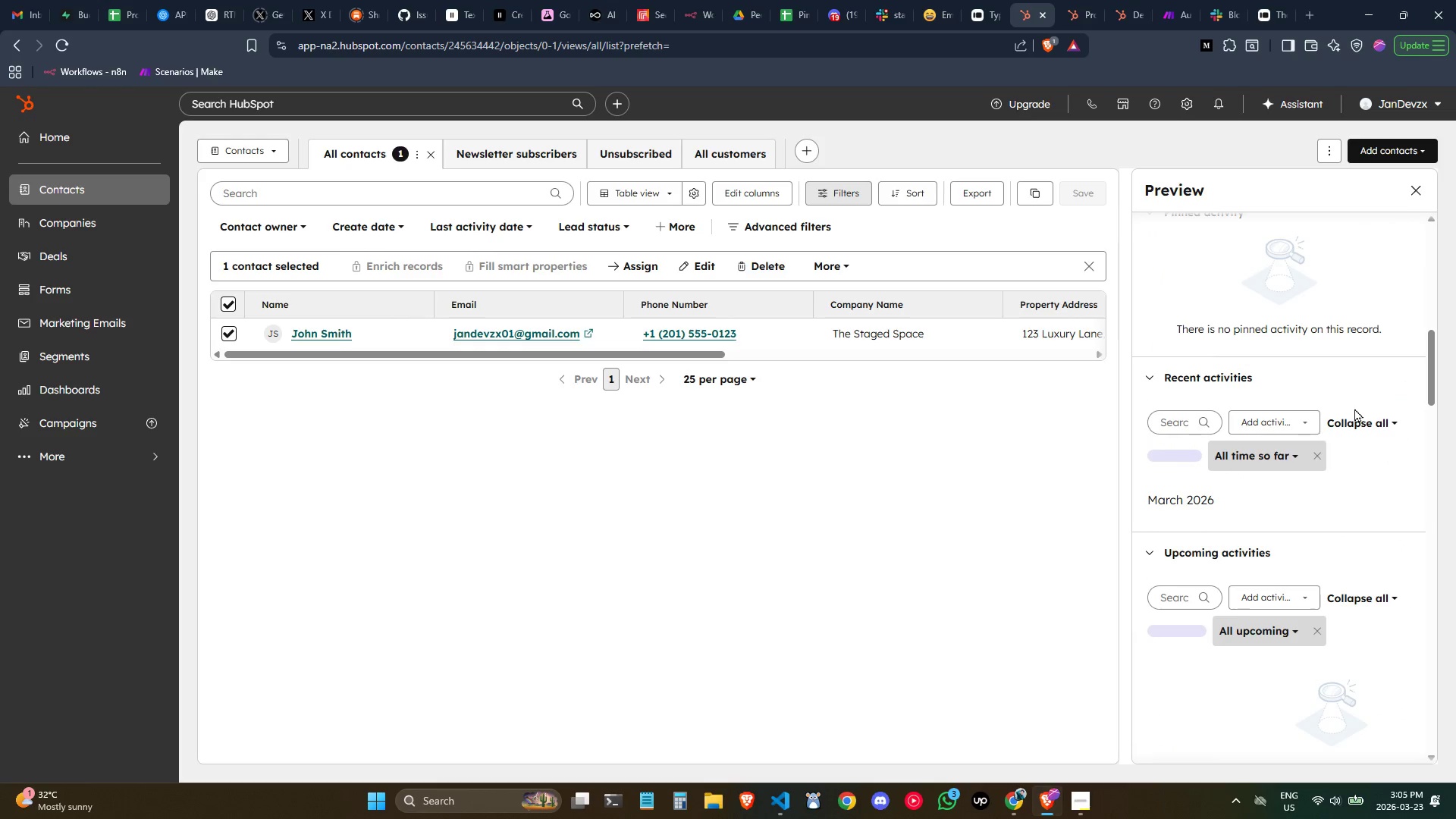 
scroll: coordinate [1354, 408], scroll_direction: up, amount: 3.0
 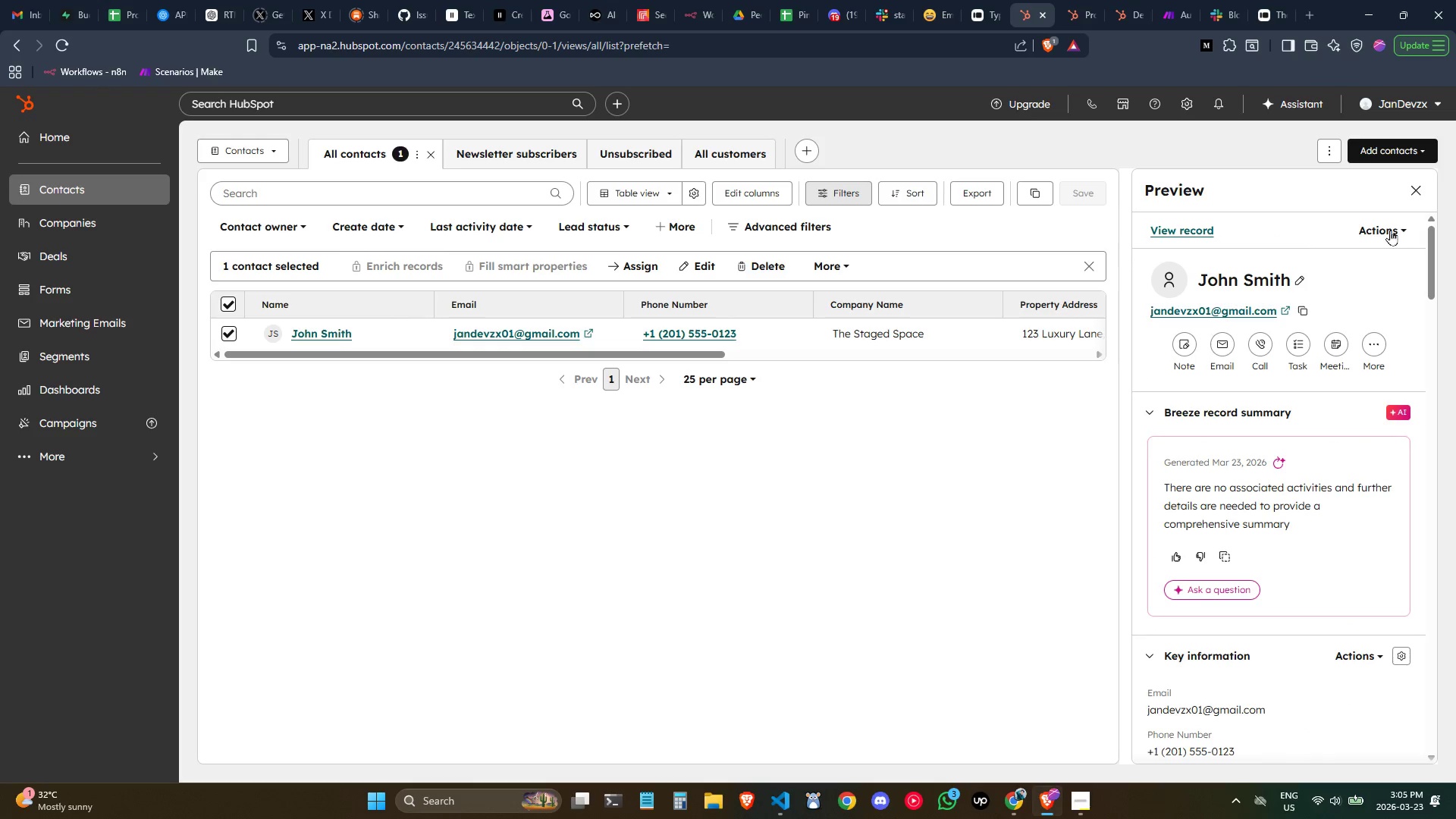 
left_click([1389, 230])
 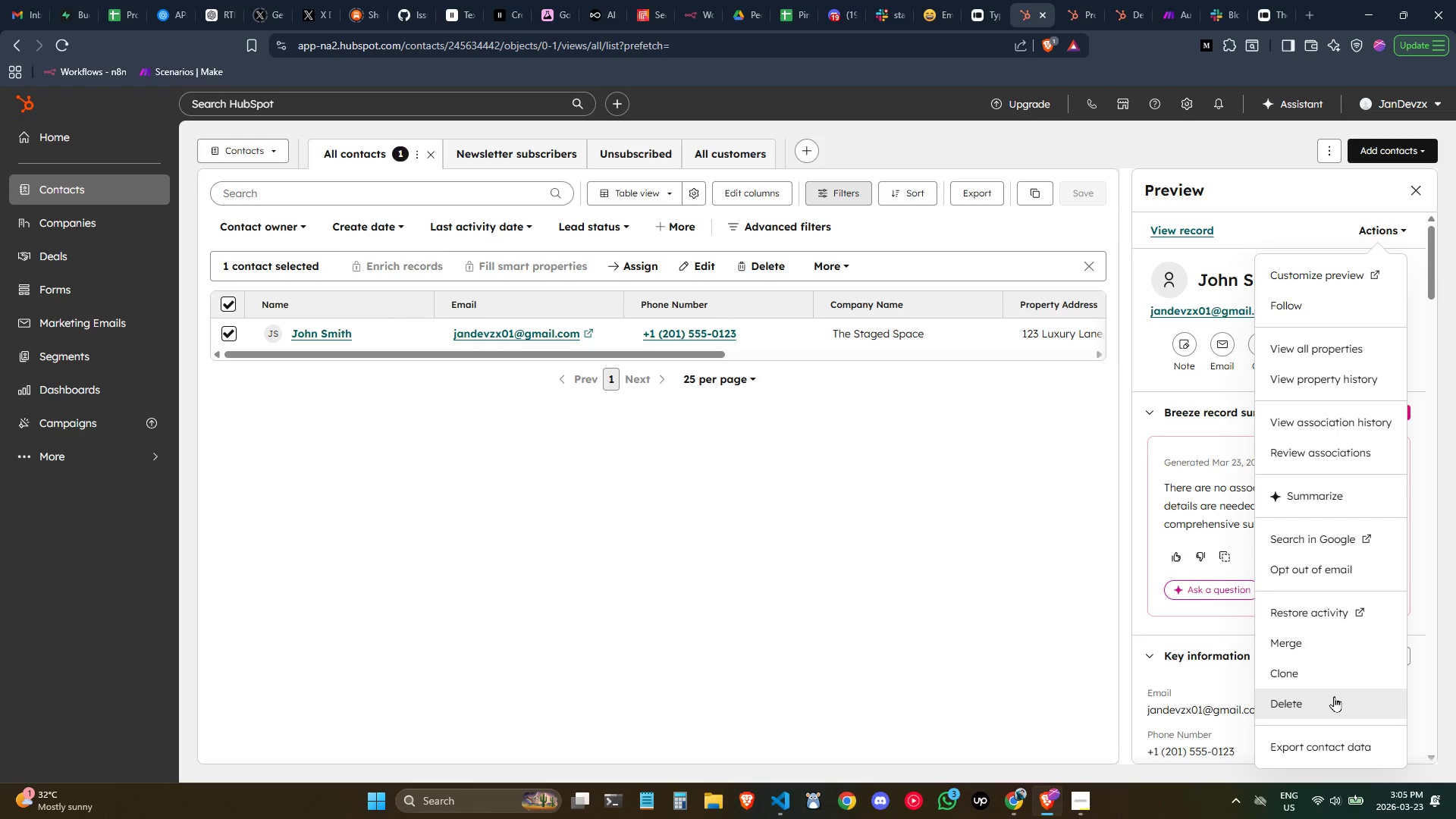 
left_click([1334, 696])
 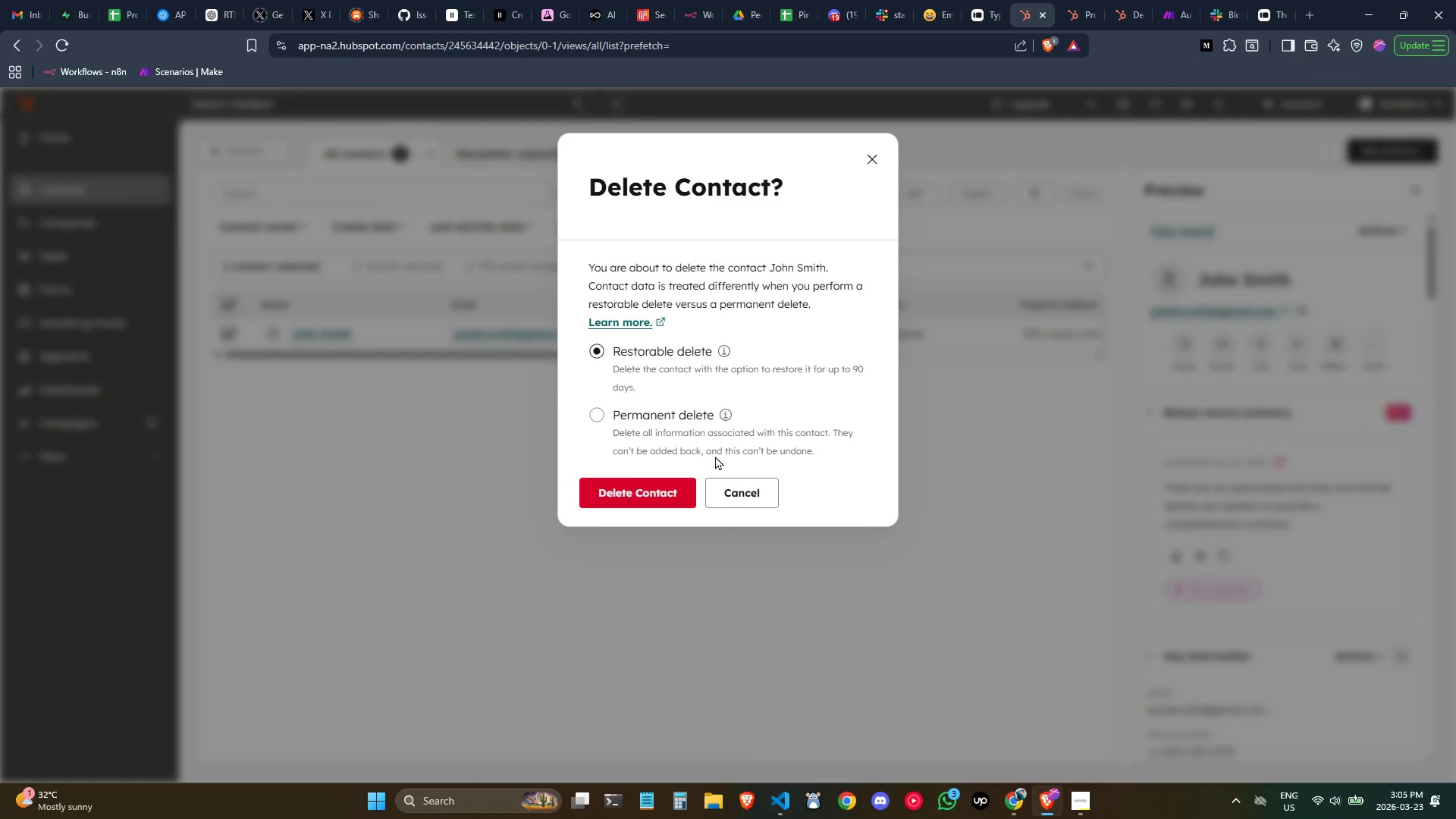 
left_click([659, 403])
 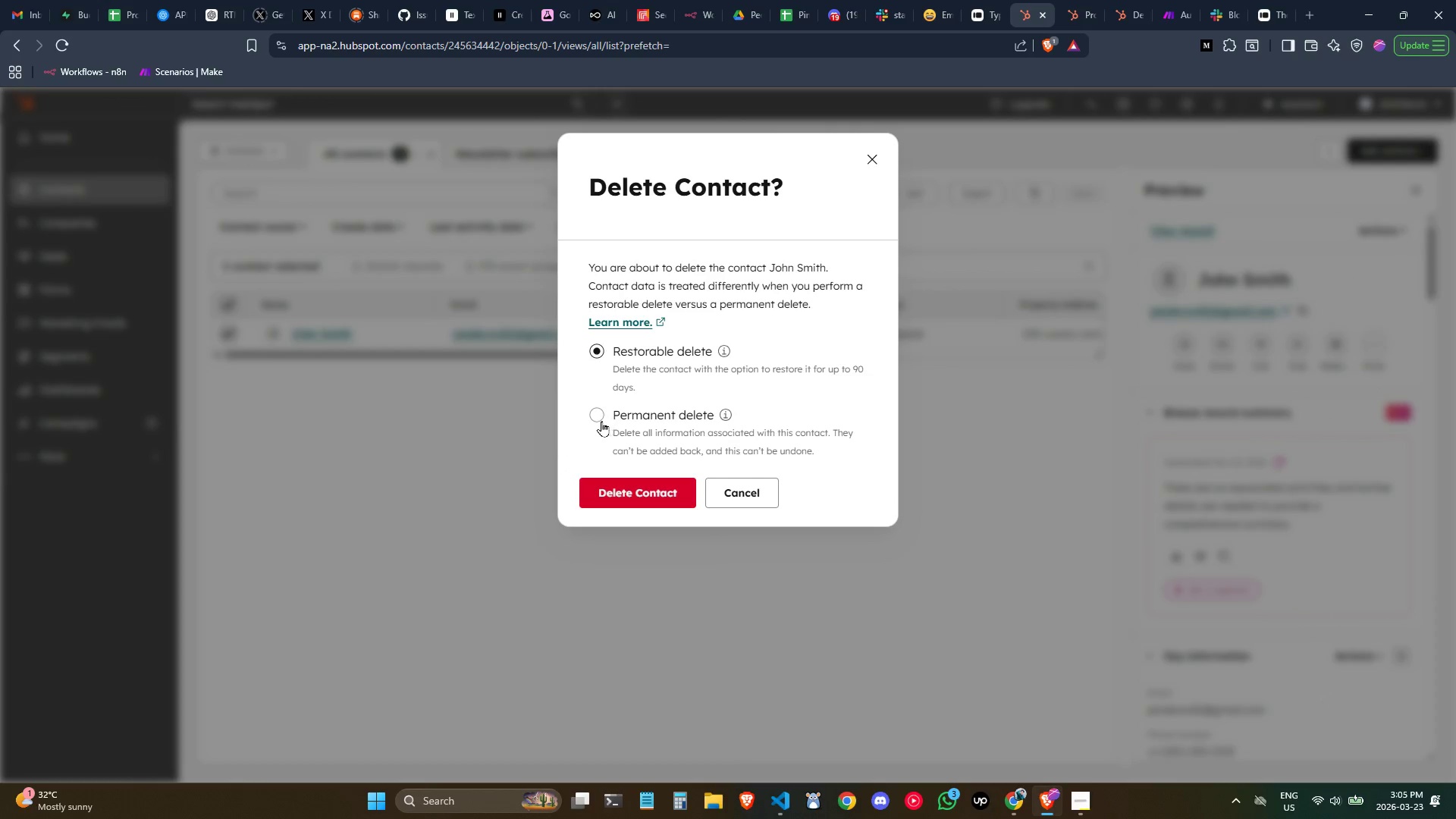 
left_click([597, 419])
 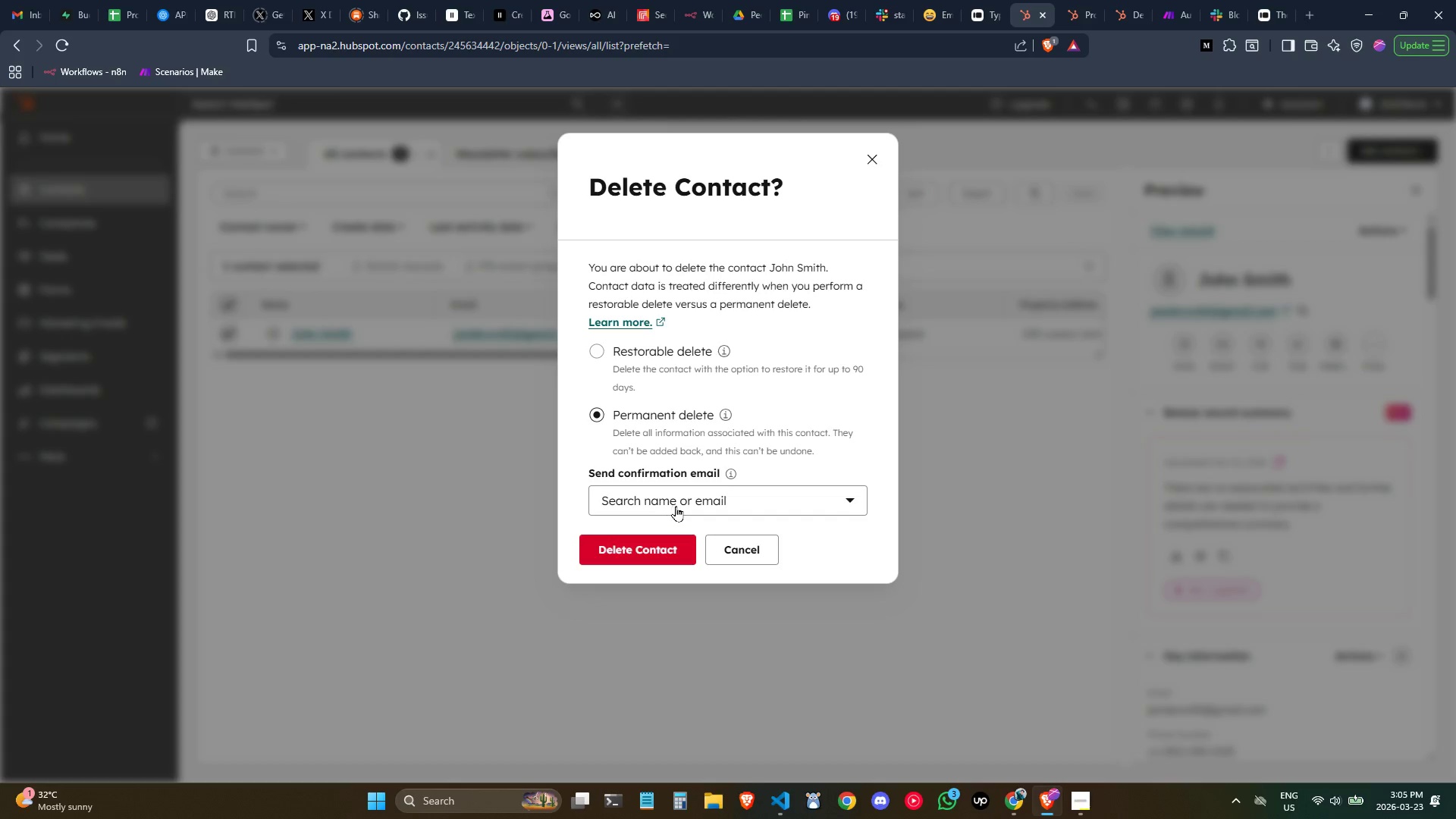 
left_click([676, 506])
 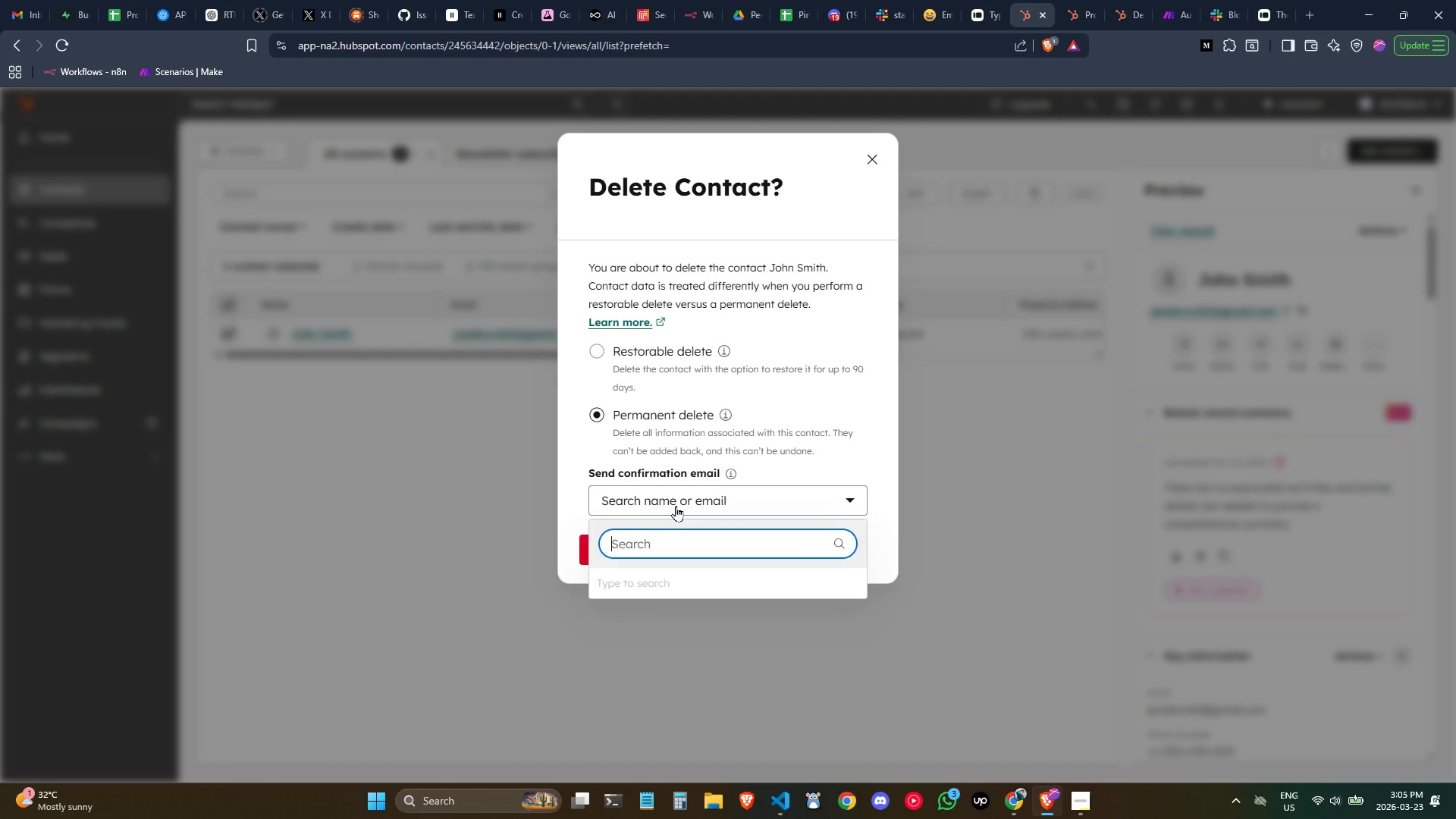 
left_click([676, 506])
 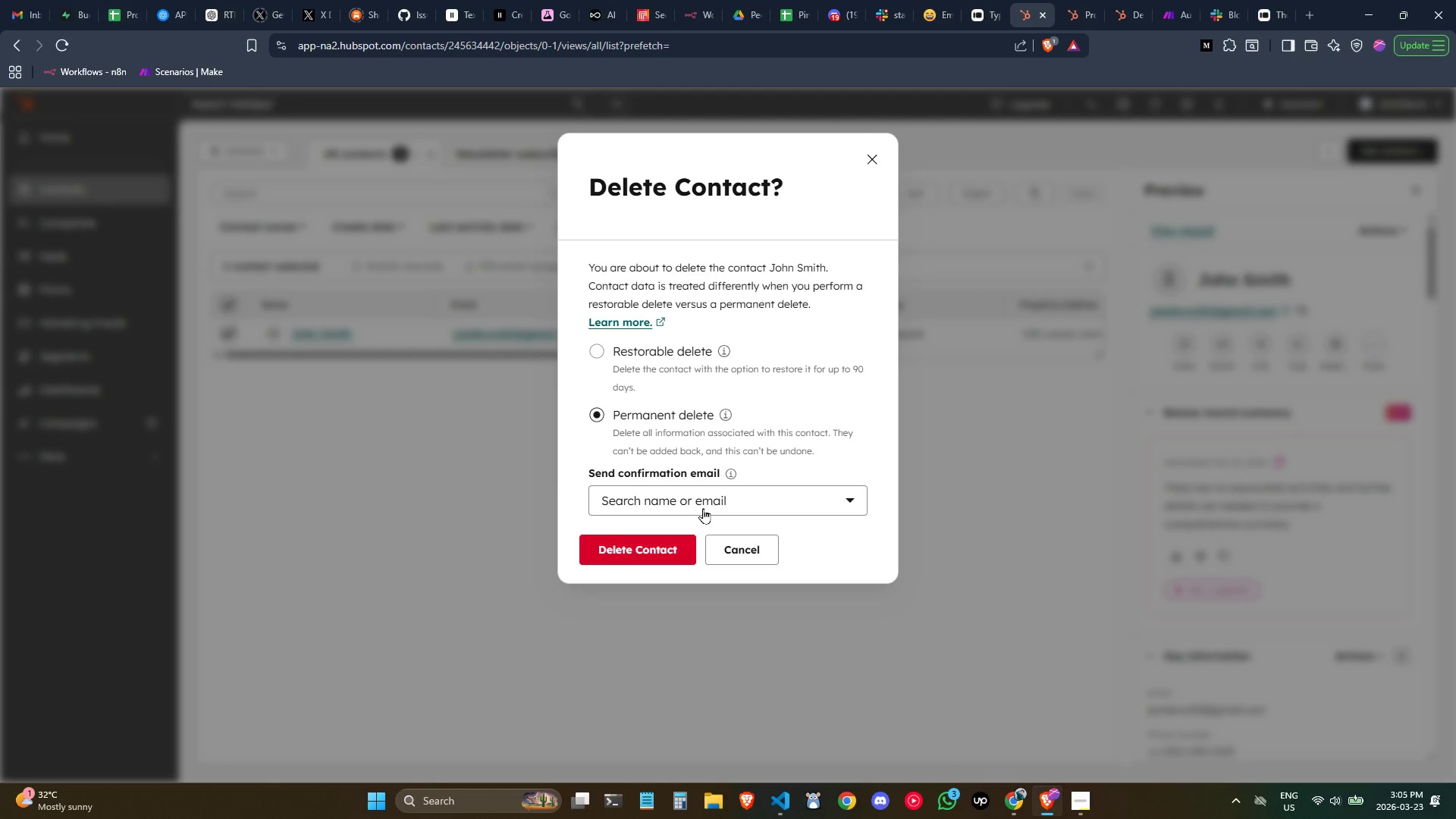 
left_click([670, 554])
 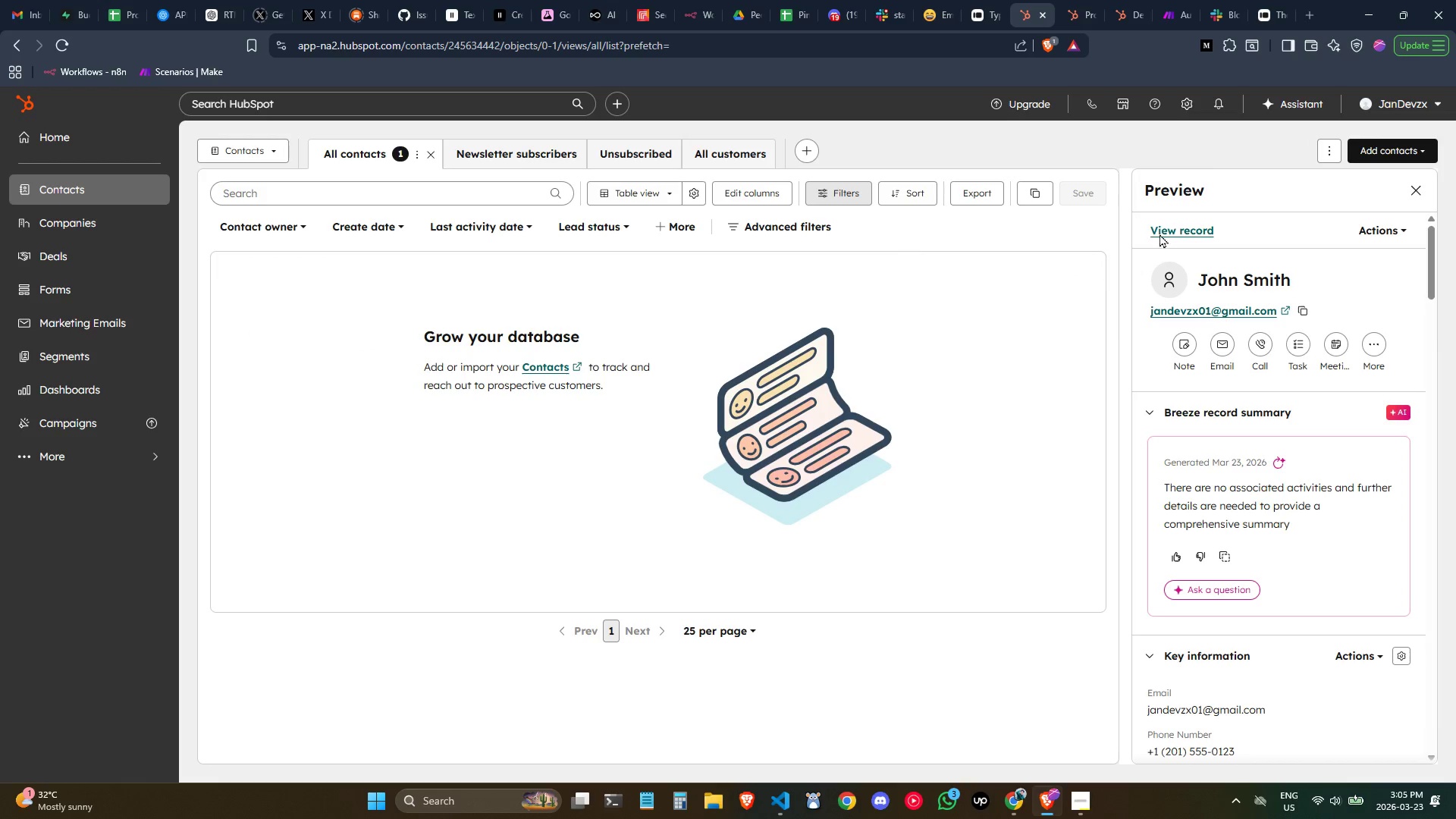 
left_click([1419, 195])
 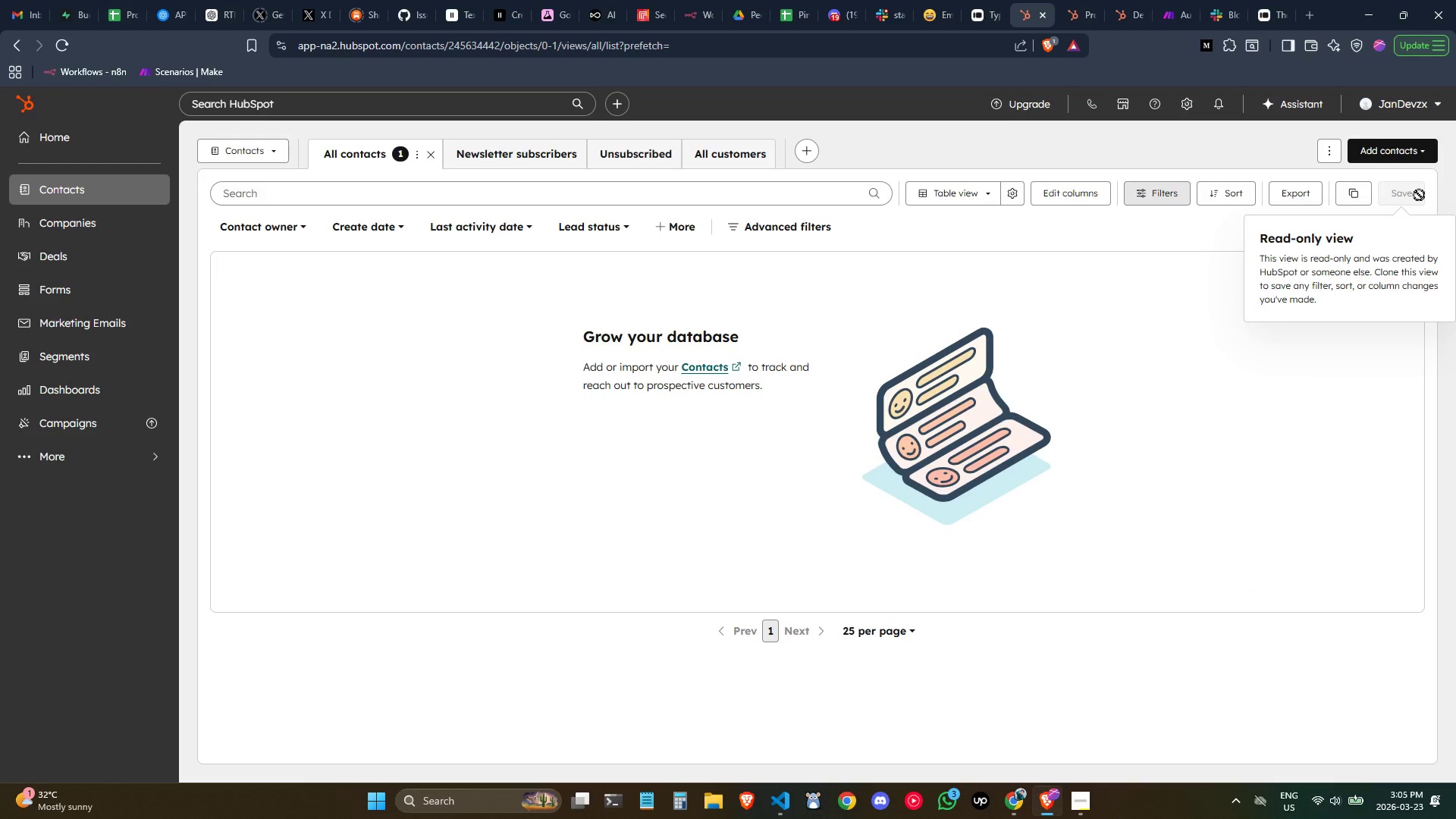 
key(Control+ControlLeft)
 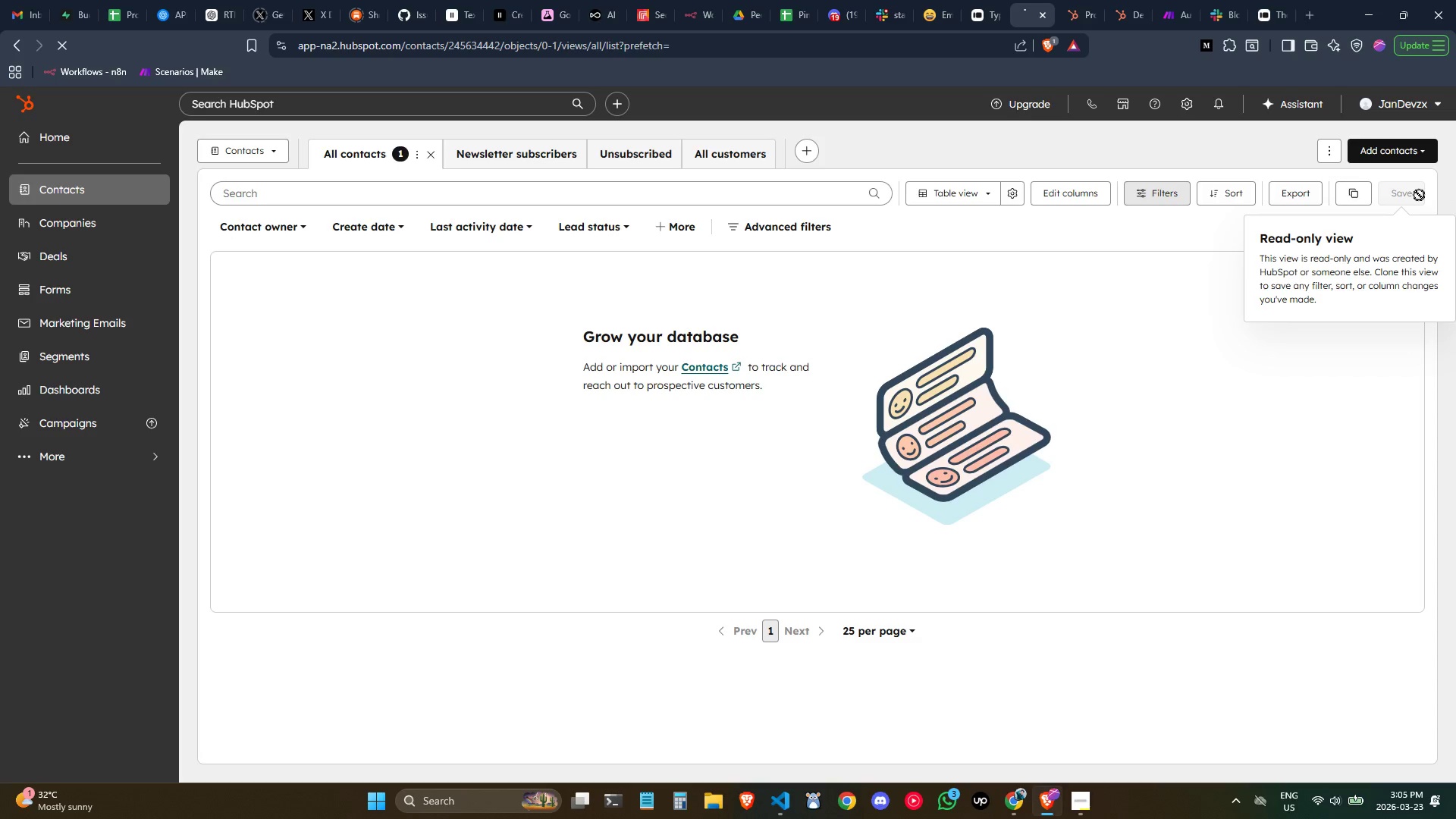 
key(Control+R)
 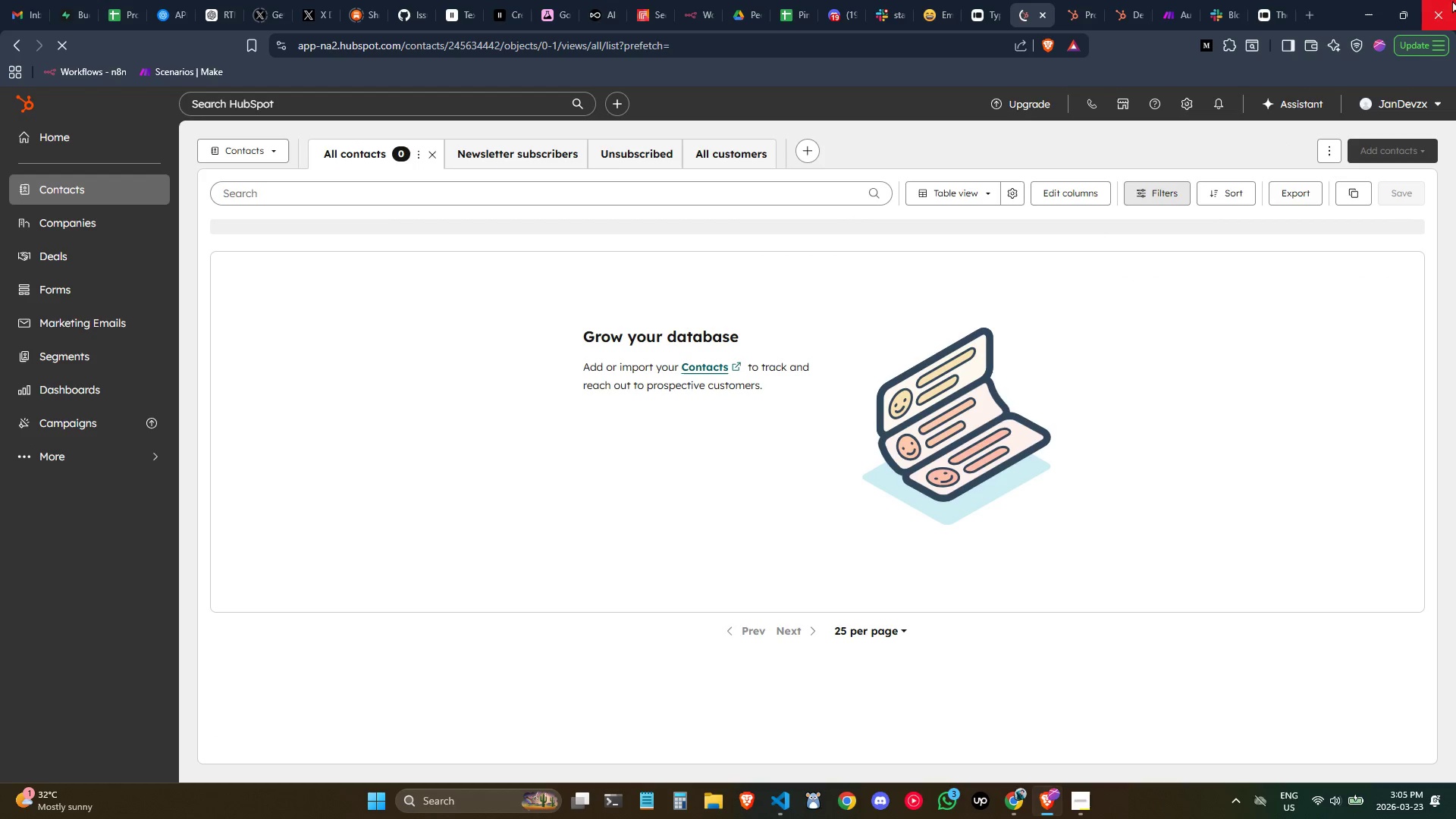 
left_click([1180, 0])
 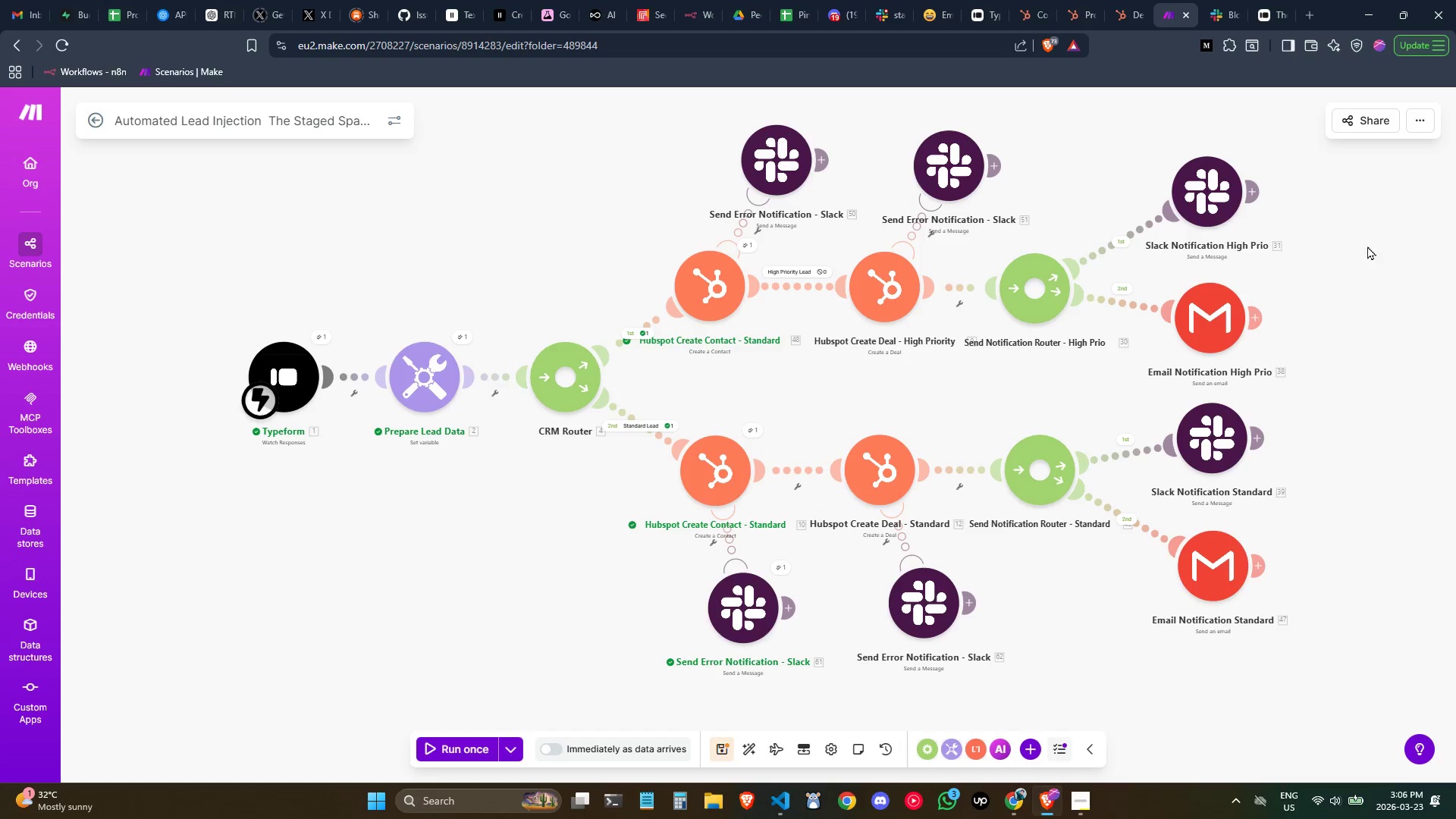 
wait(5.73)
 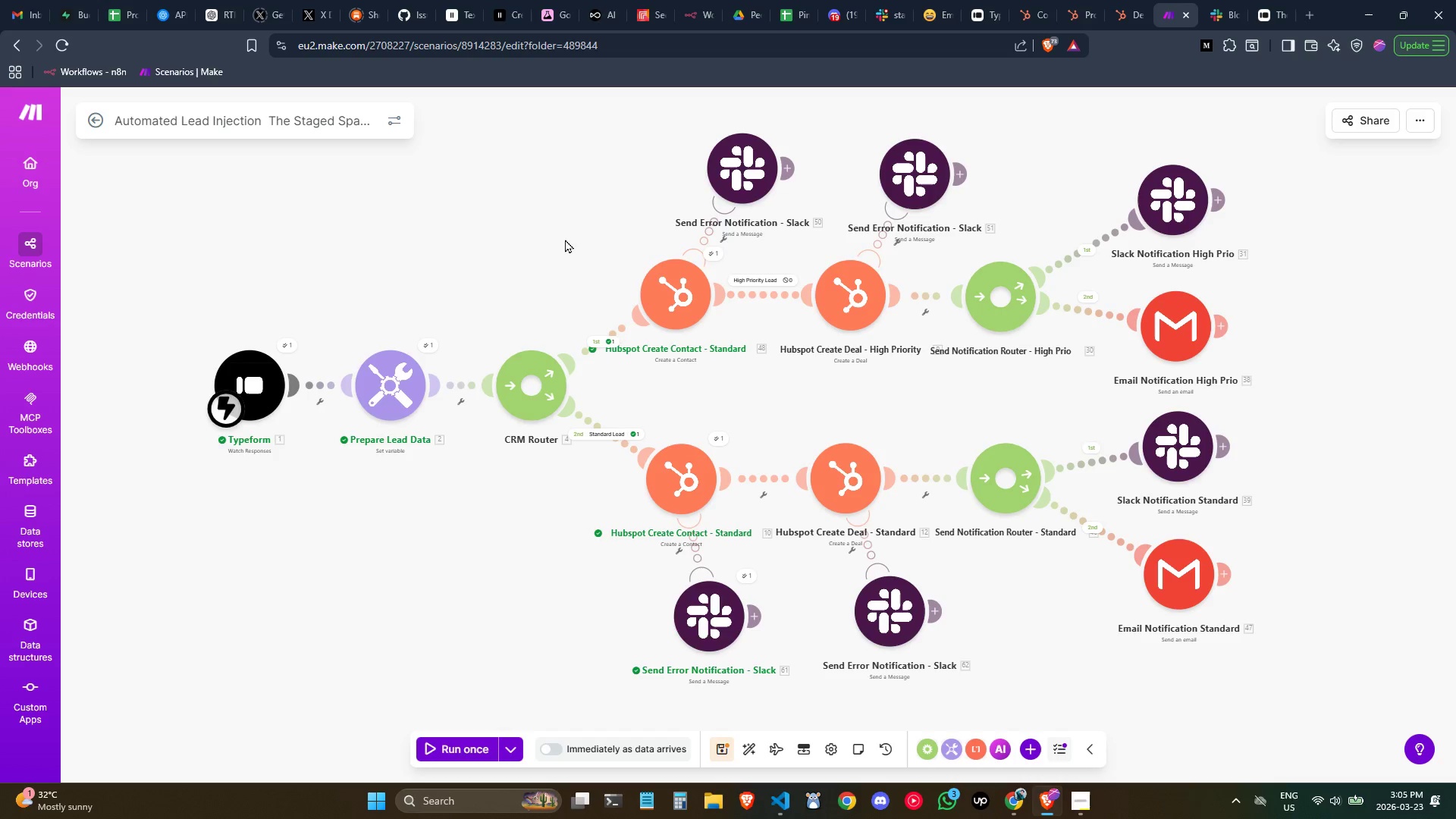 
left_click([1267, 0])
 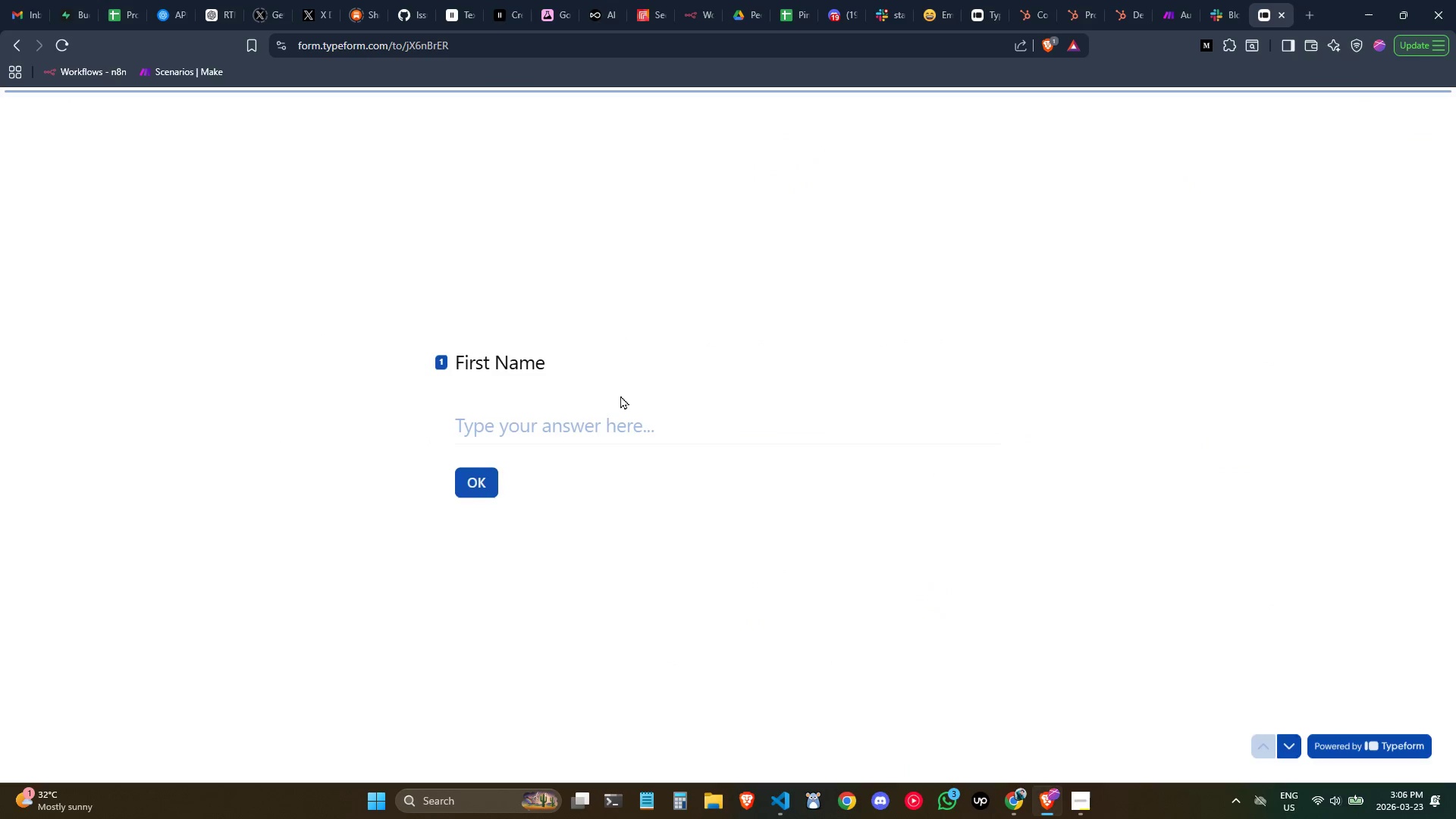 
left_click([601, 421])
 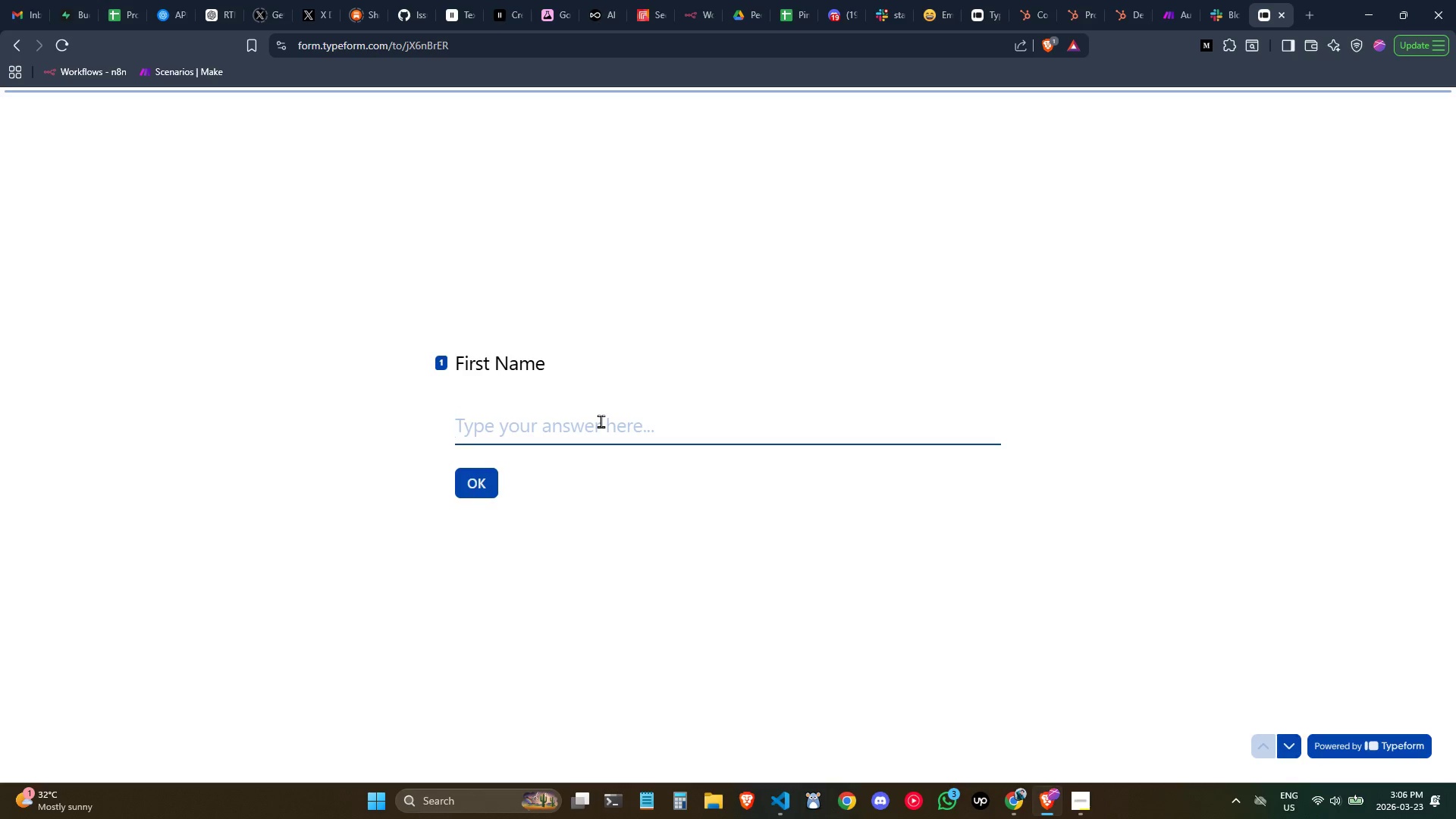 
type(John)
 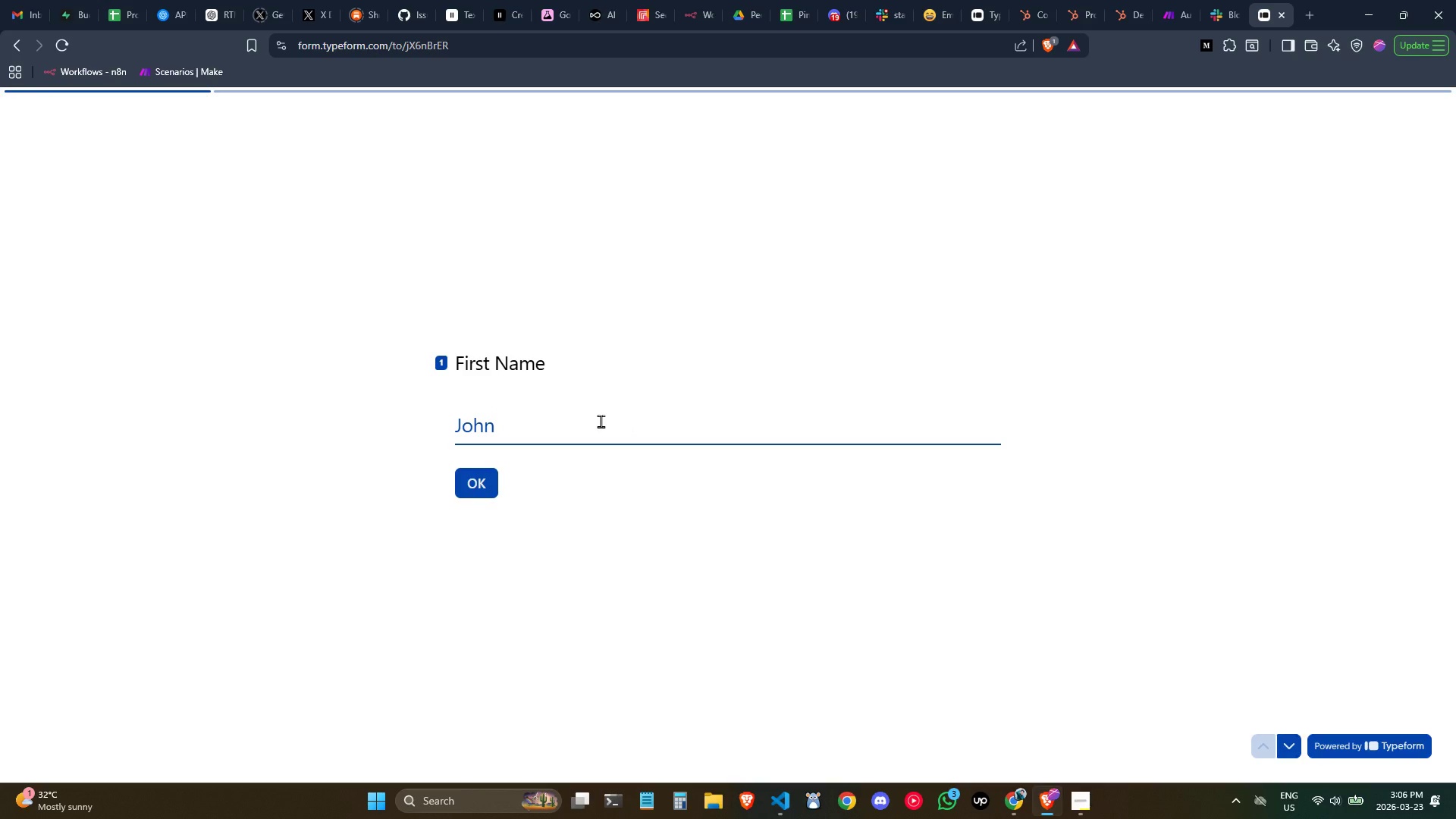 
key(Enter)
 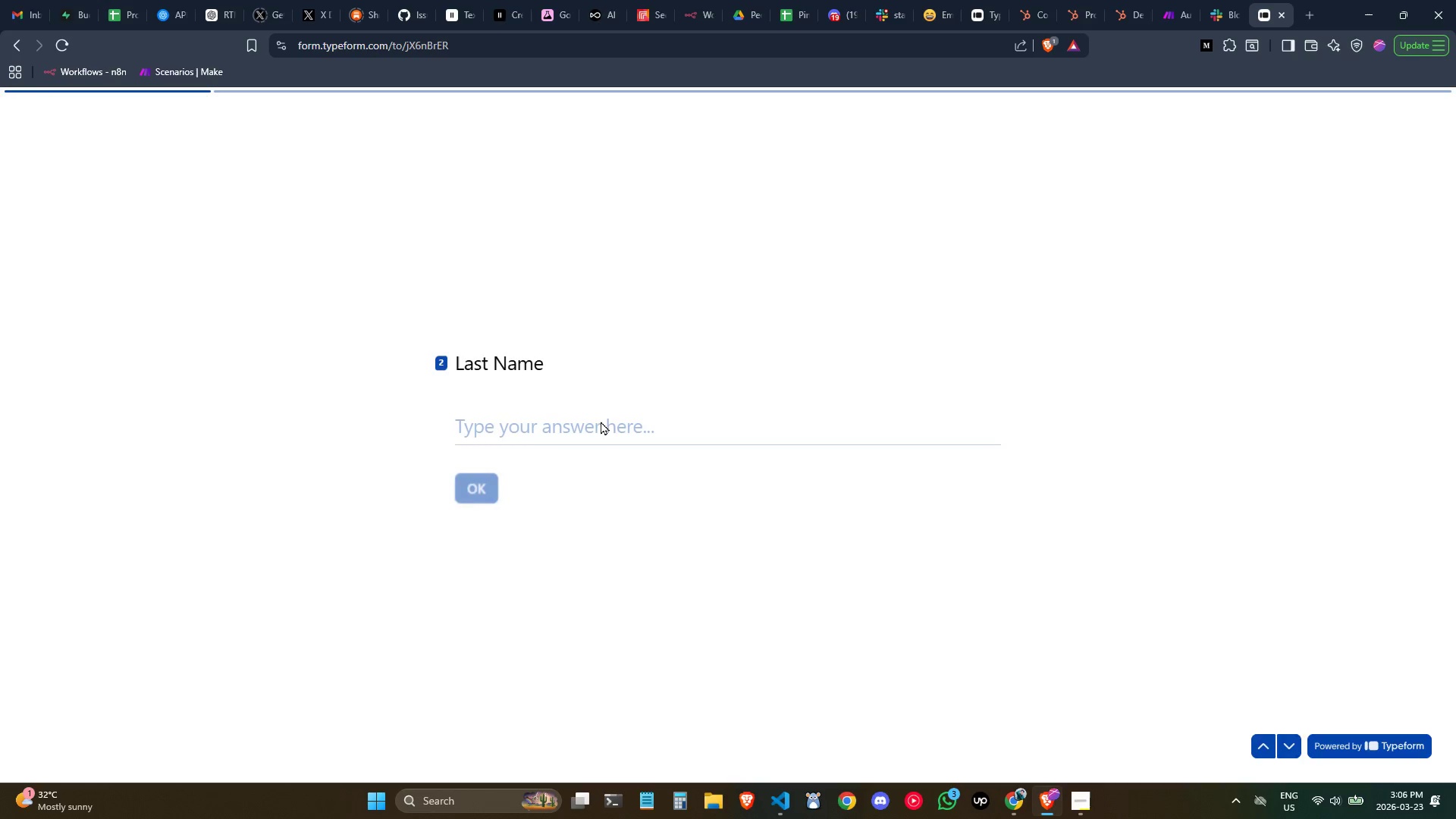 
left_click([601, 421])
 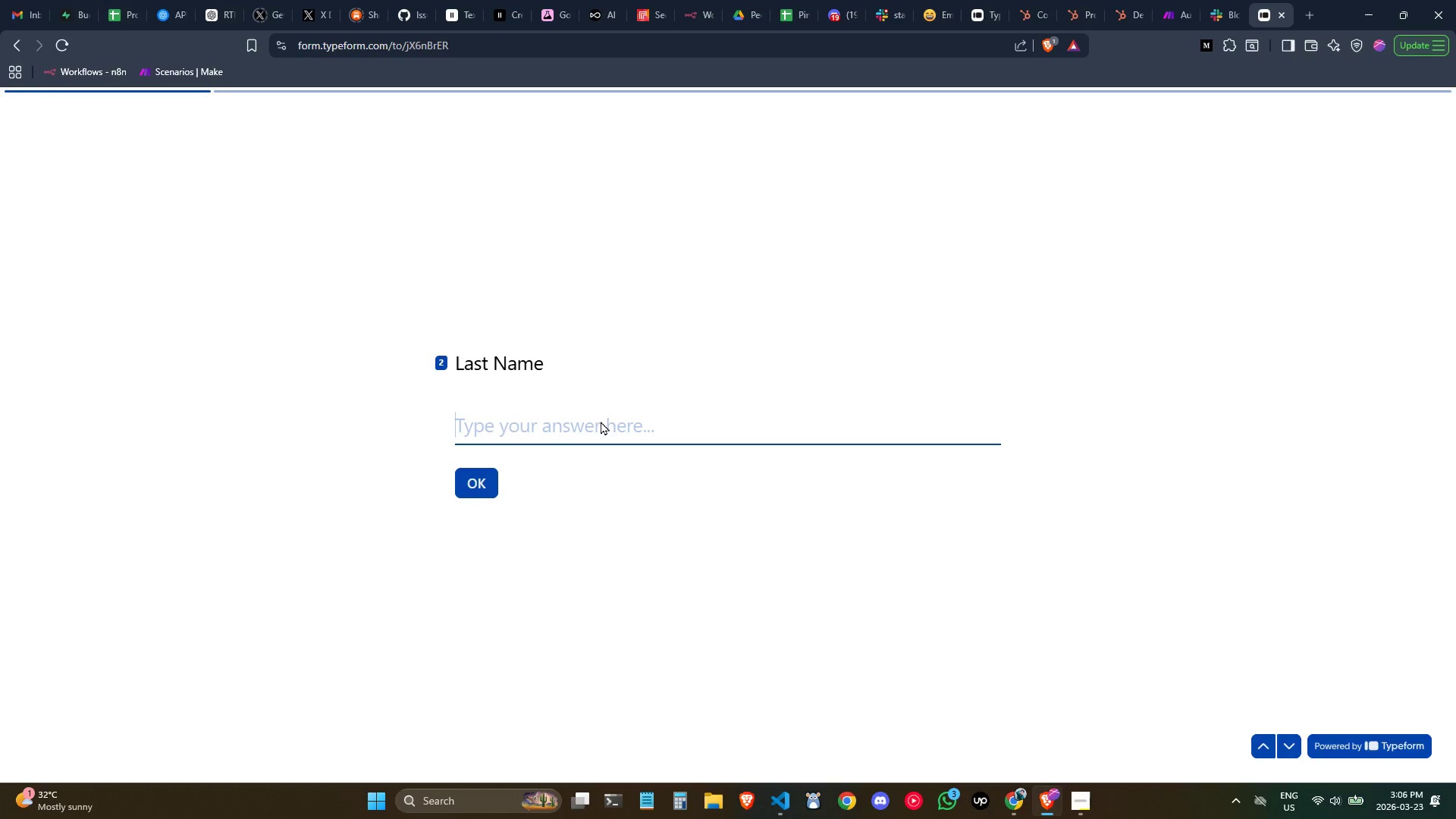 
type(Smith)
 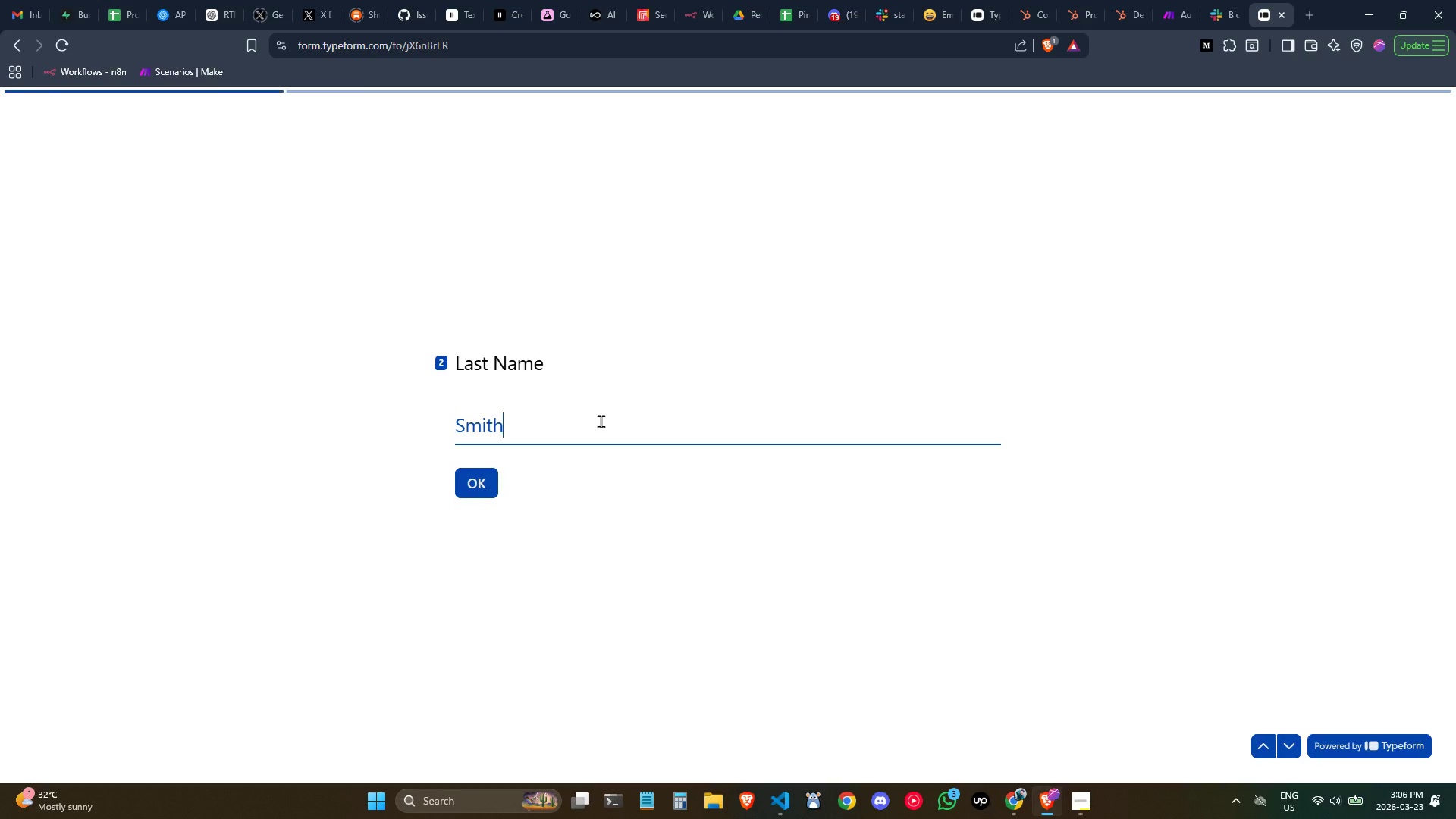 
key(Enter)
 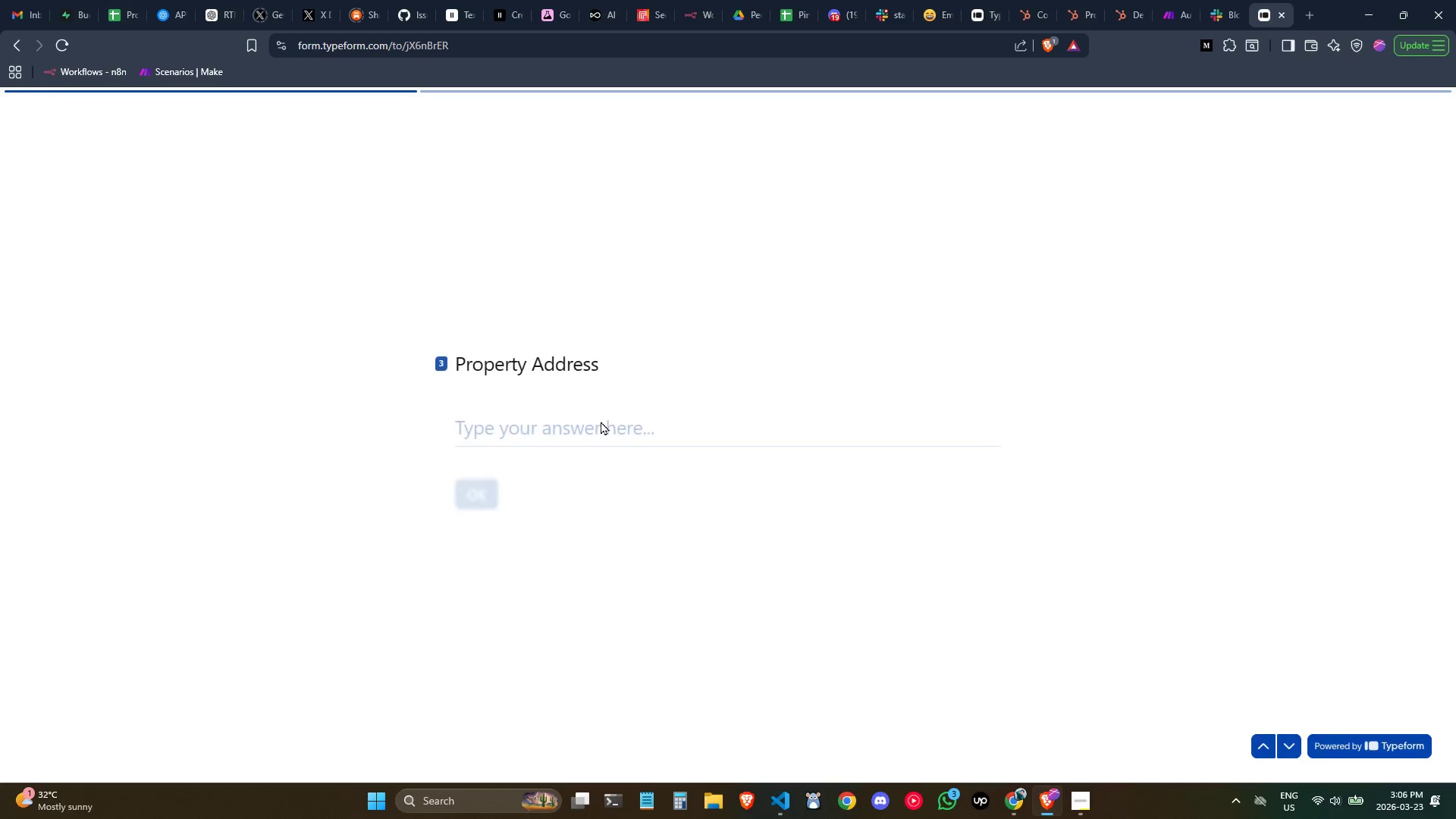 
left_click([601, 421])
 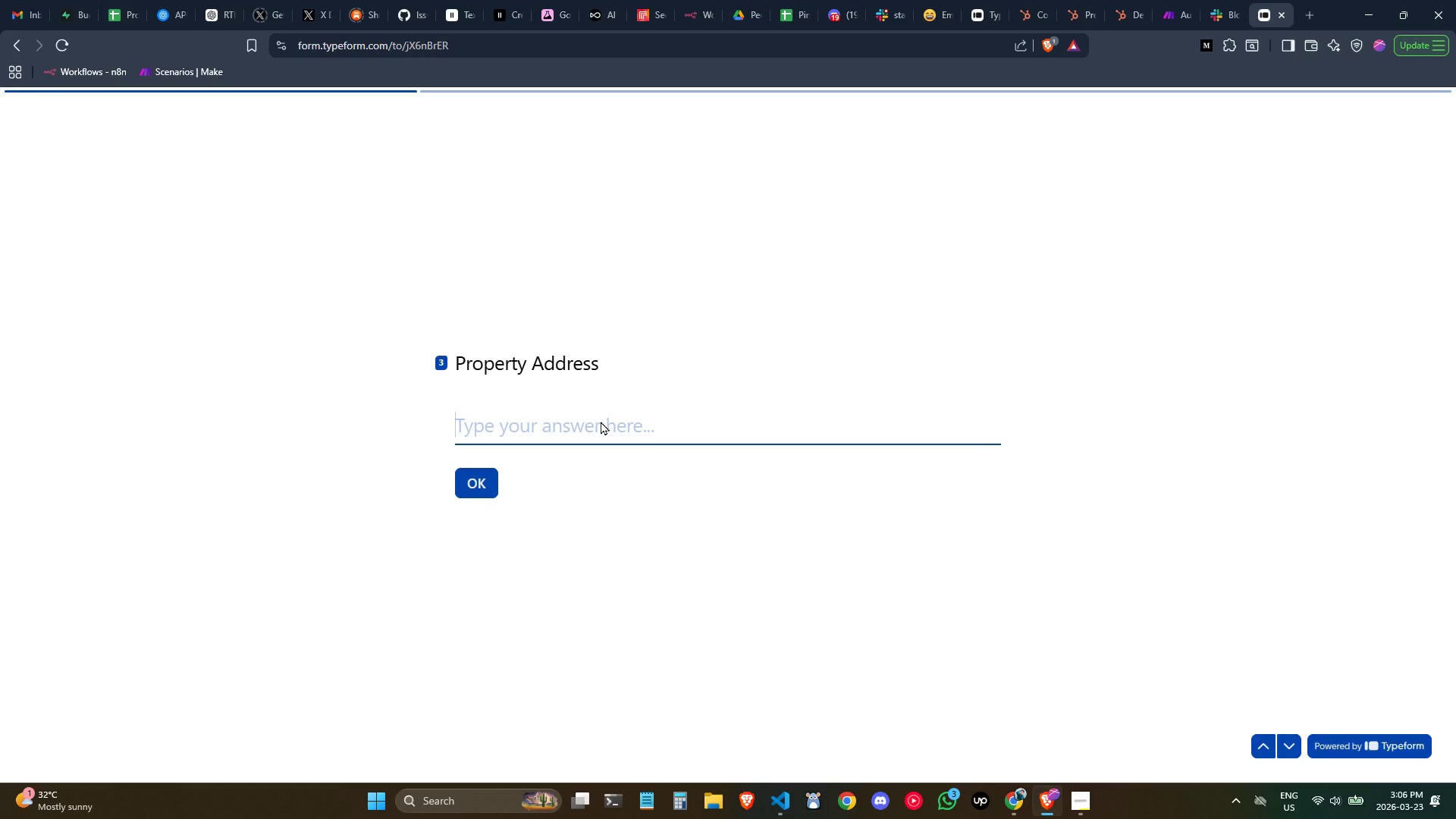 
type(123 Beverly Hills)
 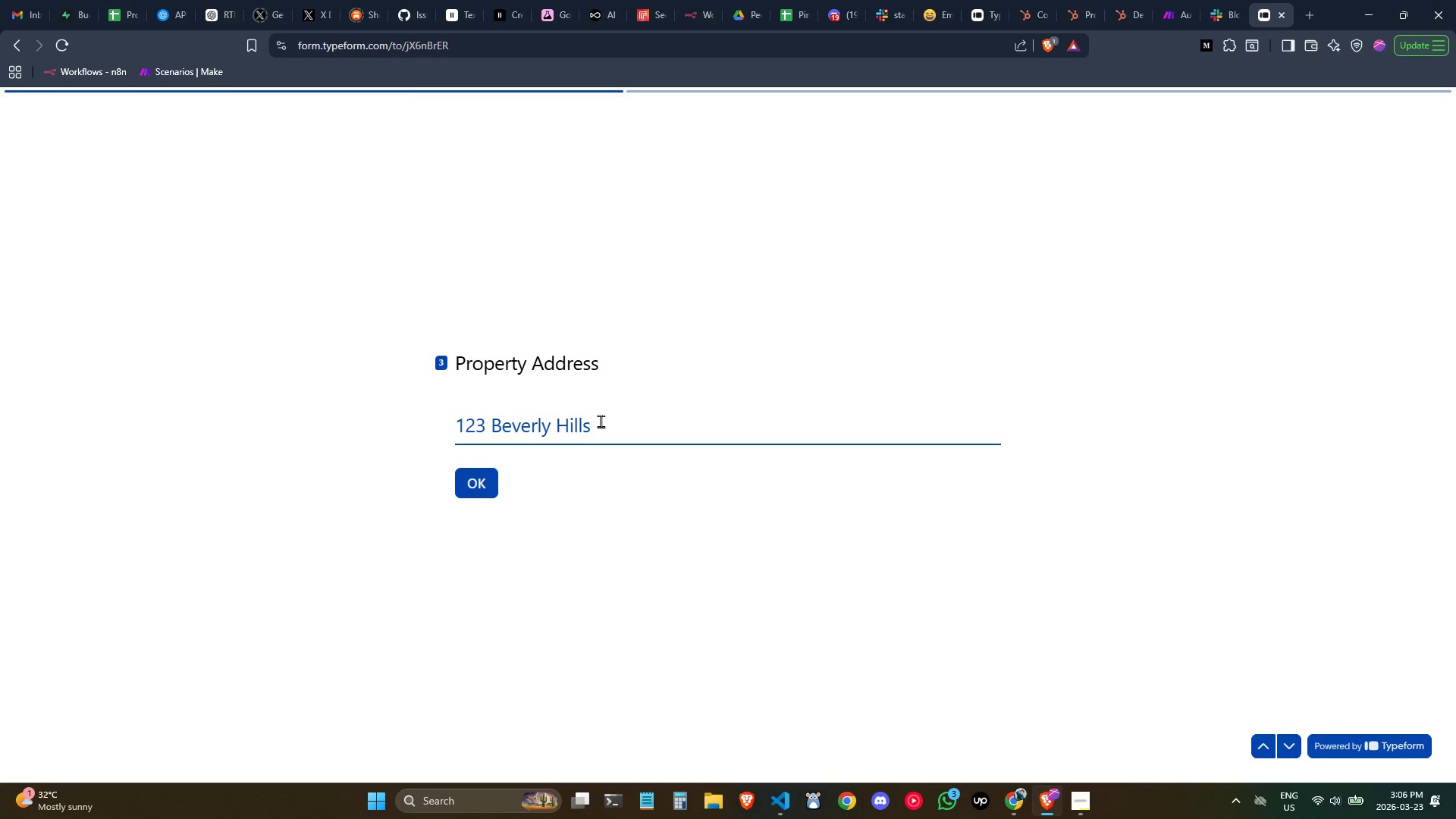 
key(Control+ArrowLeft)
 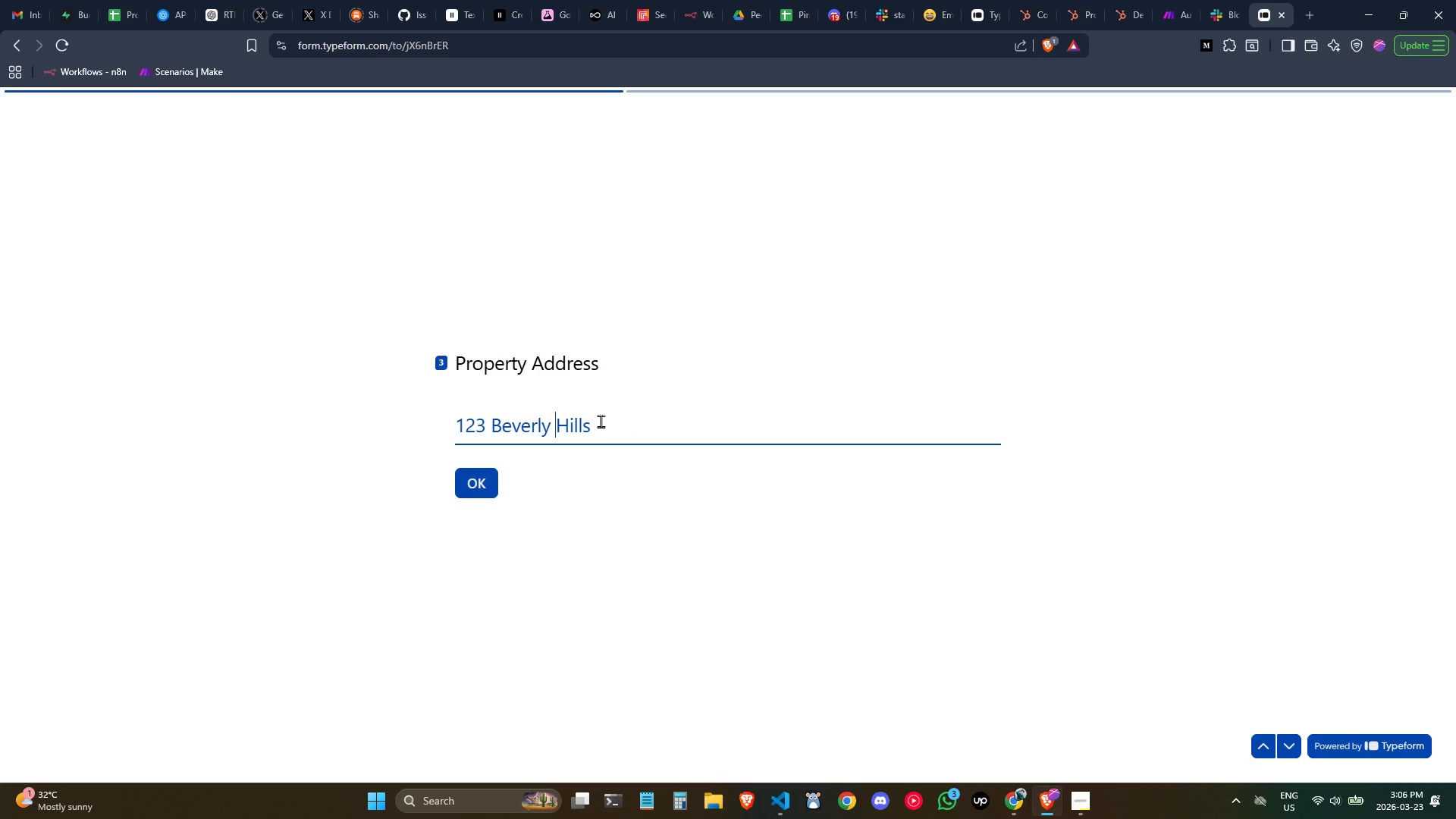 
key(Control+ArrowLeft)
 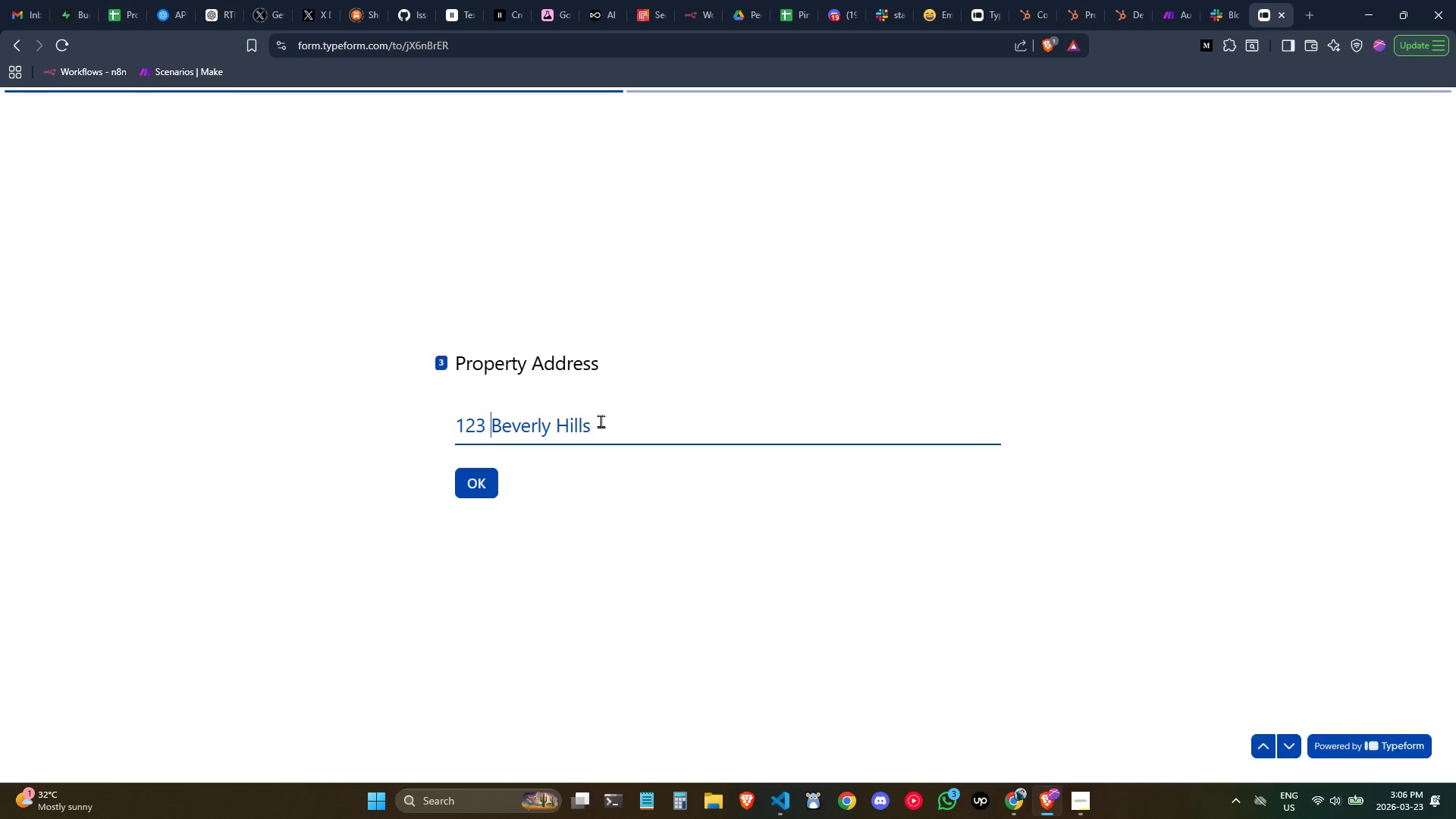 
key(Control+ArrowLeft)
 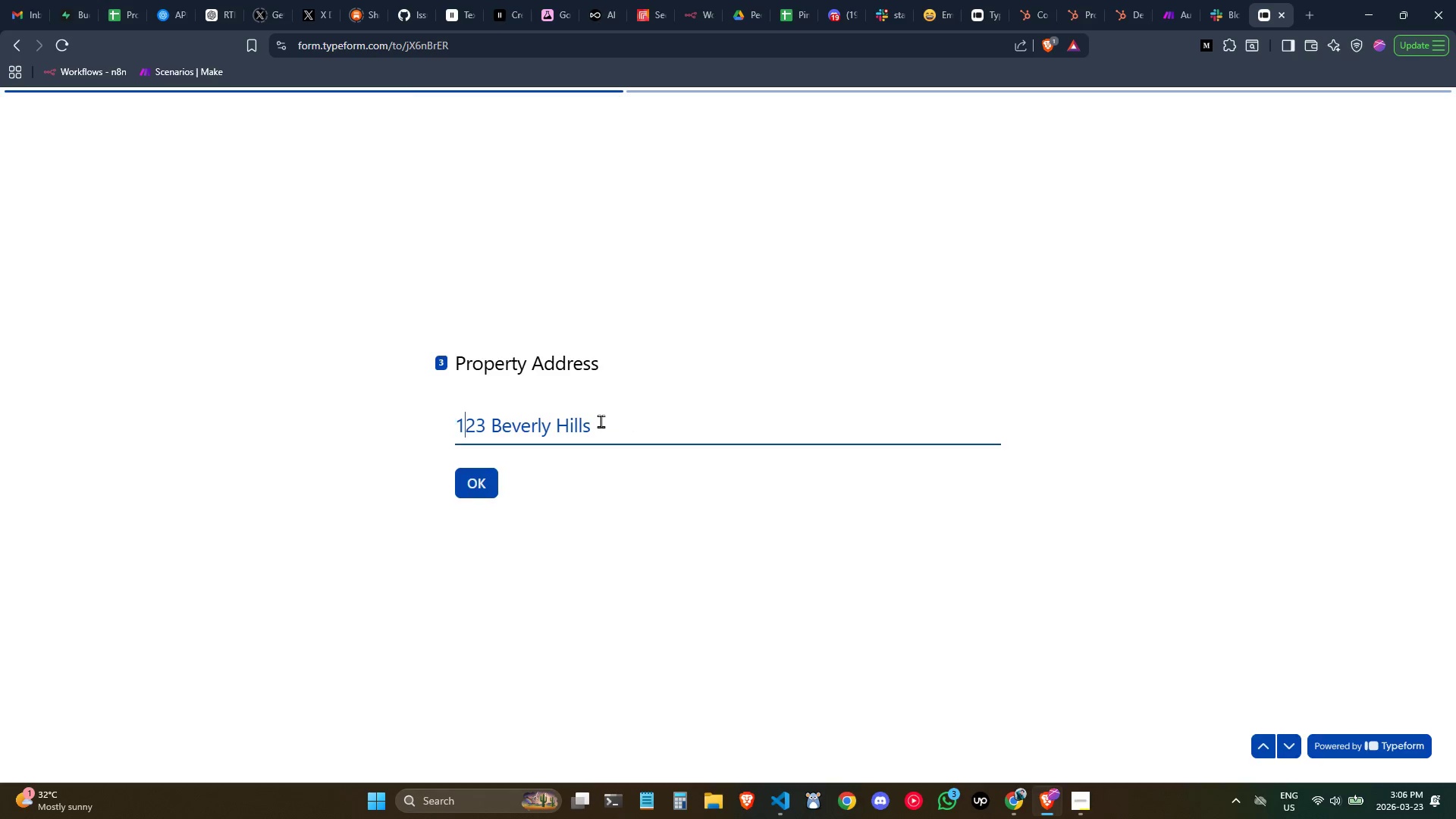 
key(ArrowRight)
 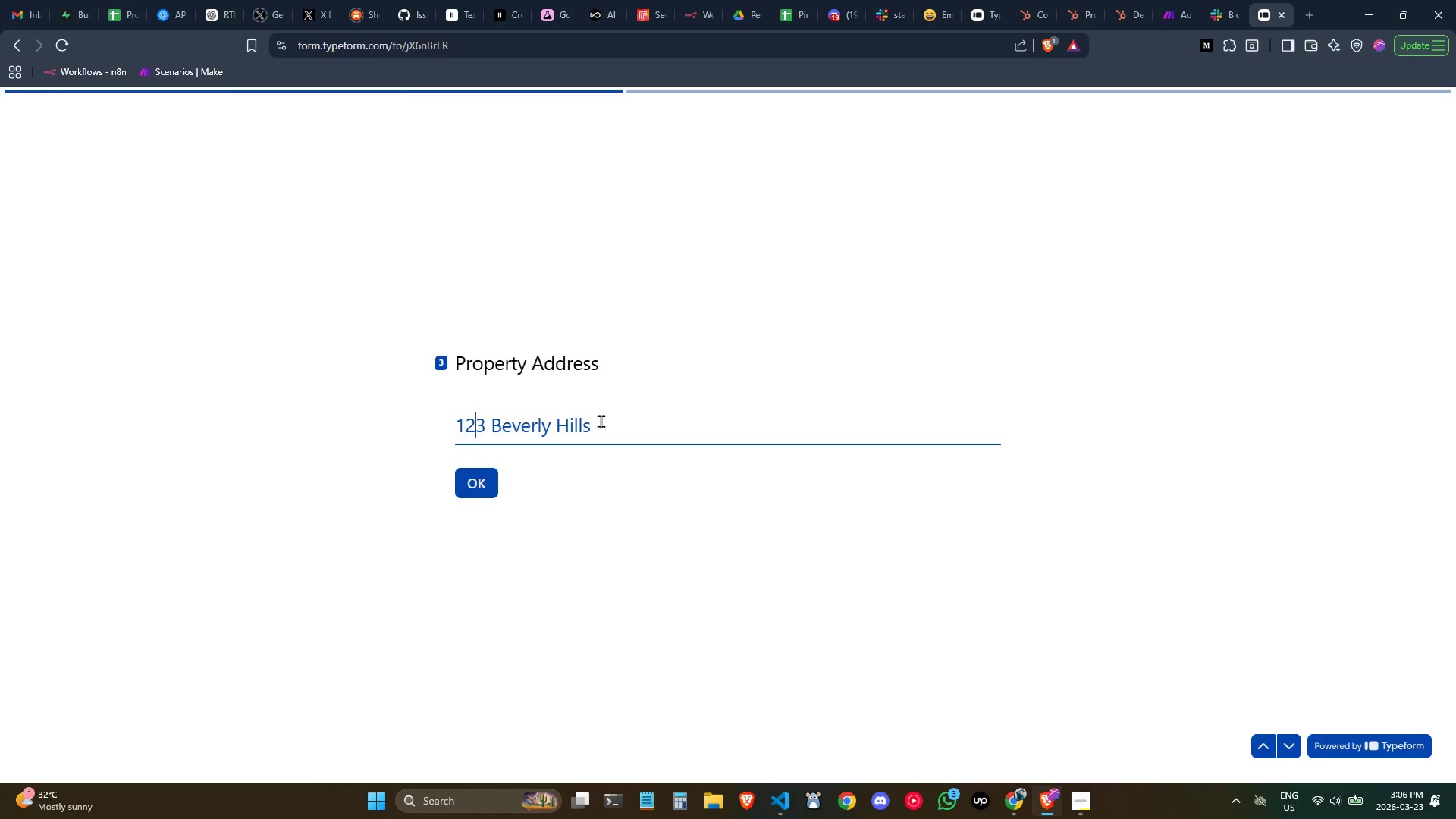 
key(ArrowRight)
 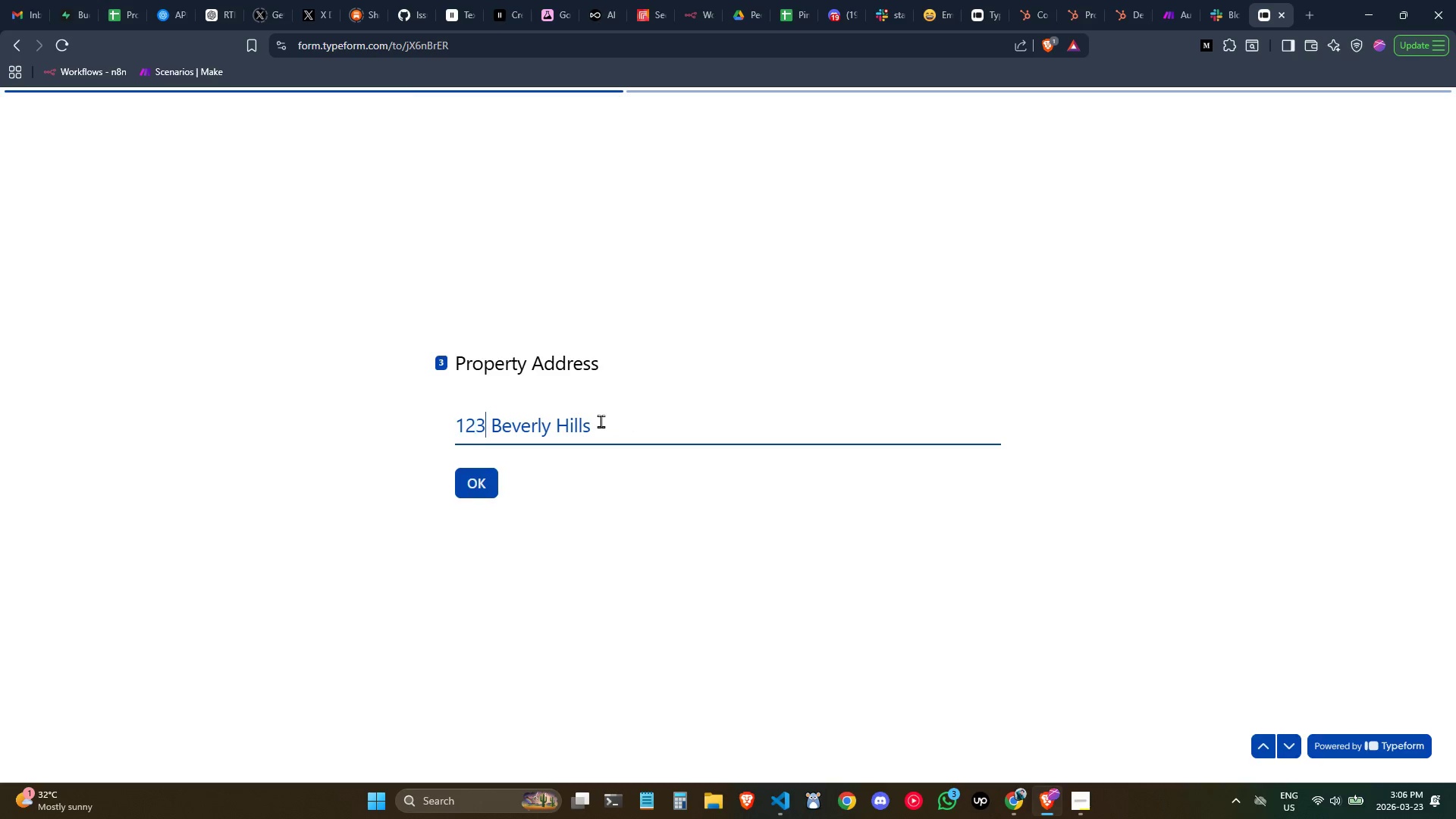 
key(ArrowRight)
 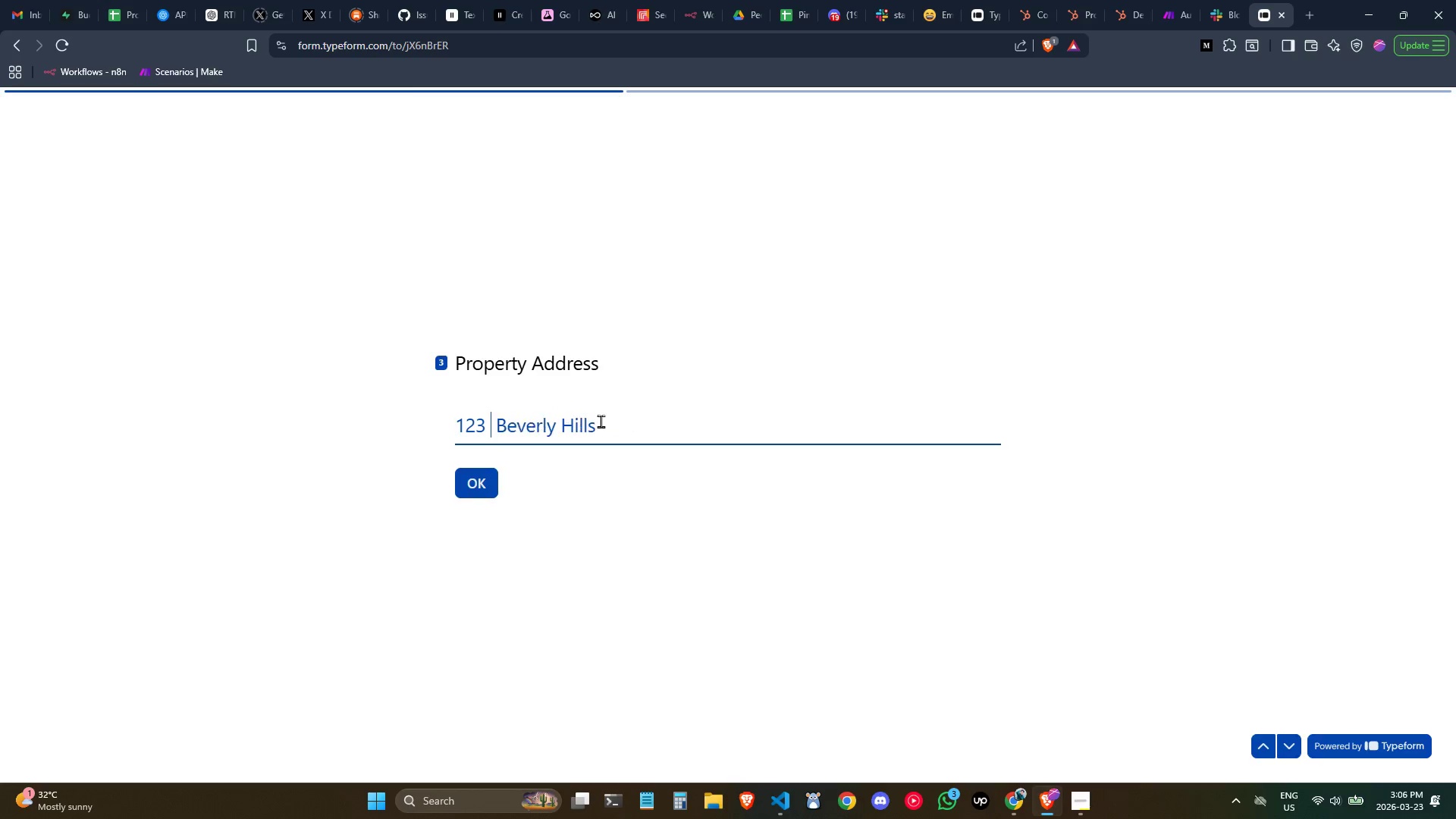 
type( luxuray)
 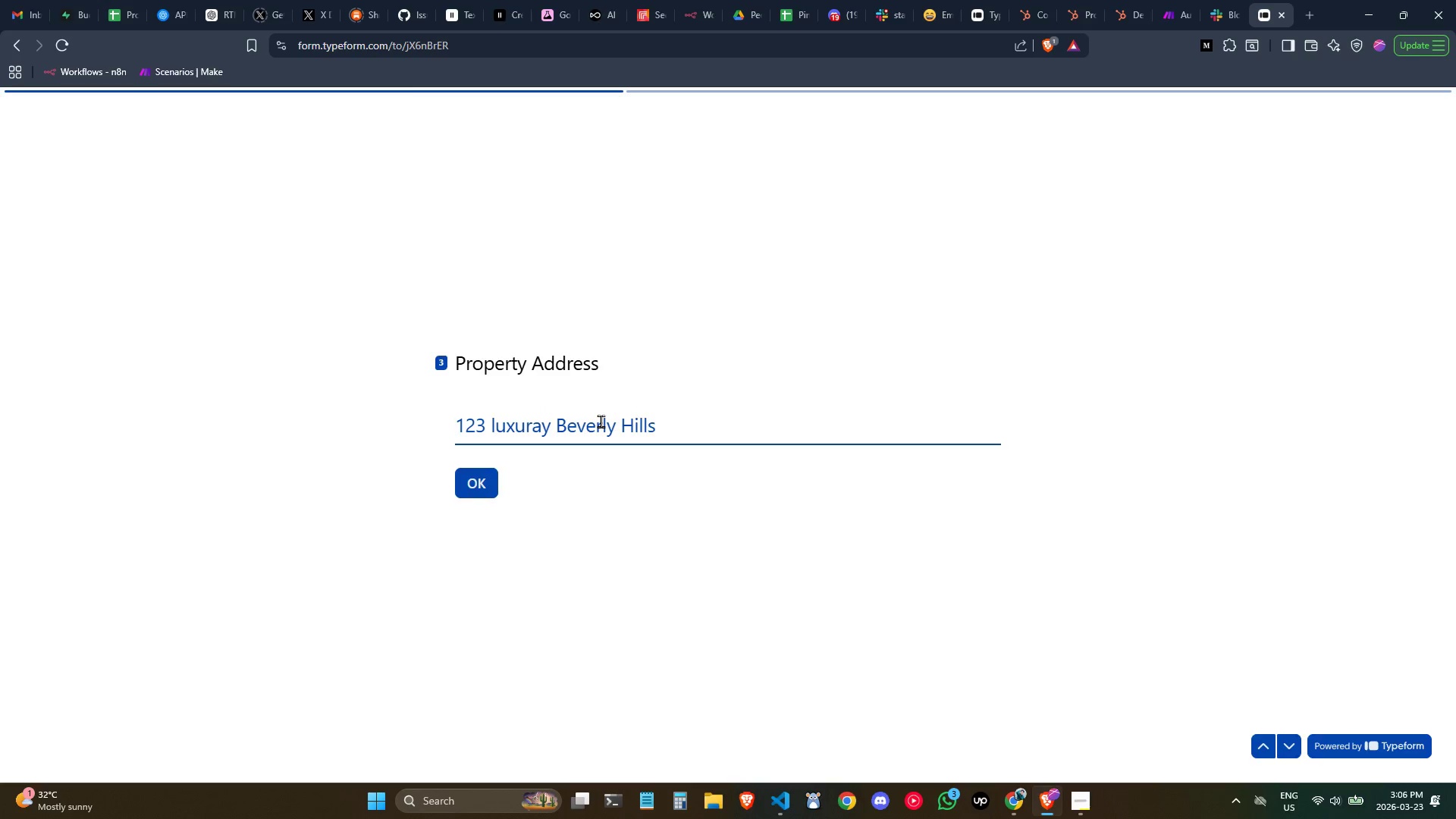 
key(Control+ControlLeft)
 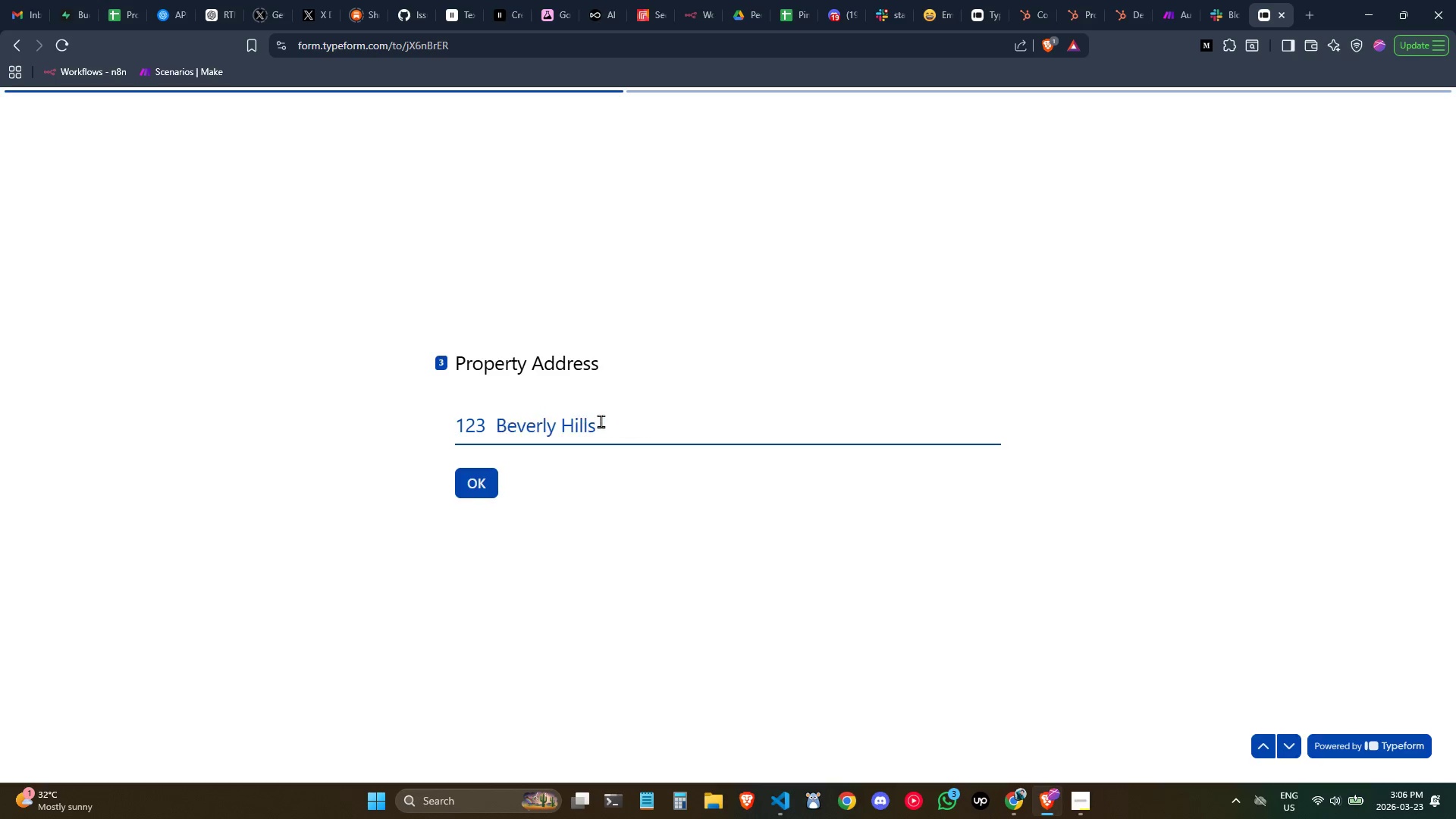 
key(Control+Backspace)
 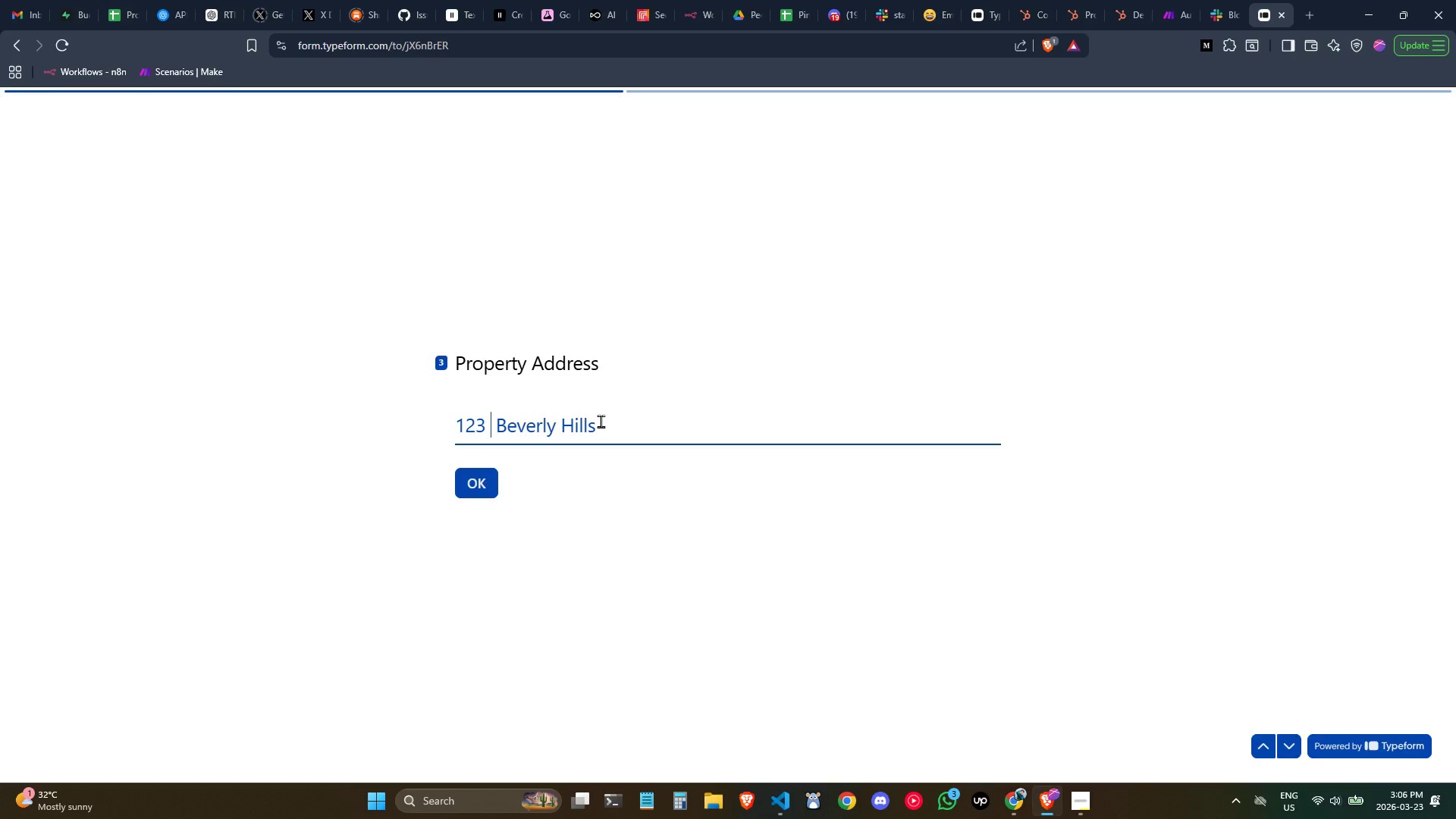 
type(Luxury Lane,)
 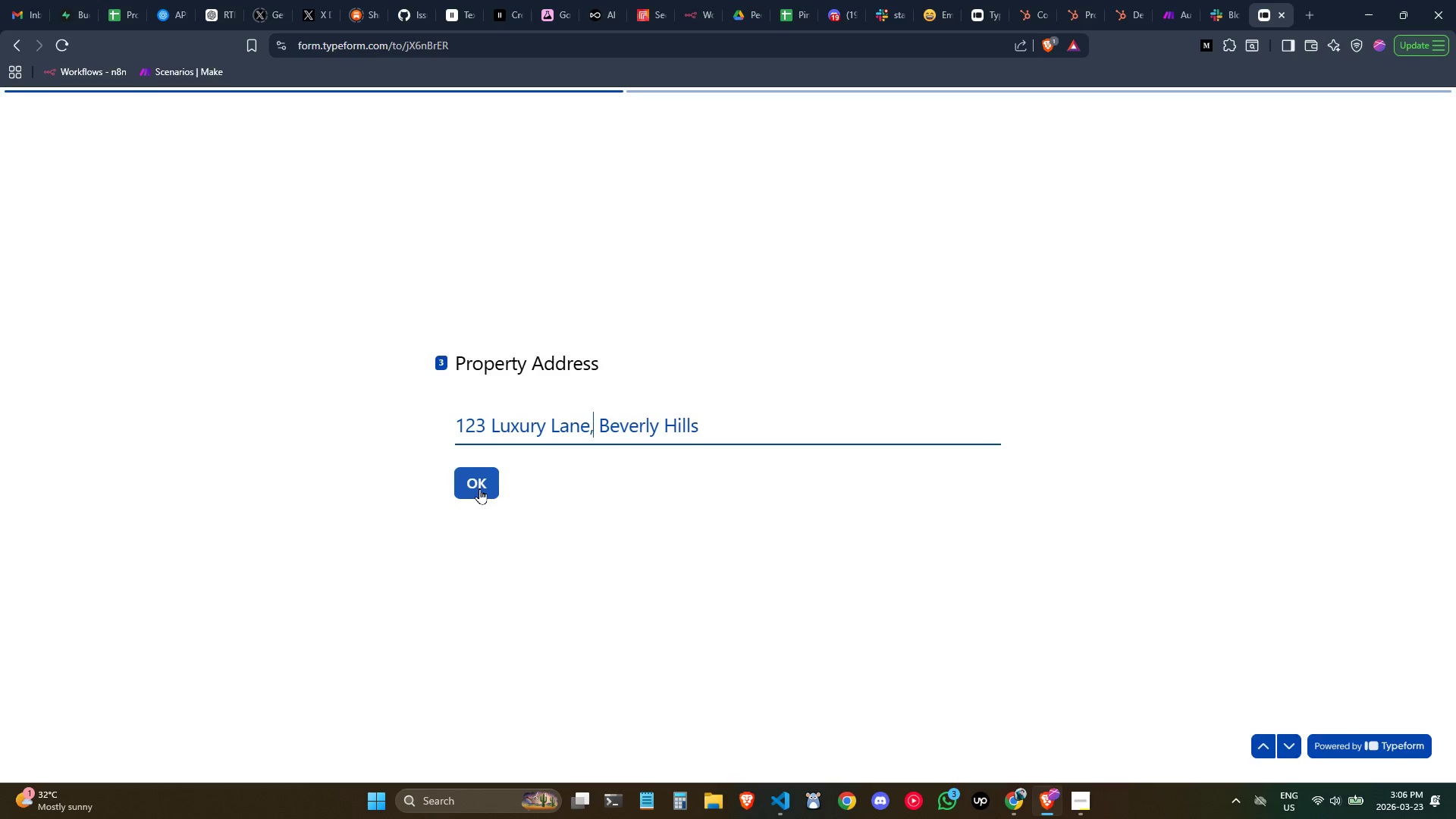 
left_click([479, 488])
 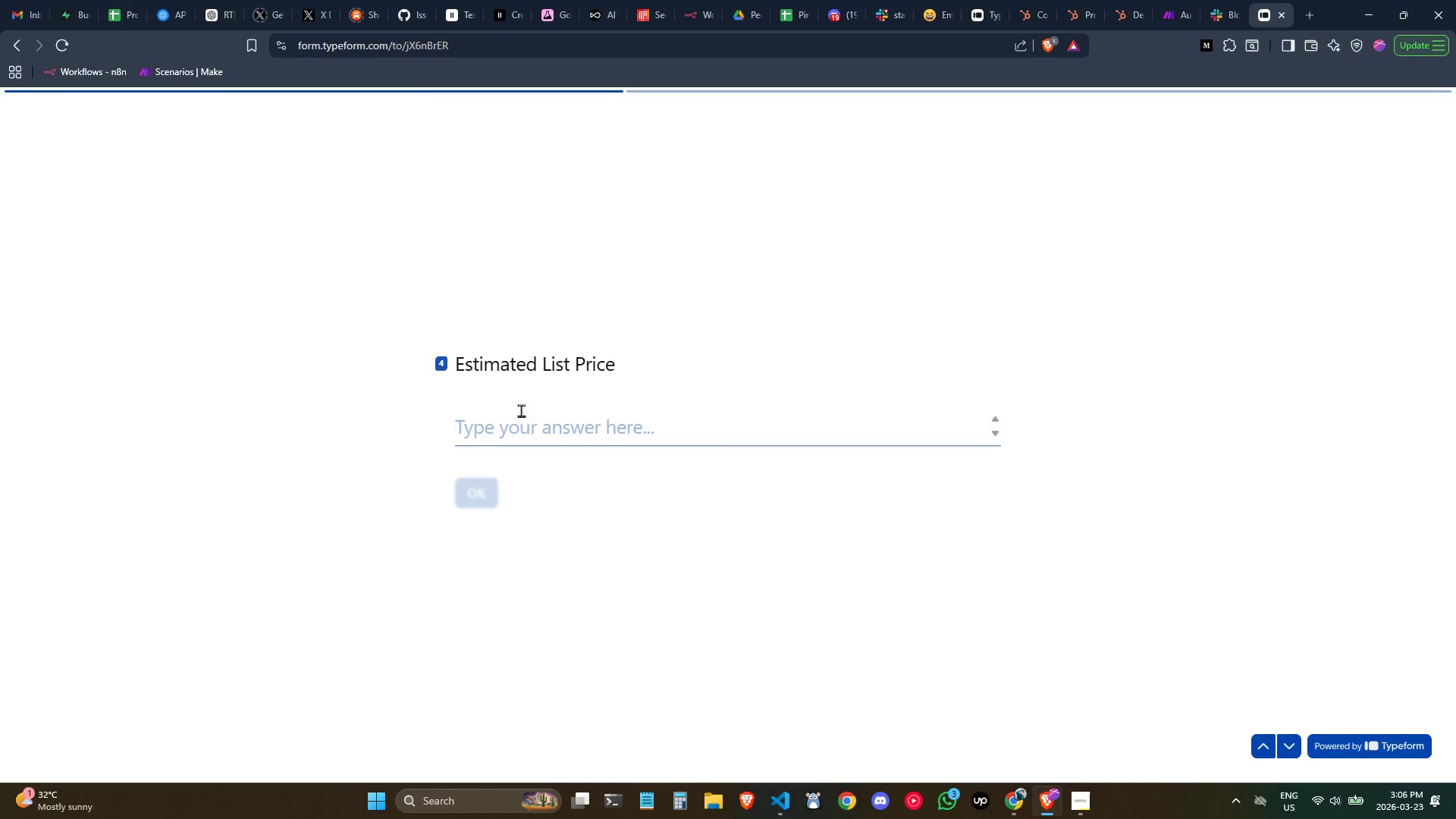 
left_click([534, 429])
 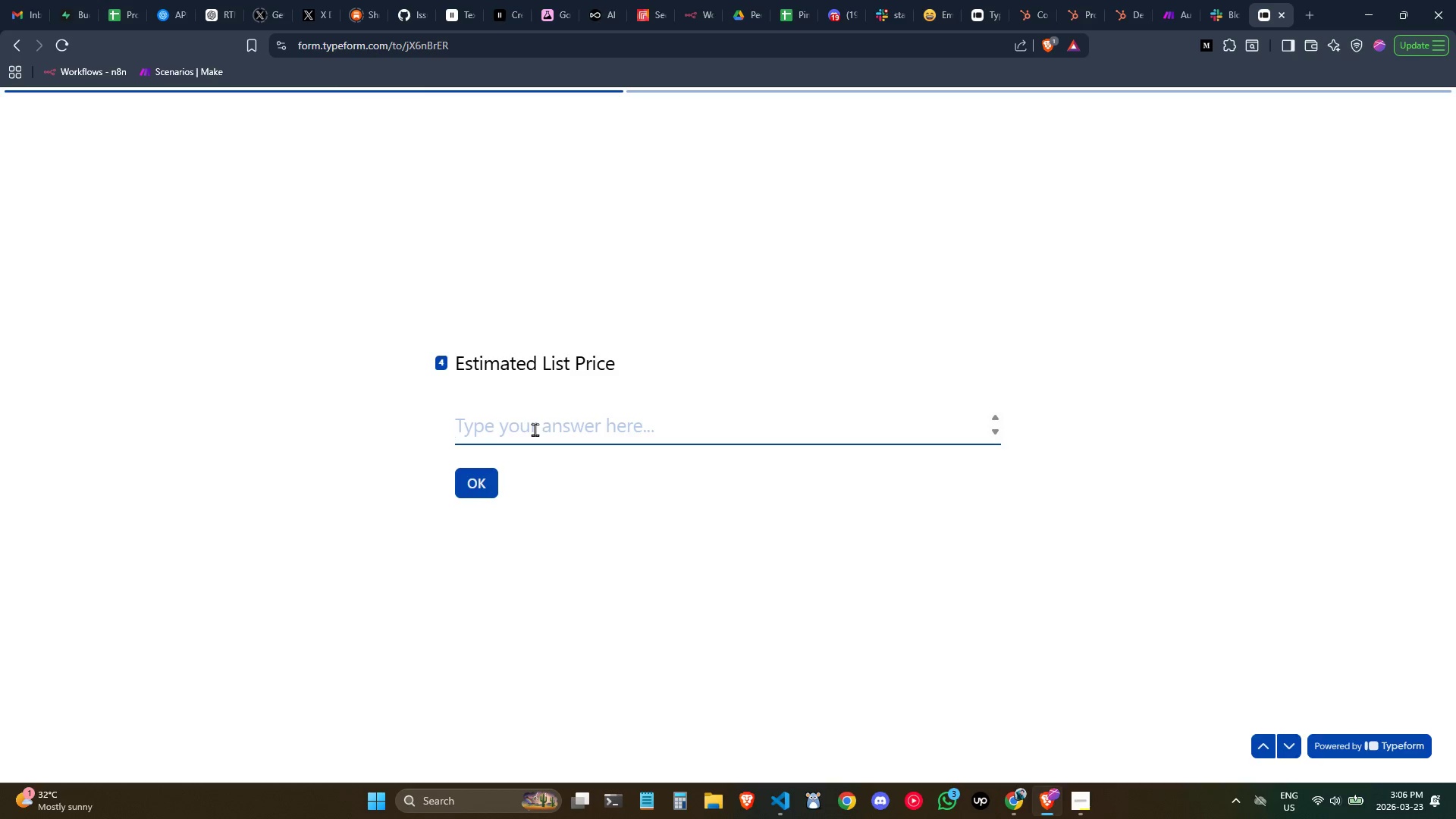 
type(25000)
key(Backspace)
type(000)
 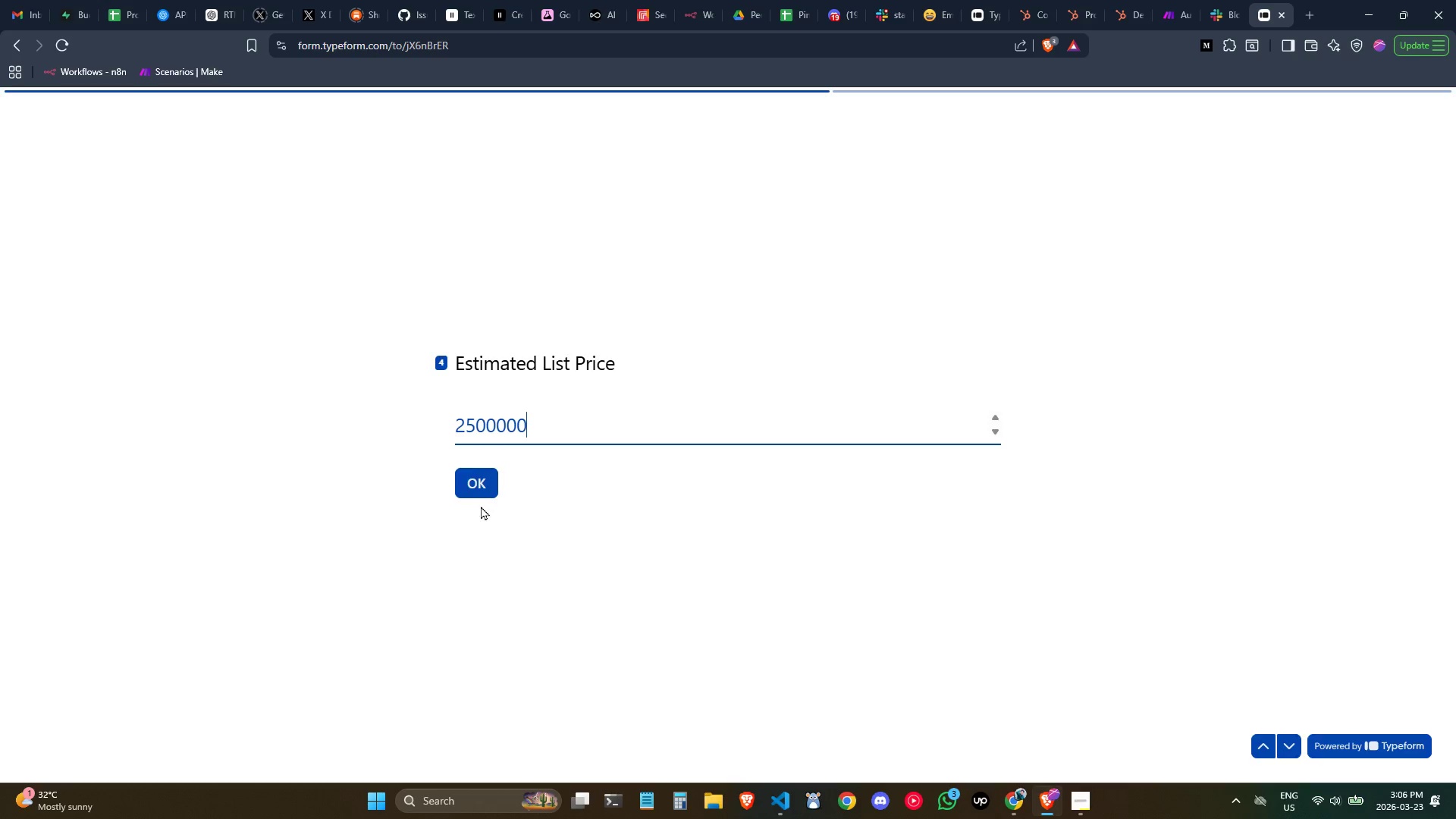 
left_click([482, 491])
 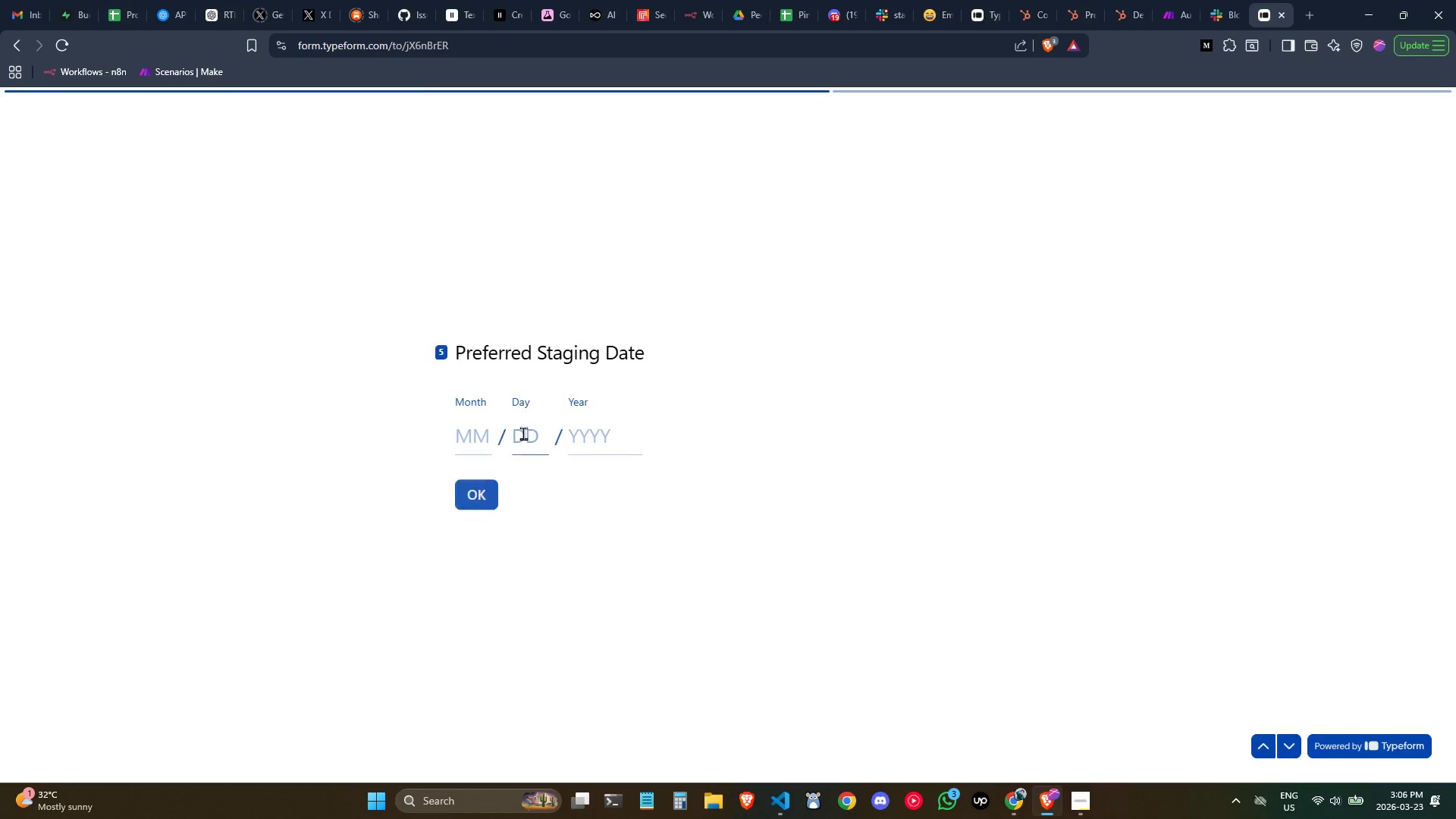 
left_click([477, 435])
 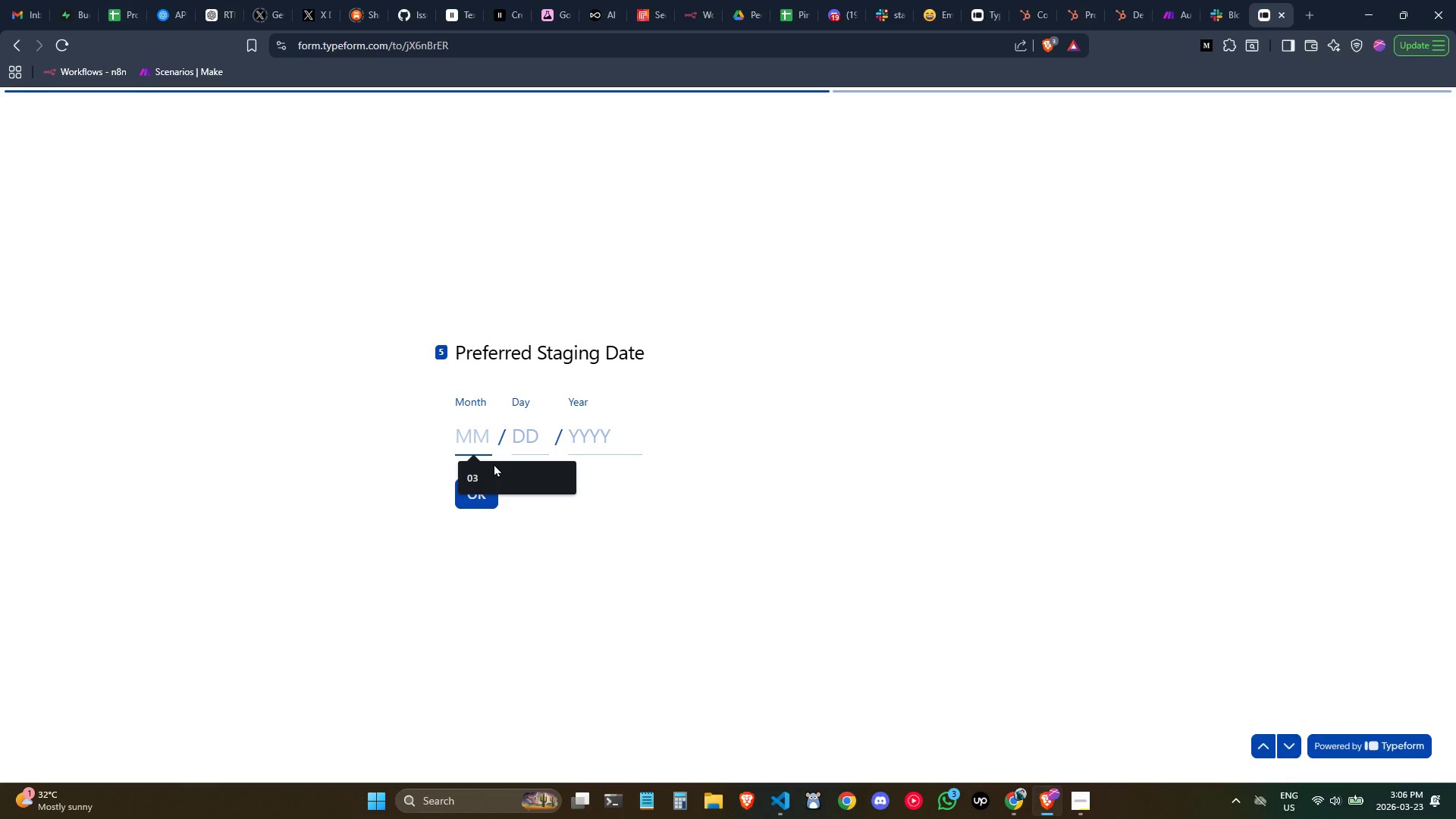 
double_click([504, 469])
 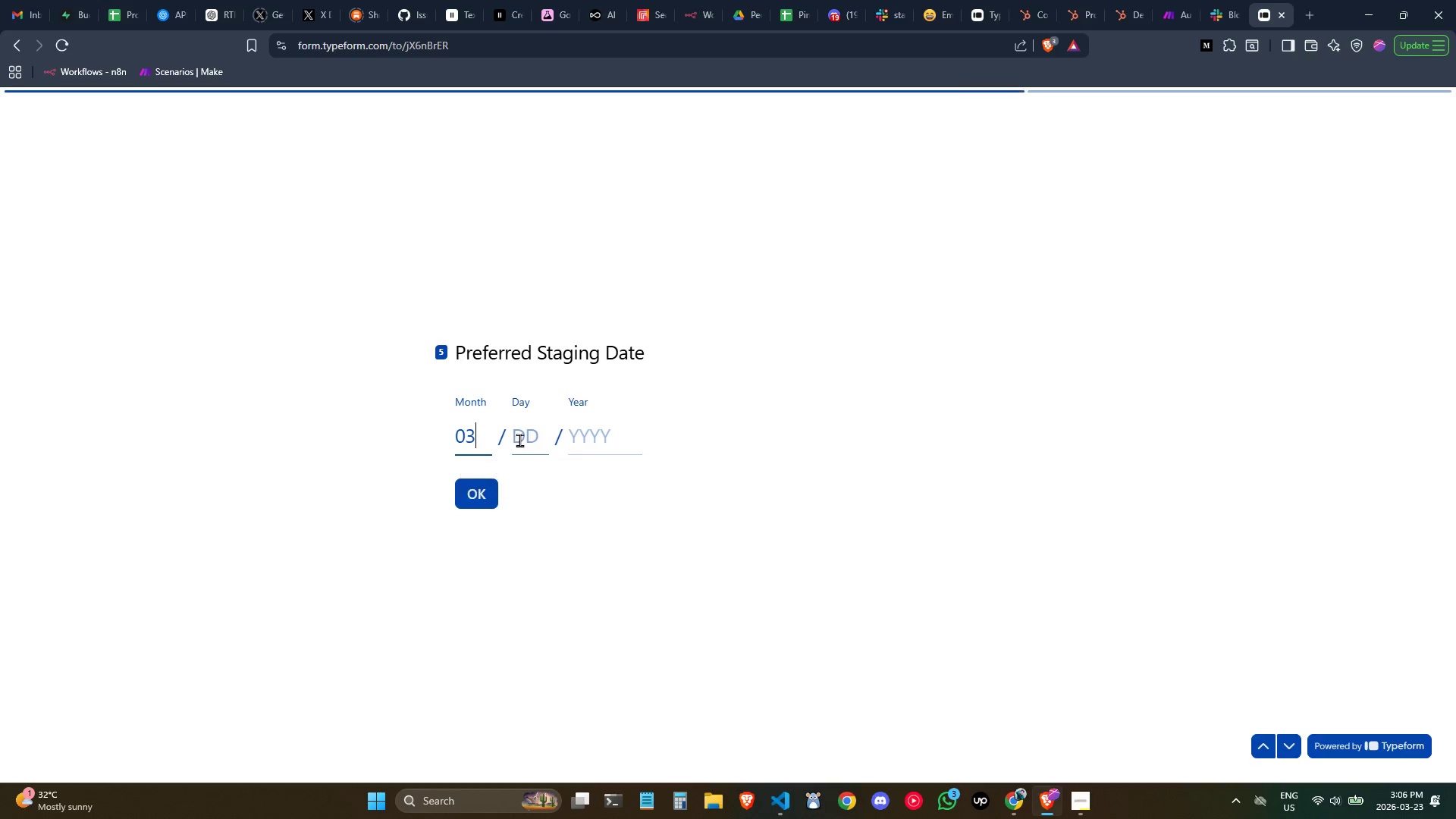 
triple_click([527, 432])
 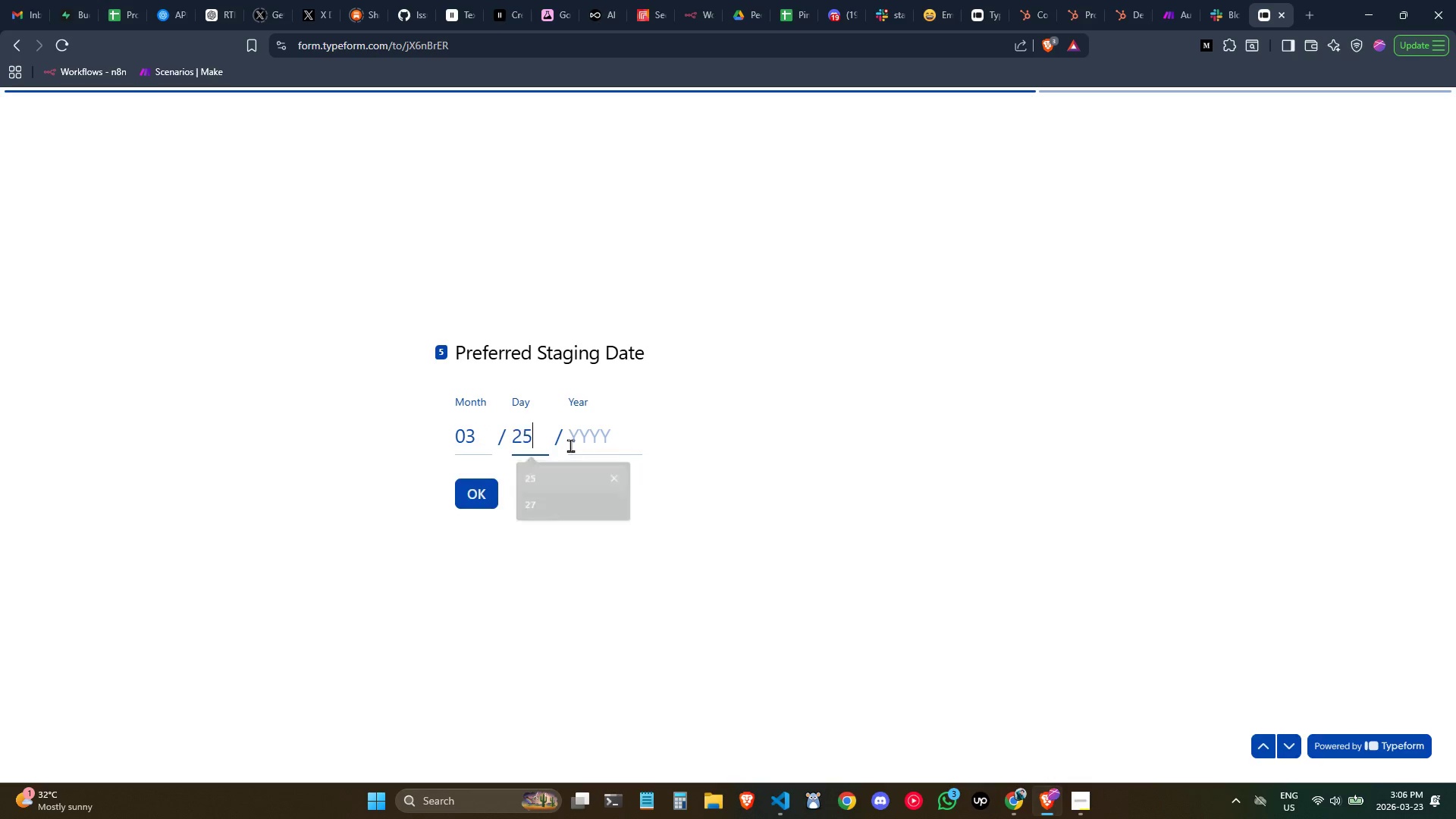 
double_click([583, 434])
 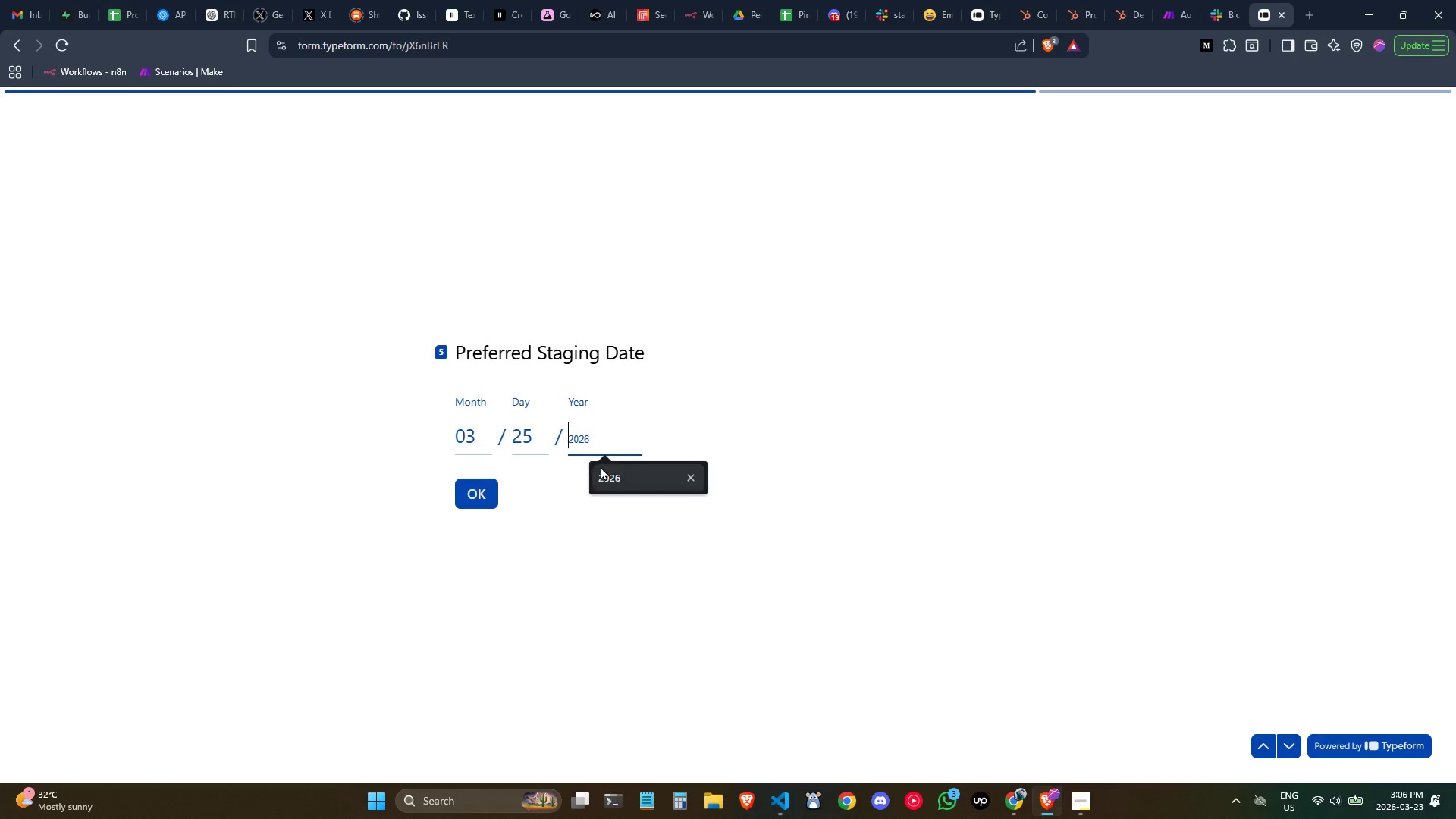 
left_click([611, 469])
 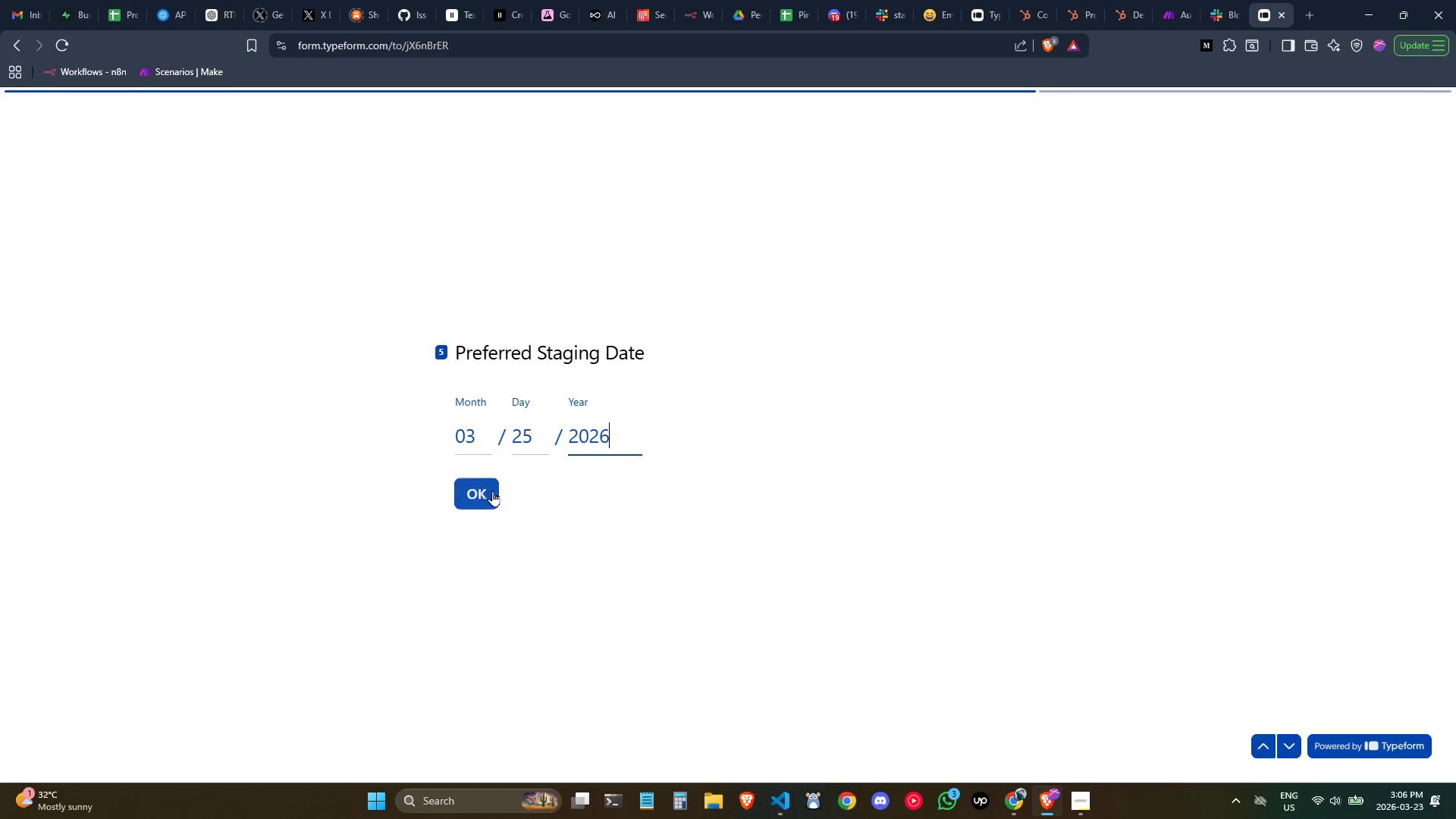 
left_click([484, 487])
 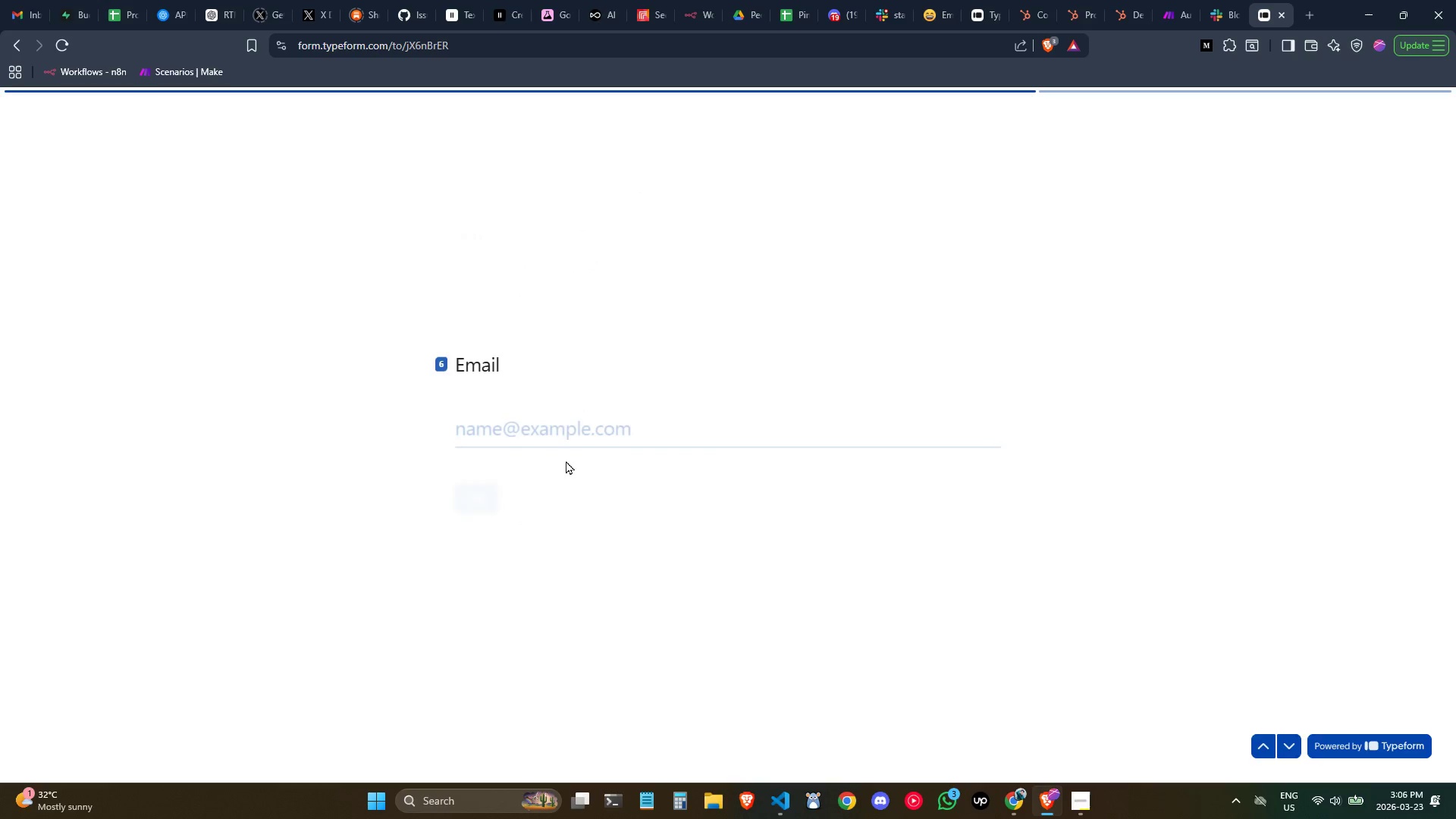 
left_click([525, 426])
 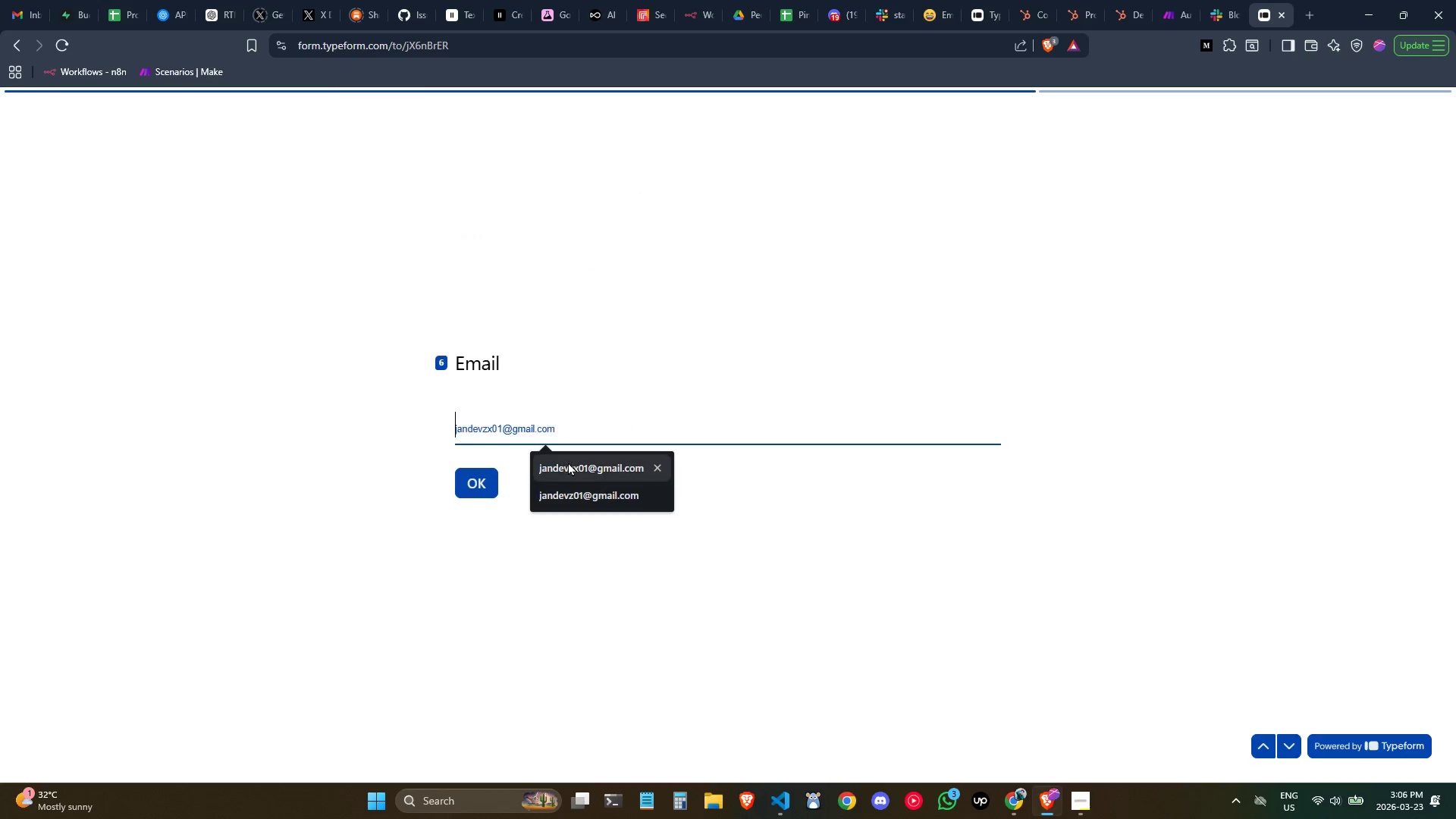 
left_click([568, 462])
 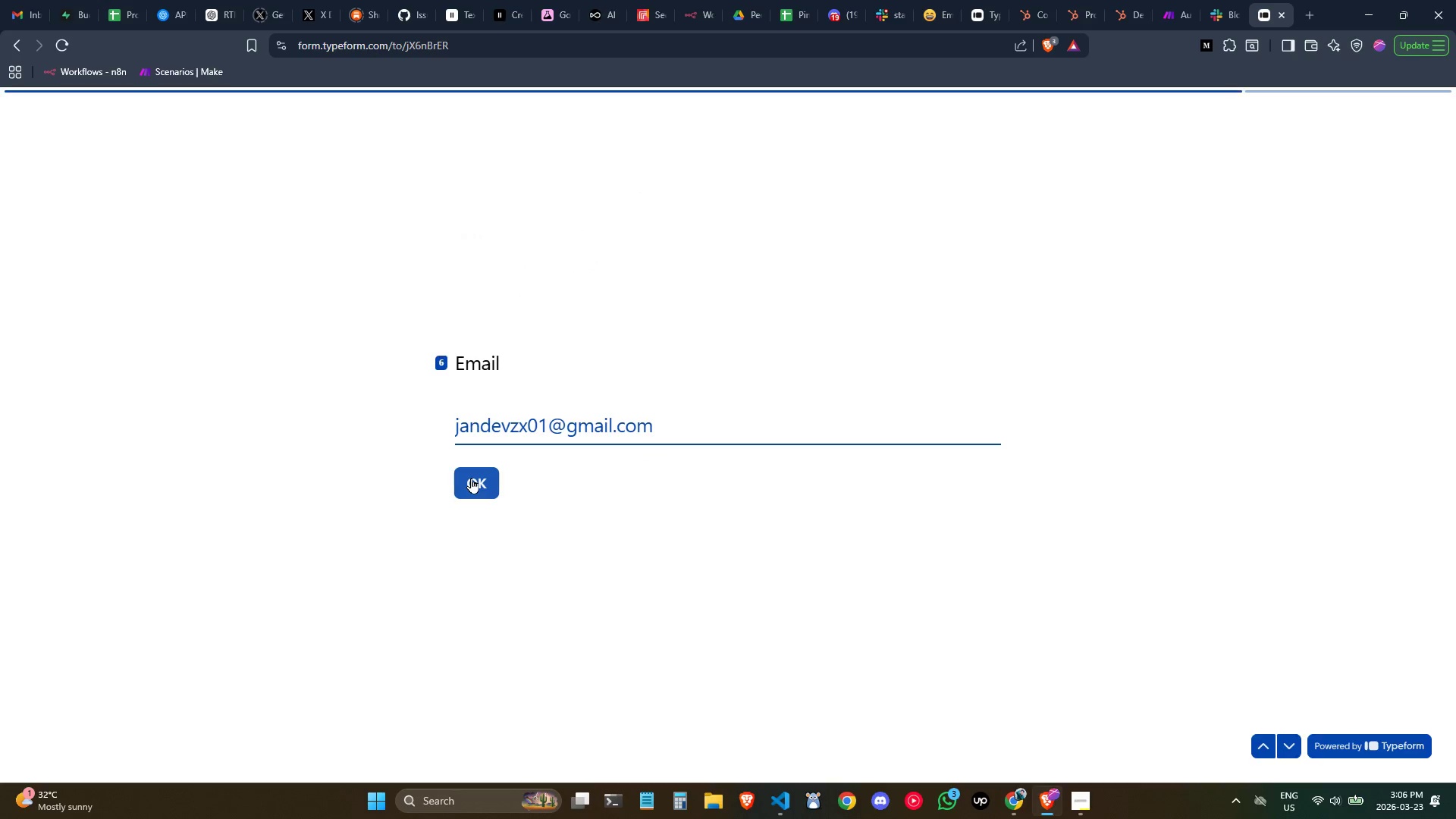 
left_click([471, 478])
 